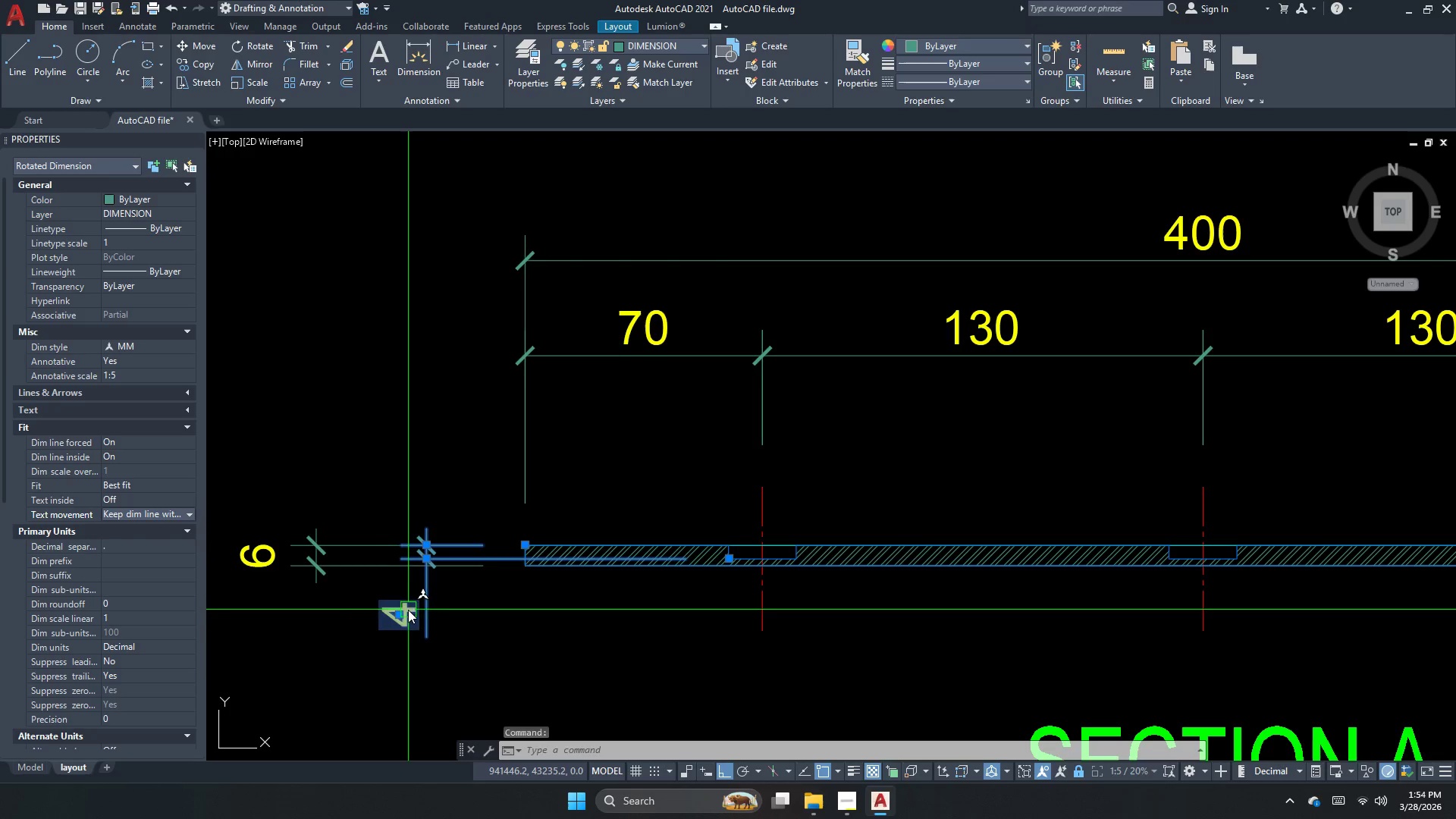 
left_click([403, 615])
 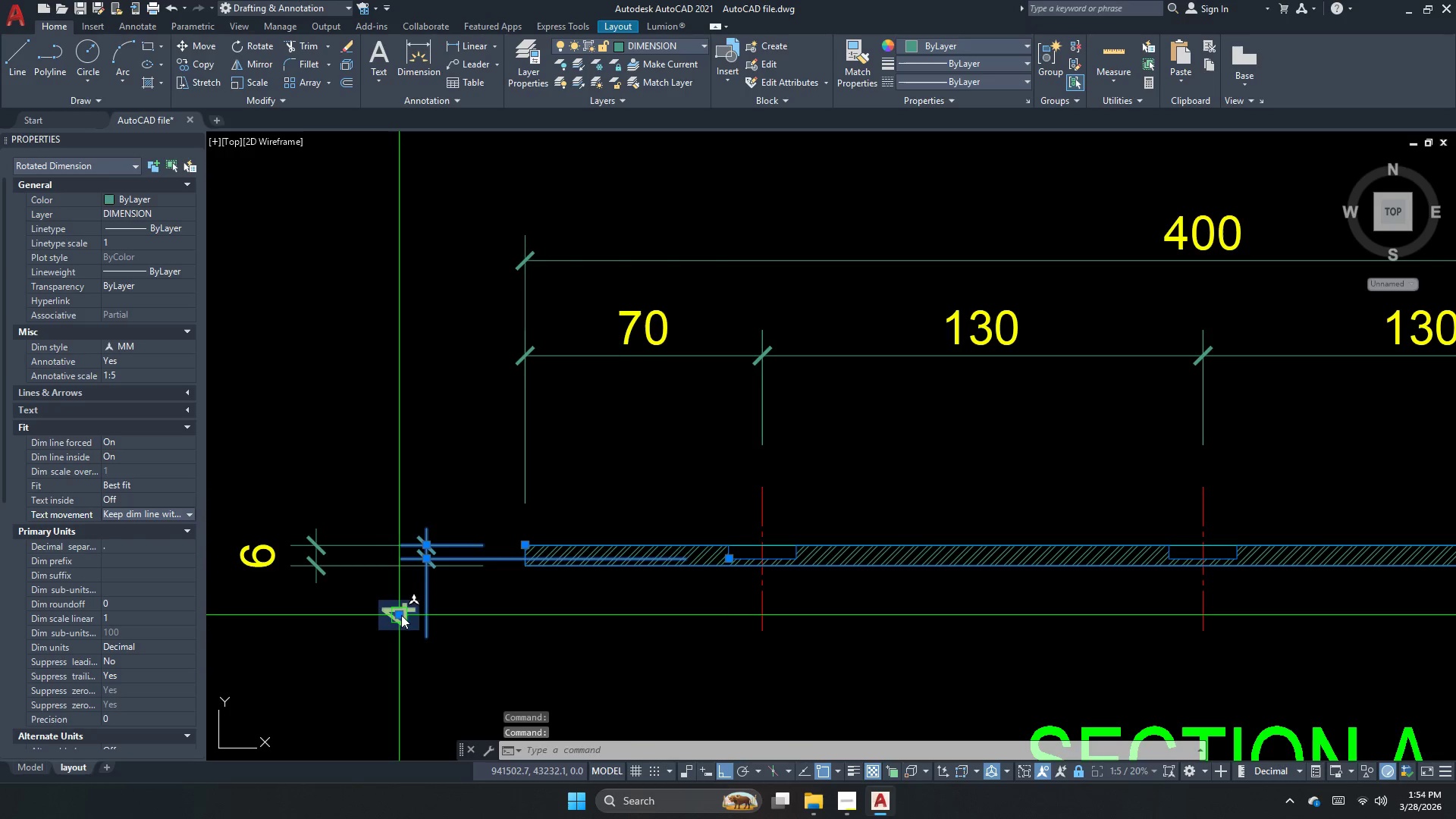 
left_click([401, 615])
 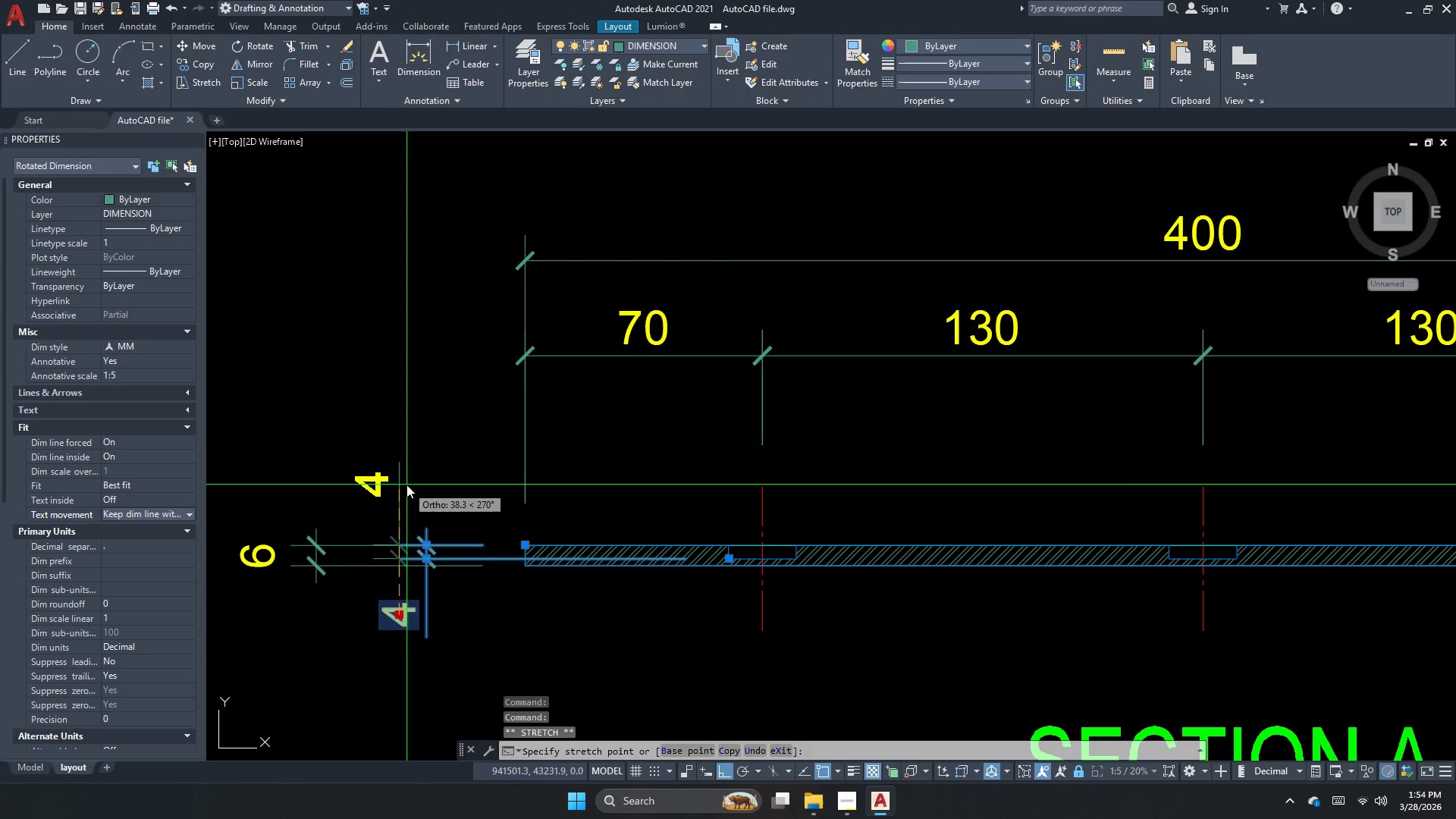 
left_click([406, 485])
 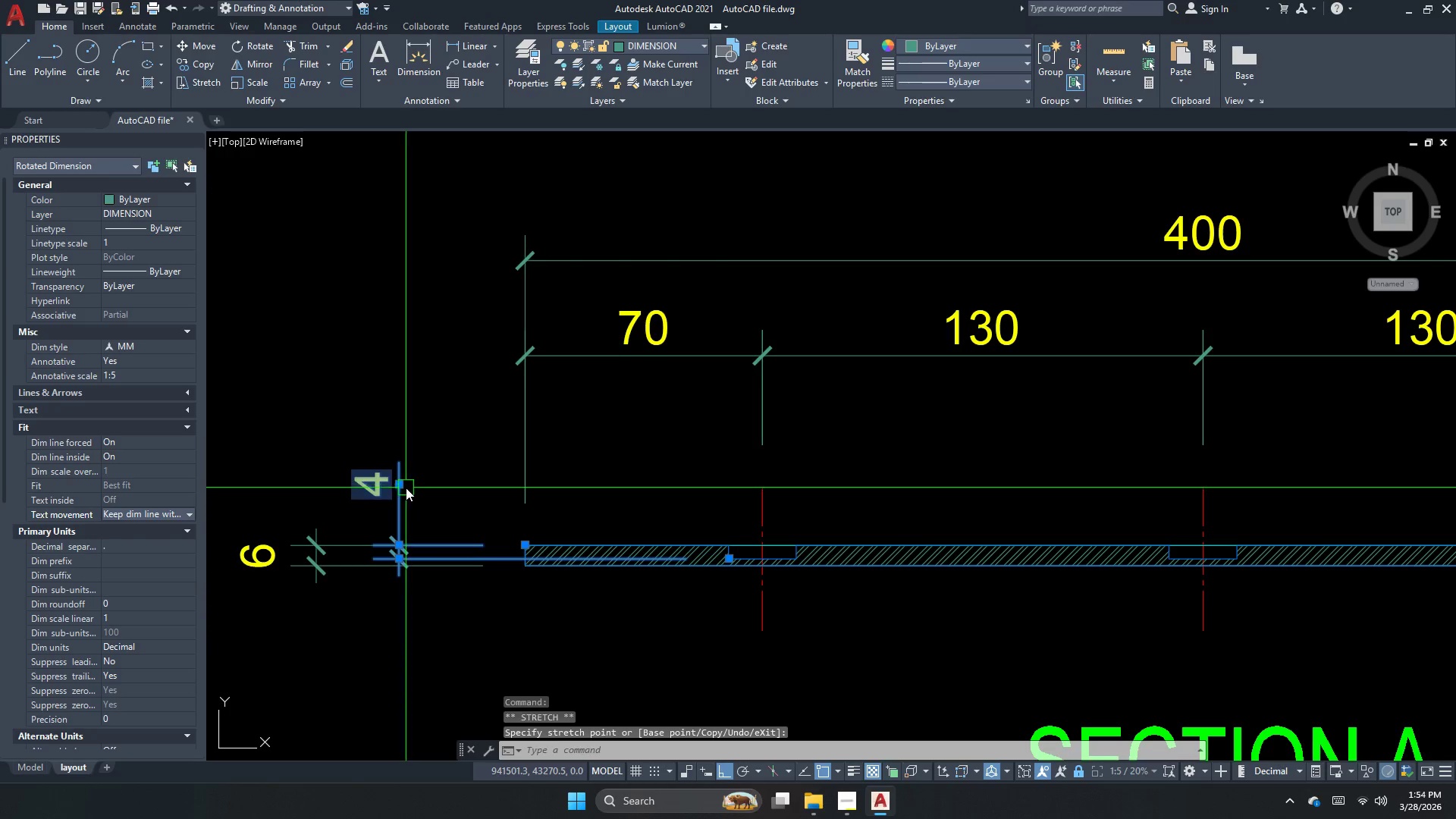 
key(Escape)
 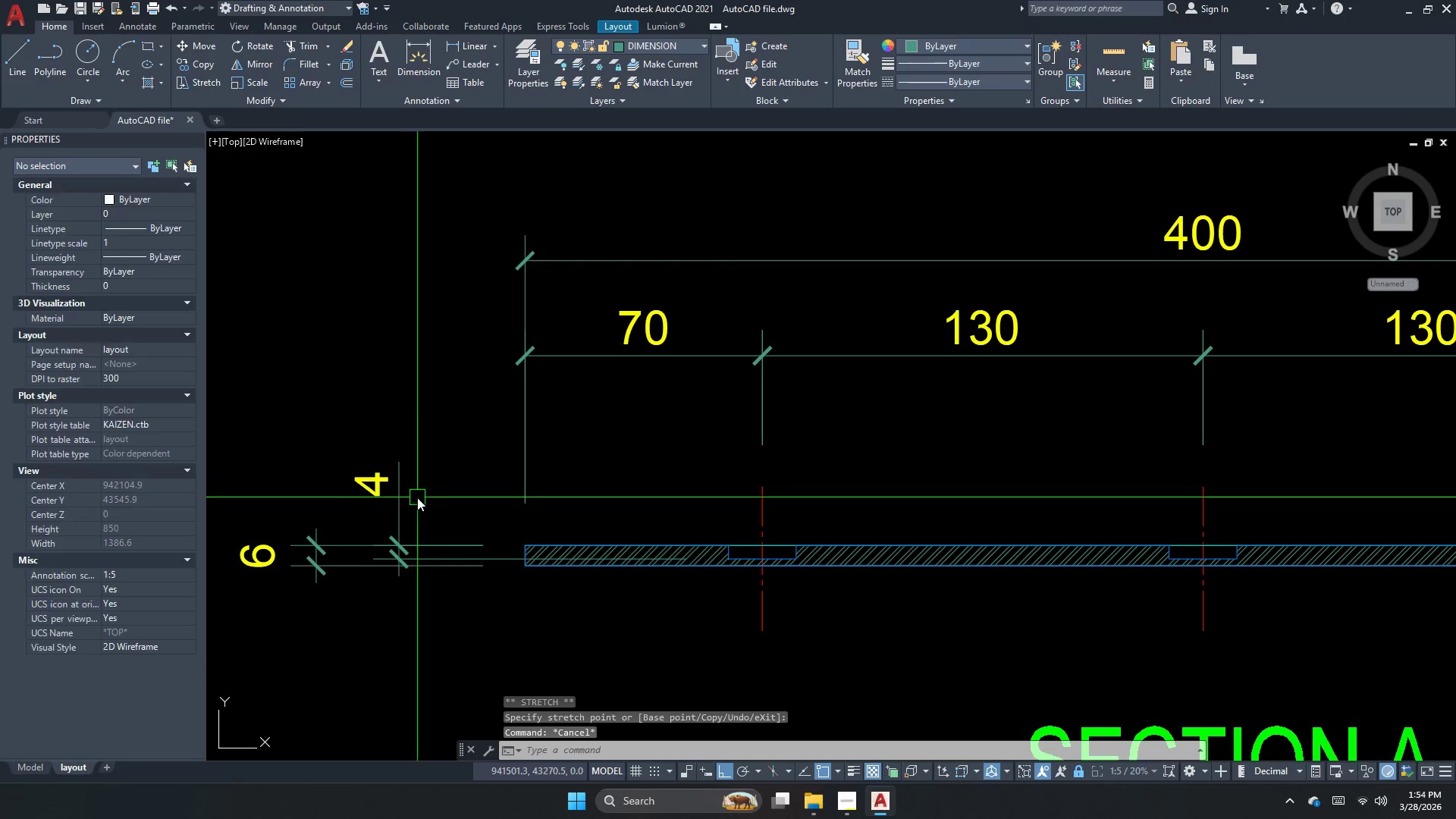 
key(S)
 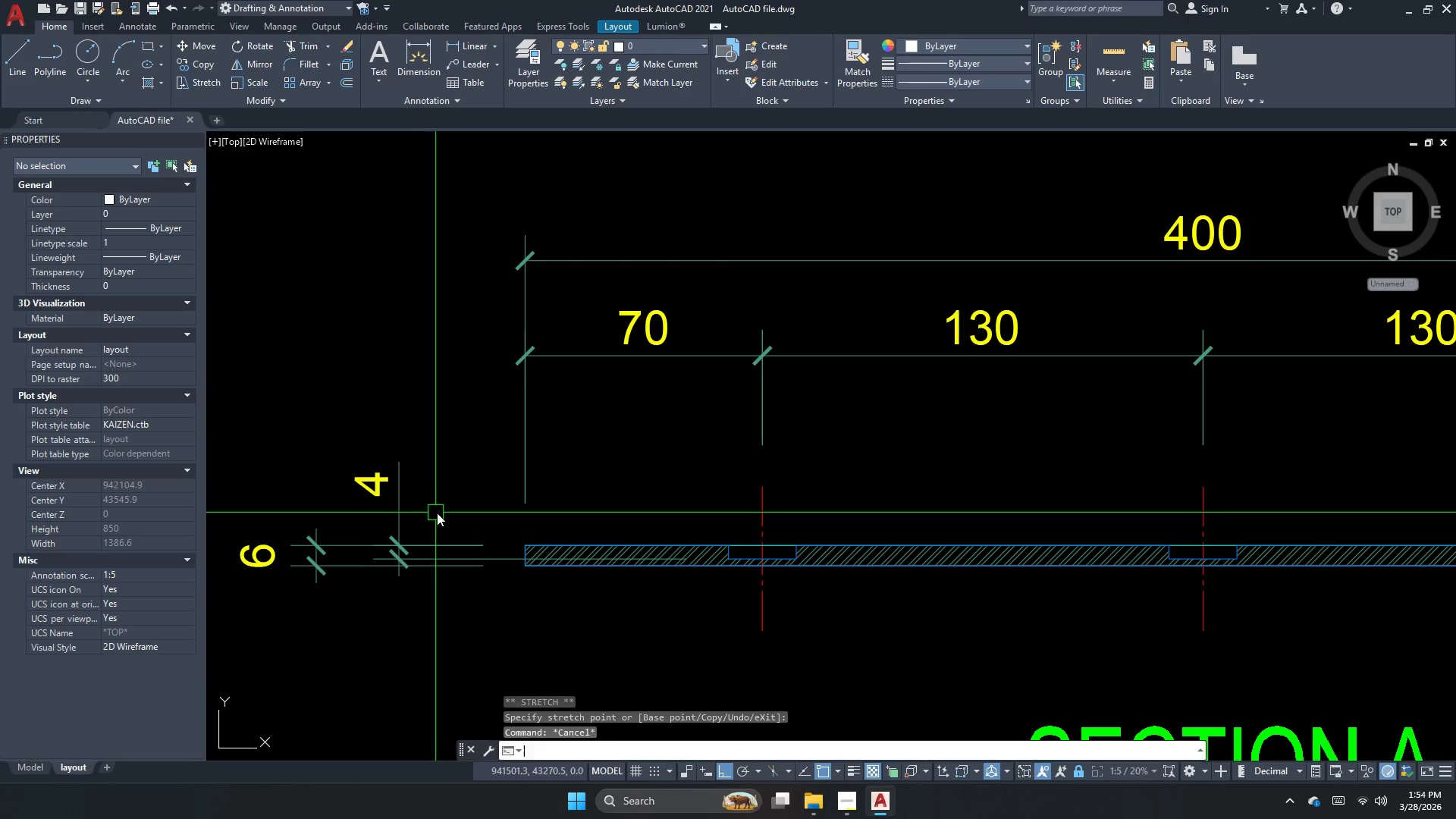 
key(Space)
 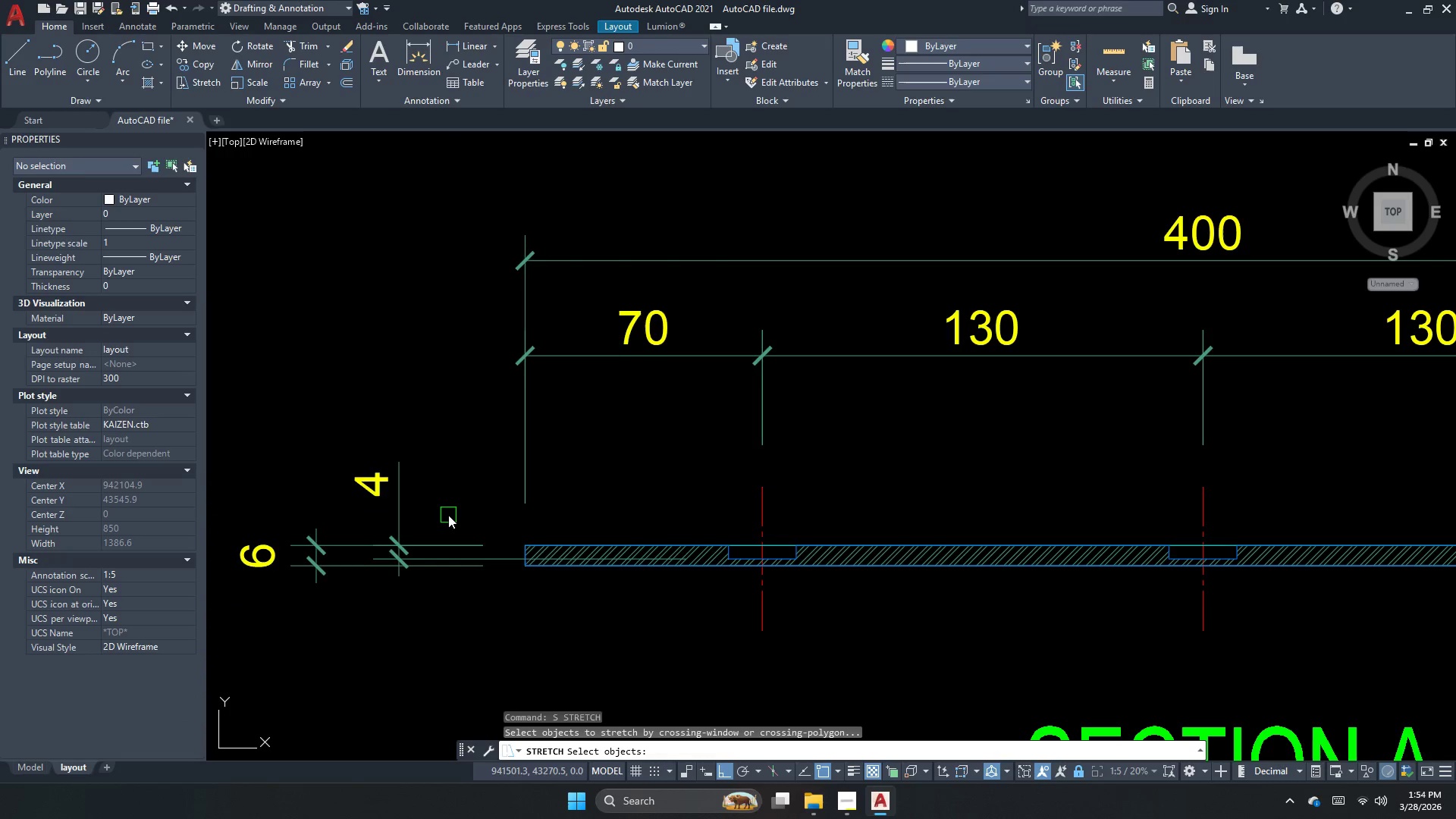 
left_click_drag(start_coordinate=[448, 513], to_coordinate=[432, 474])
 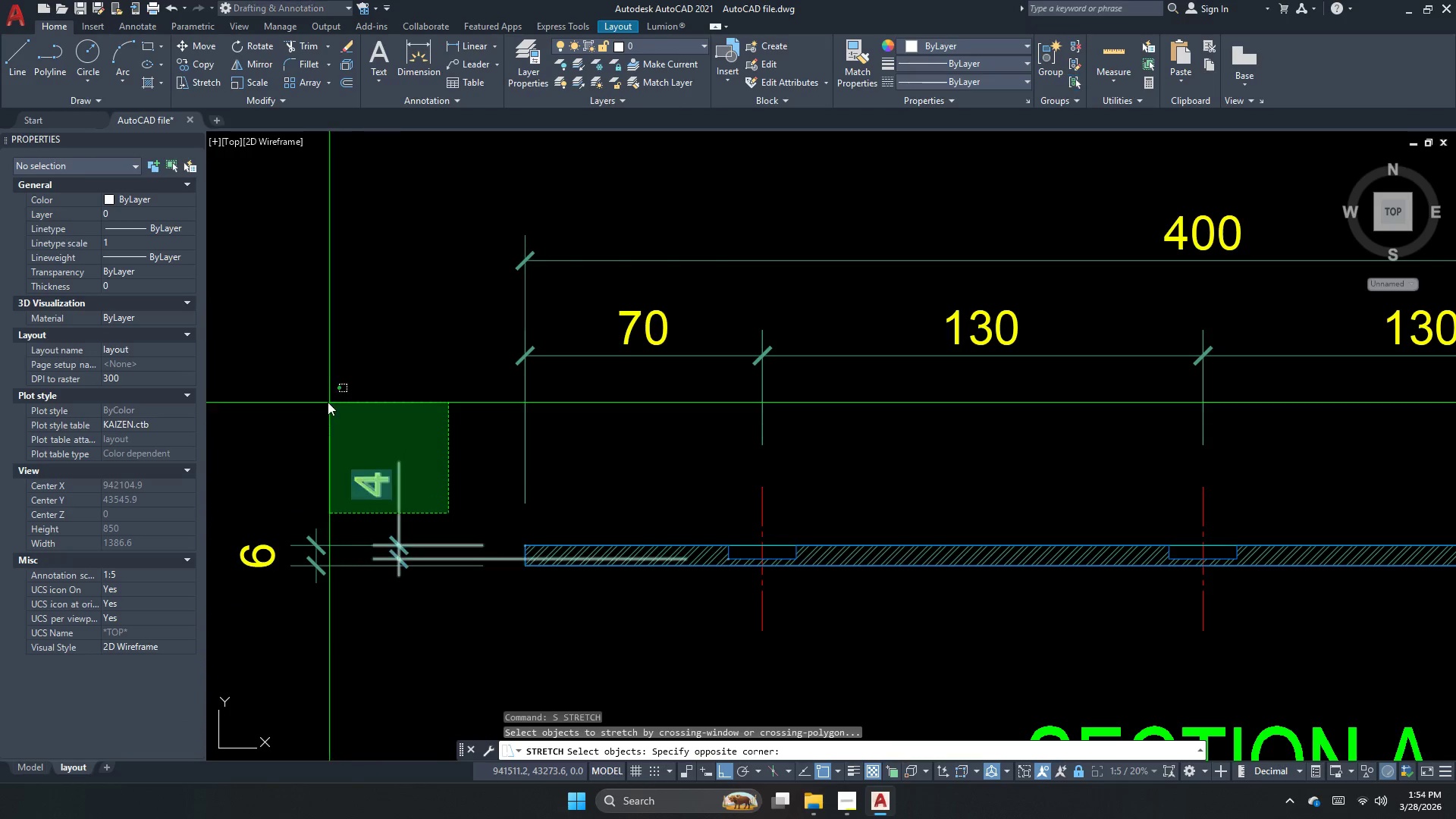 
key(Space)
 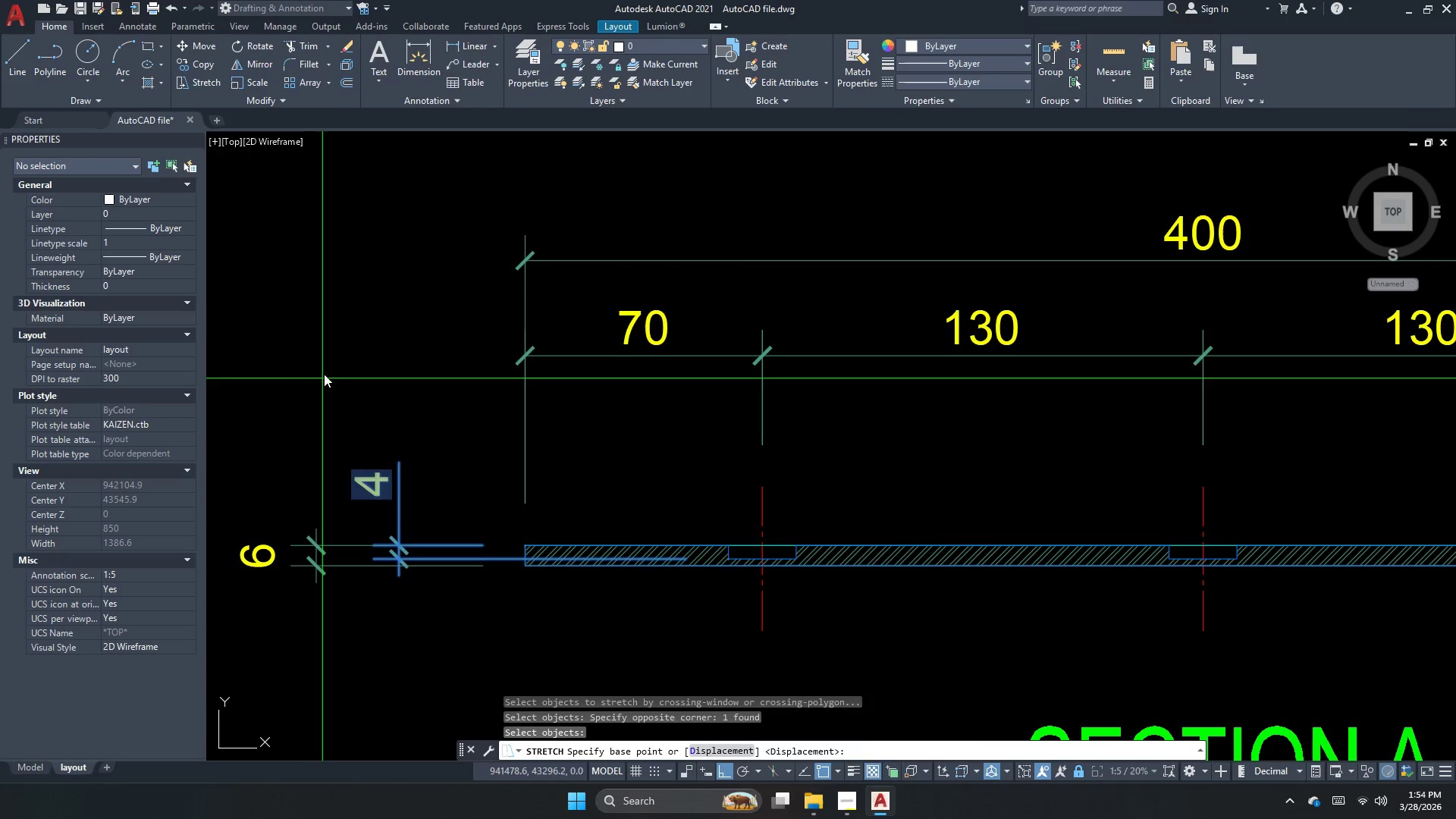 
triple_click([326, 363])
 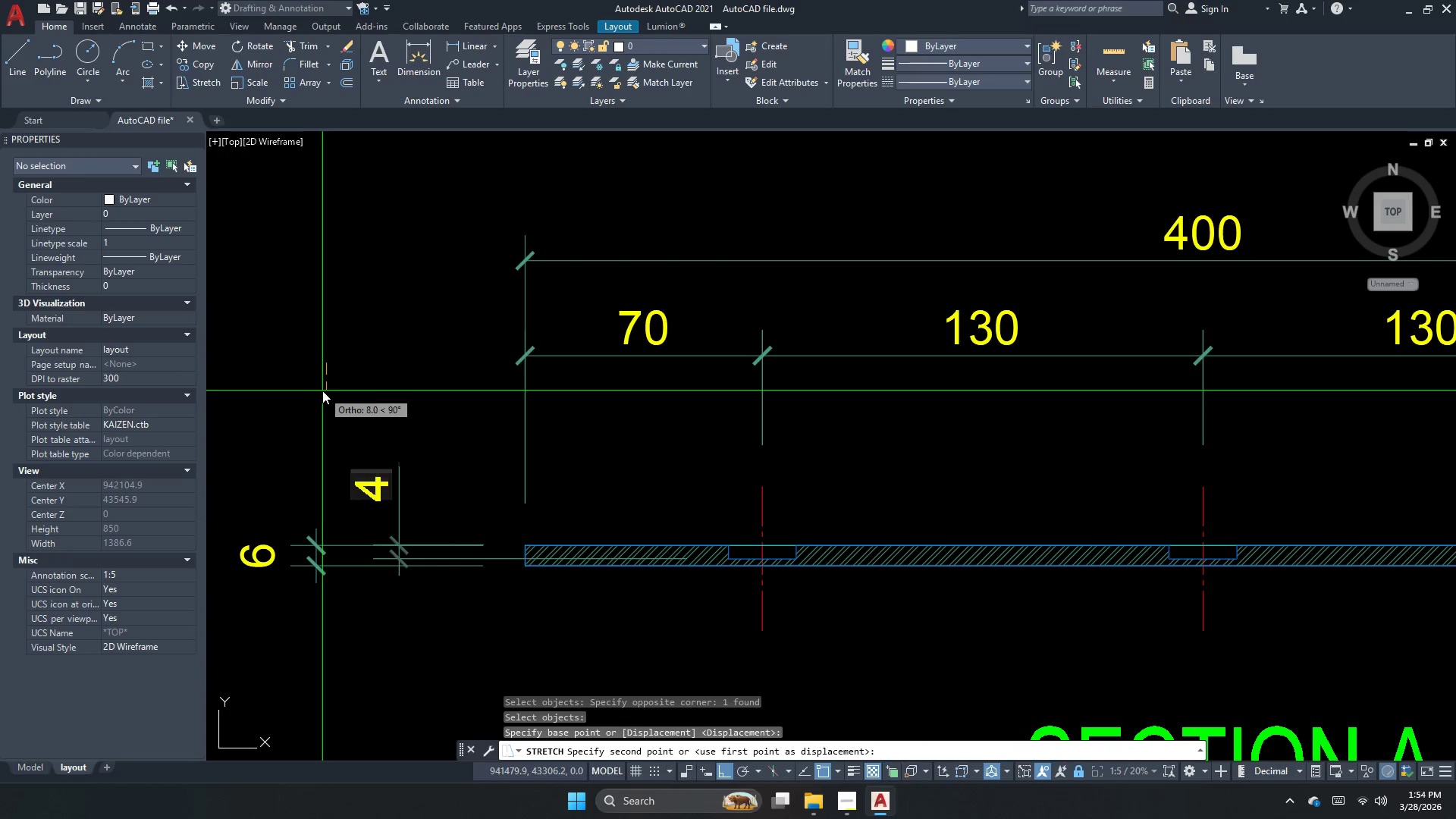 
key(Escape)
 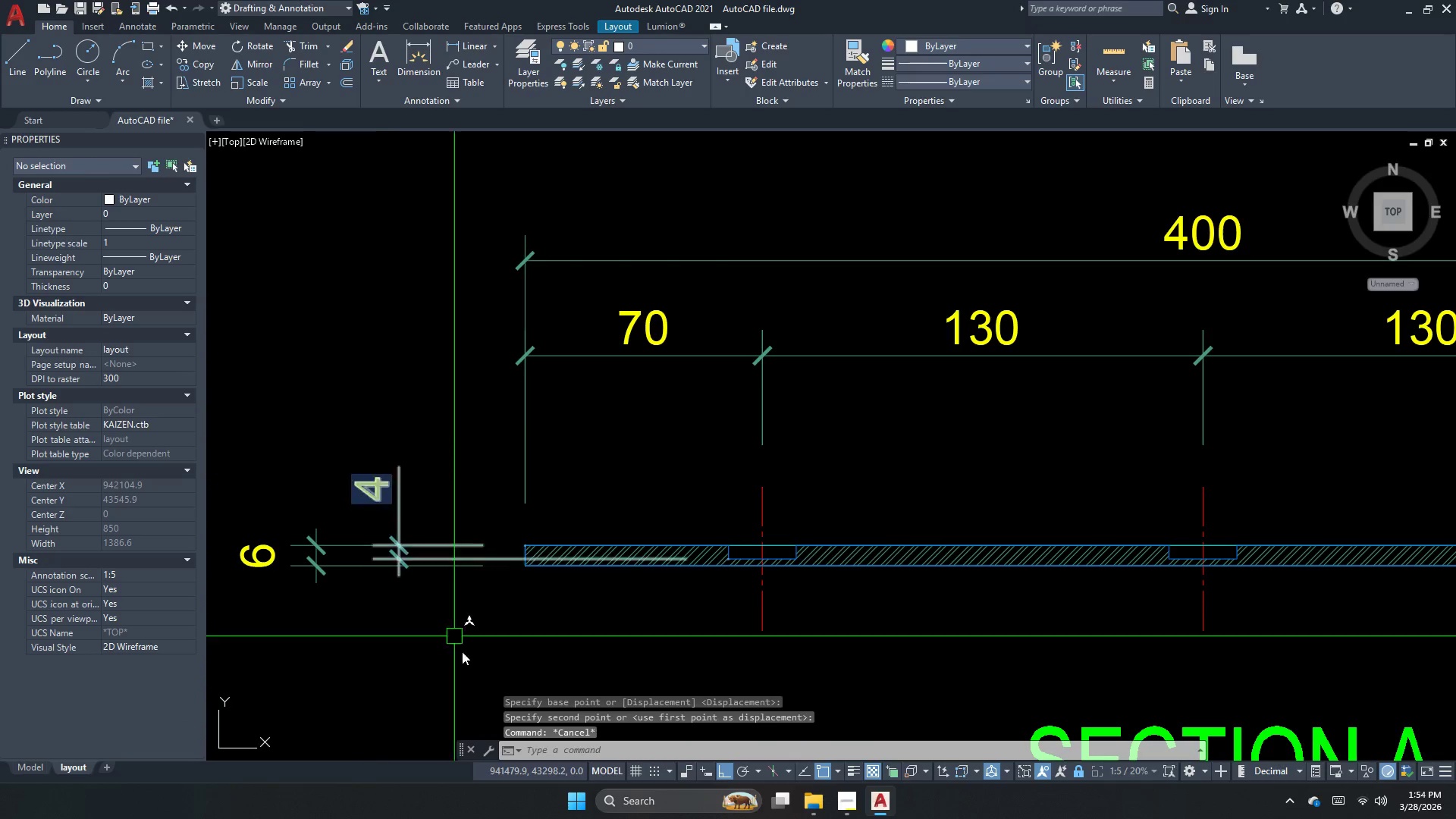 
key(S)
 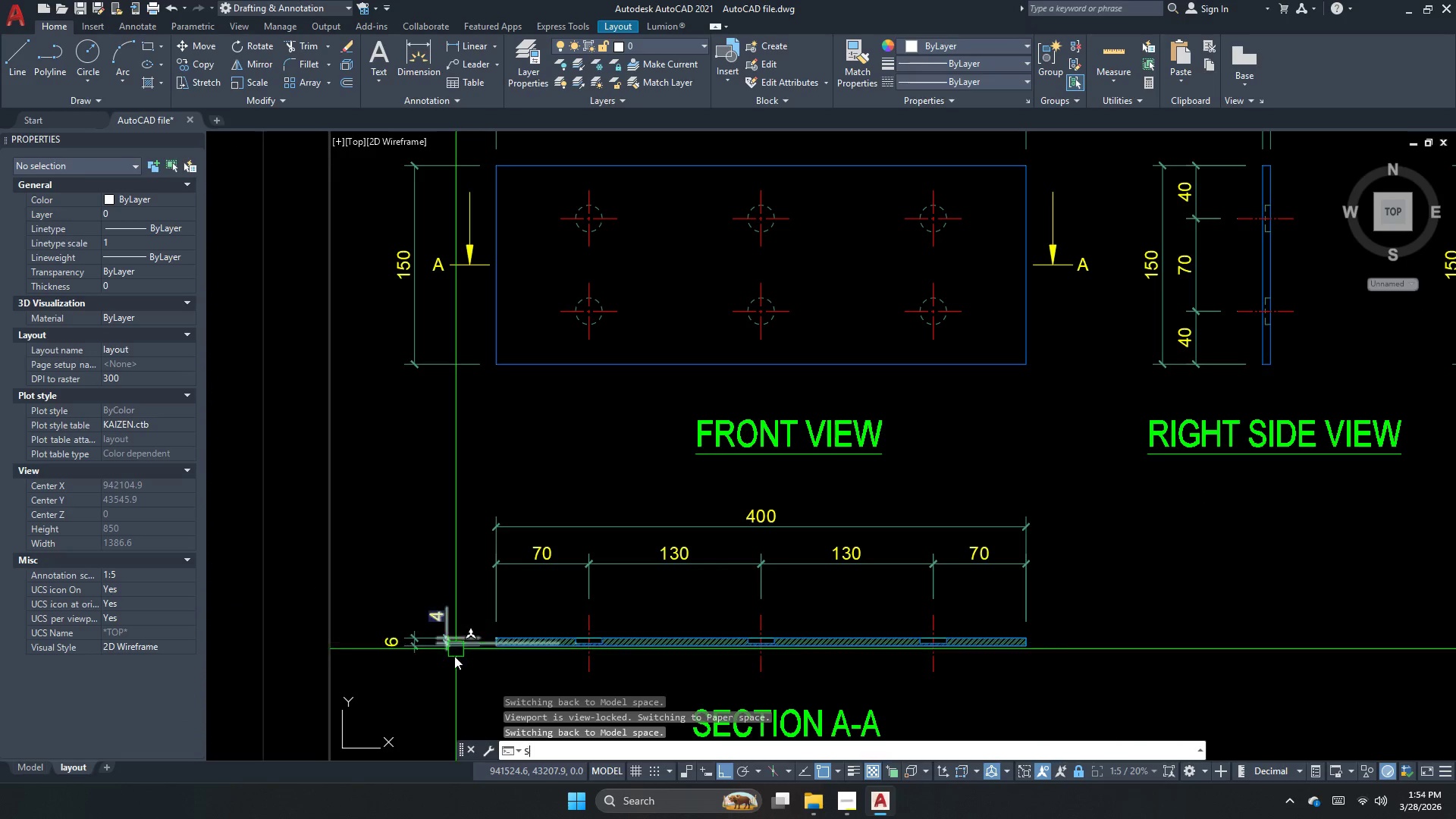 
scroll: coordinate [478, 697], scroll_direction: down, amount: 2.0
 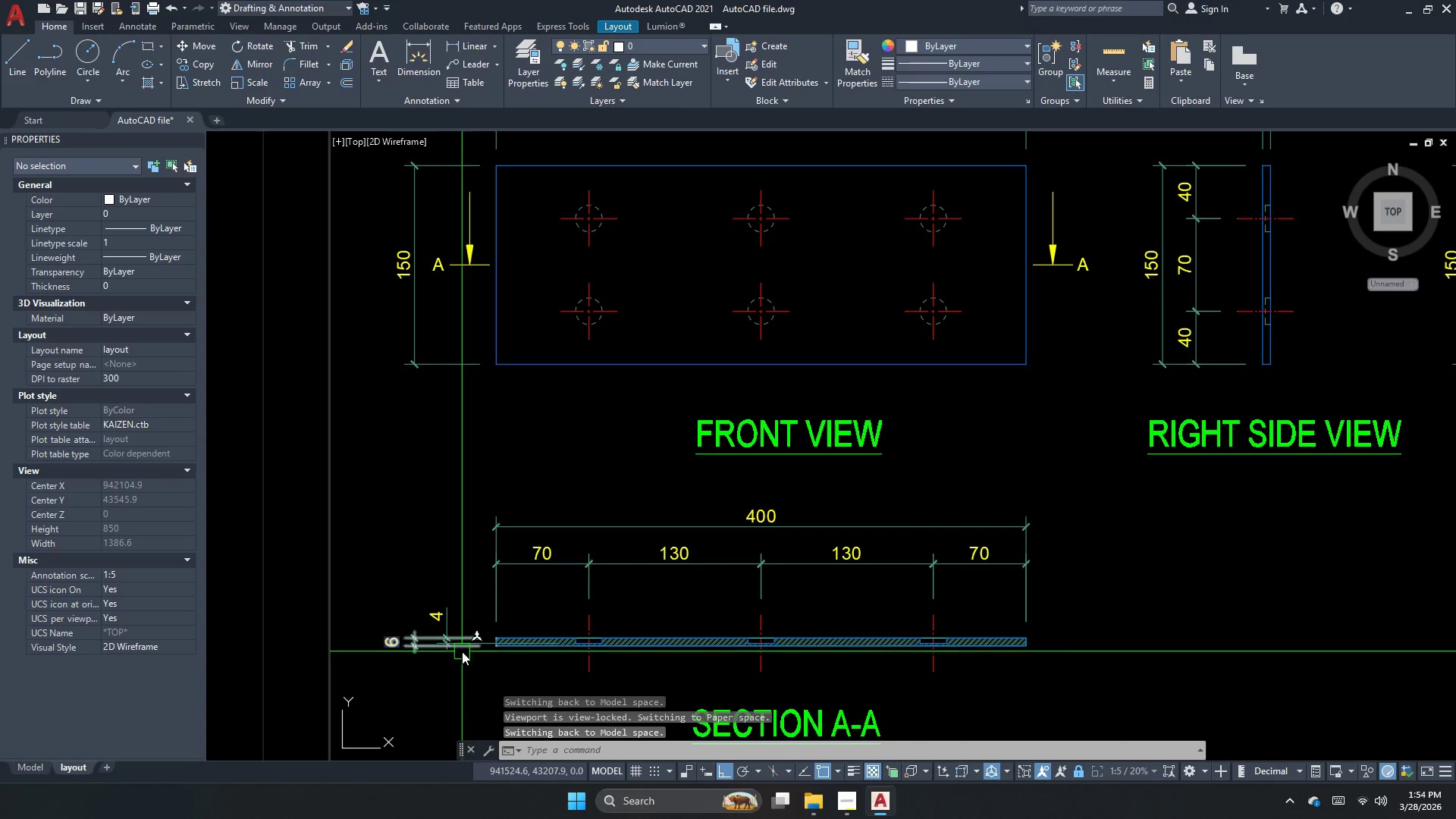 
key(Space)
 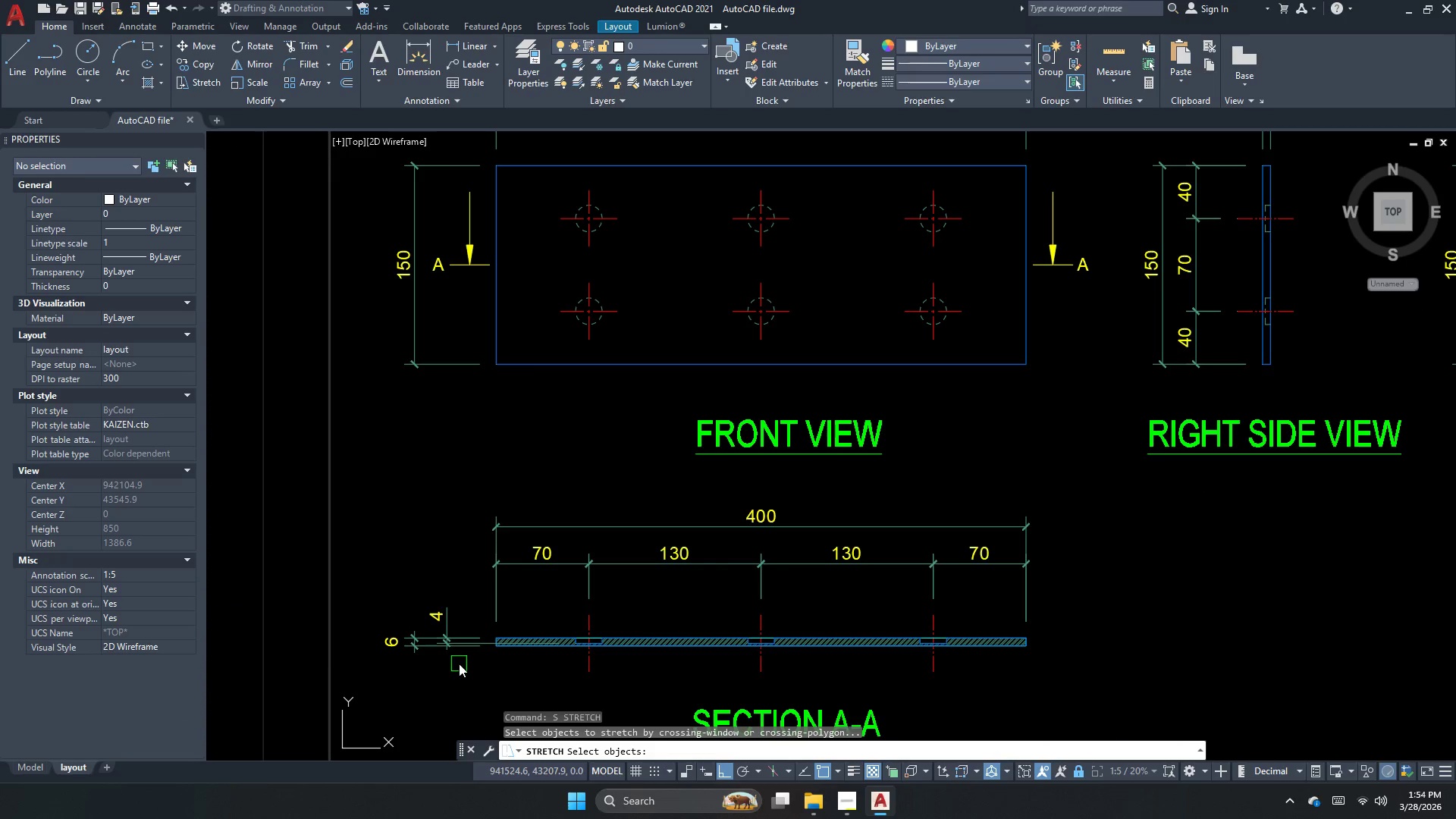 
left_click_drag(start_coordinate=[466, 667], to_coordinate=[463, 661])
 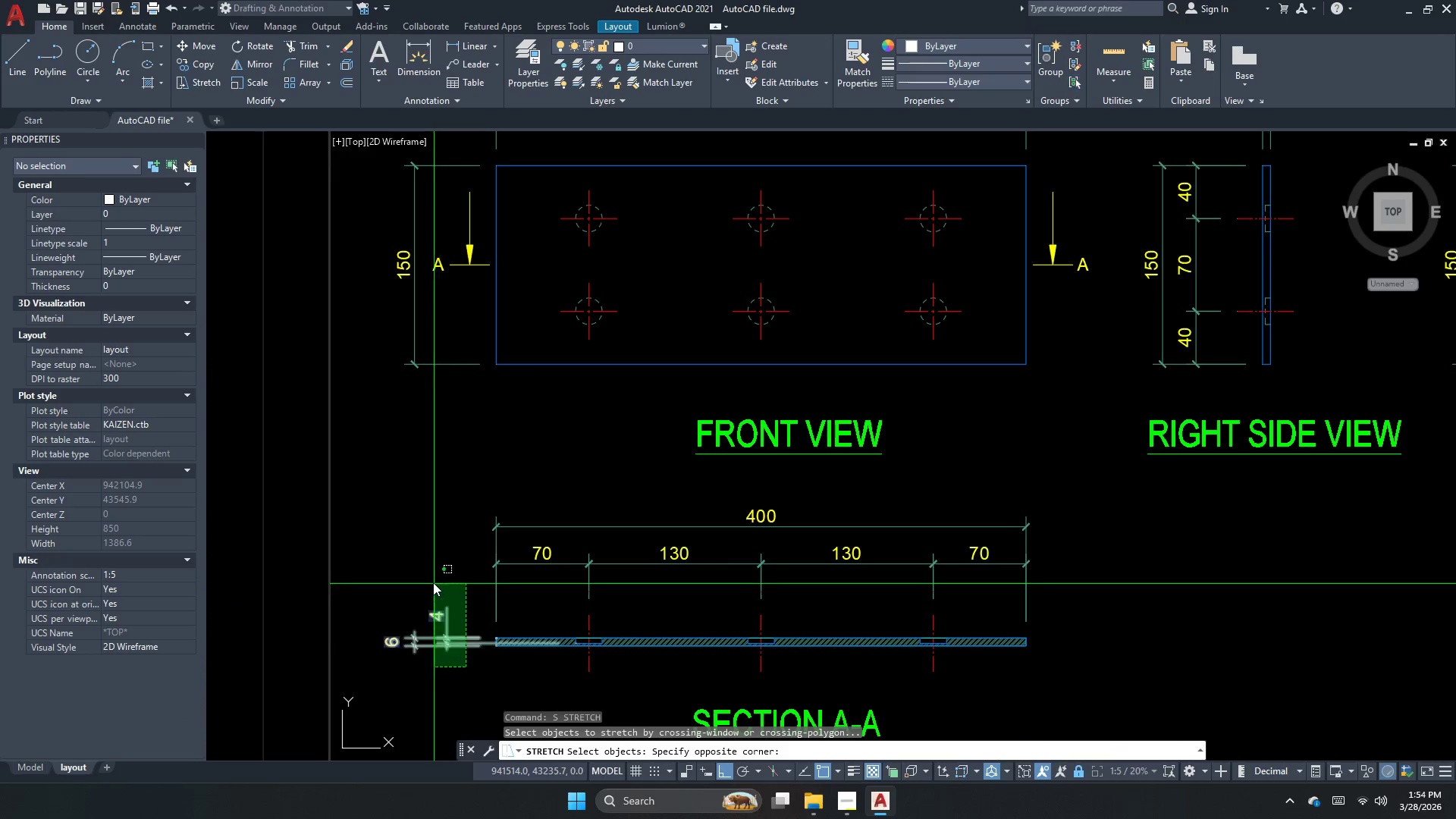 
double_click([430, 579])
 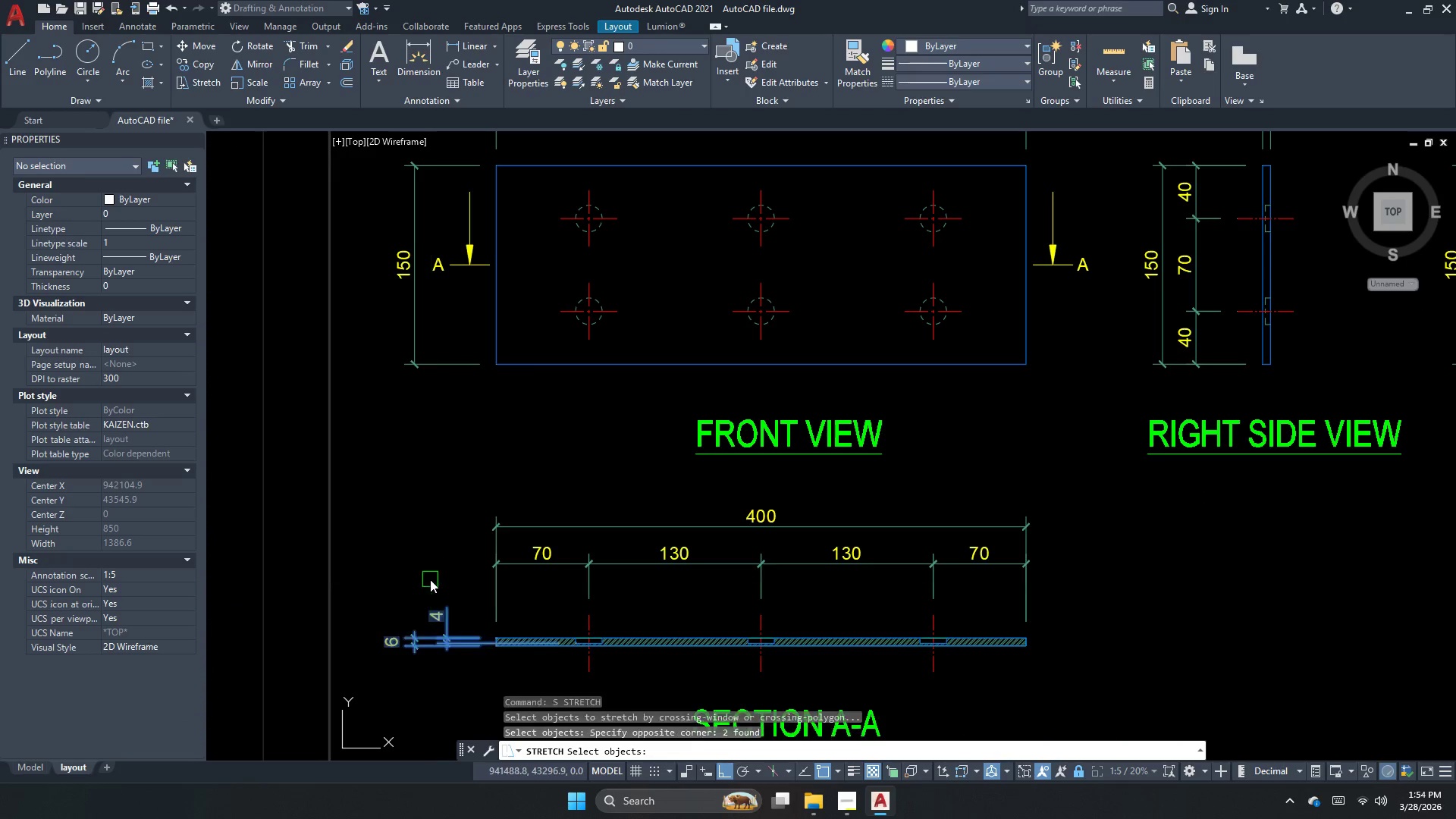 
key(Space)
 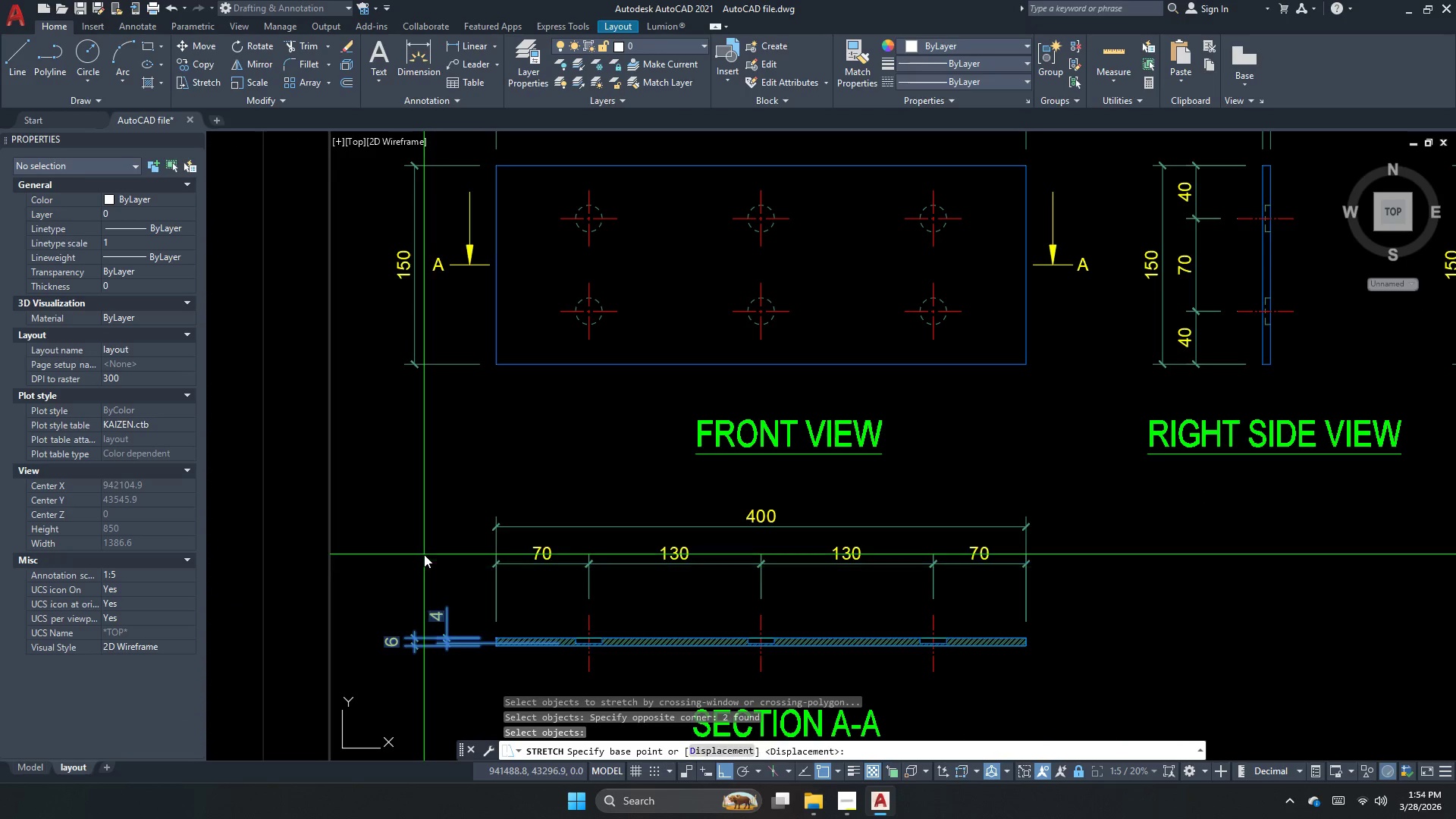 
triple_click([424, 554])
 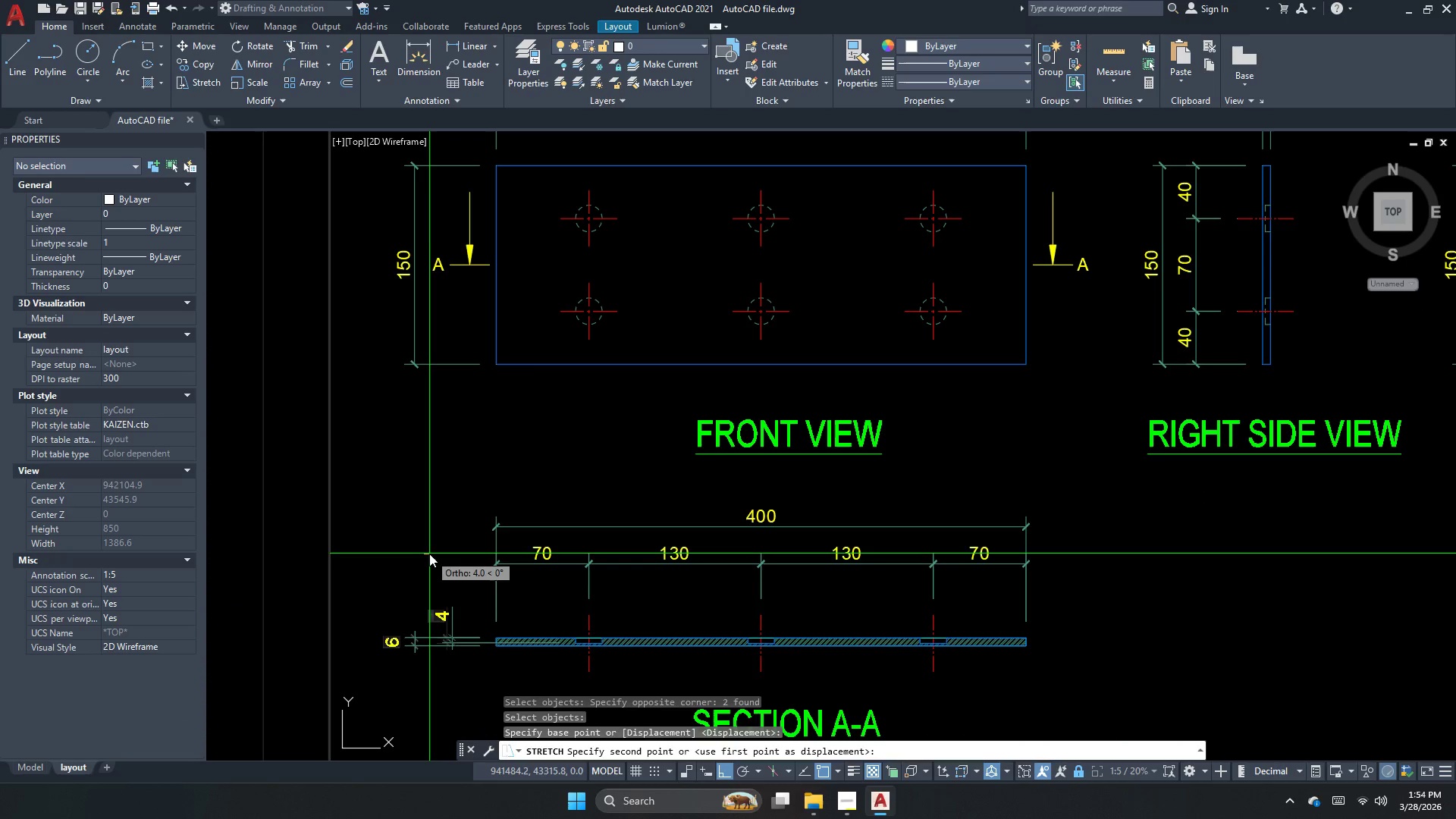 
key(Escape)
 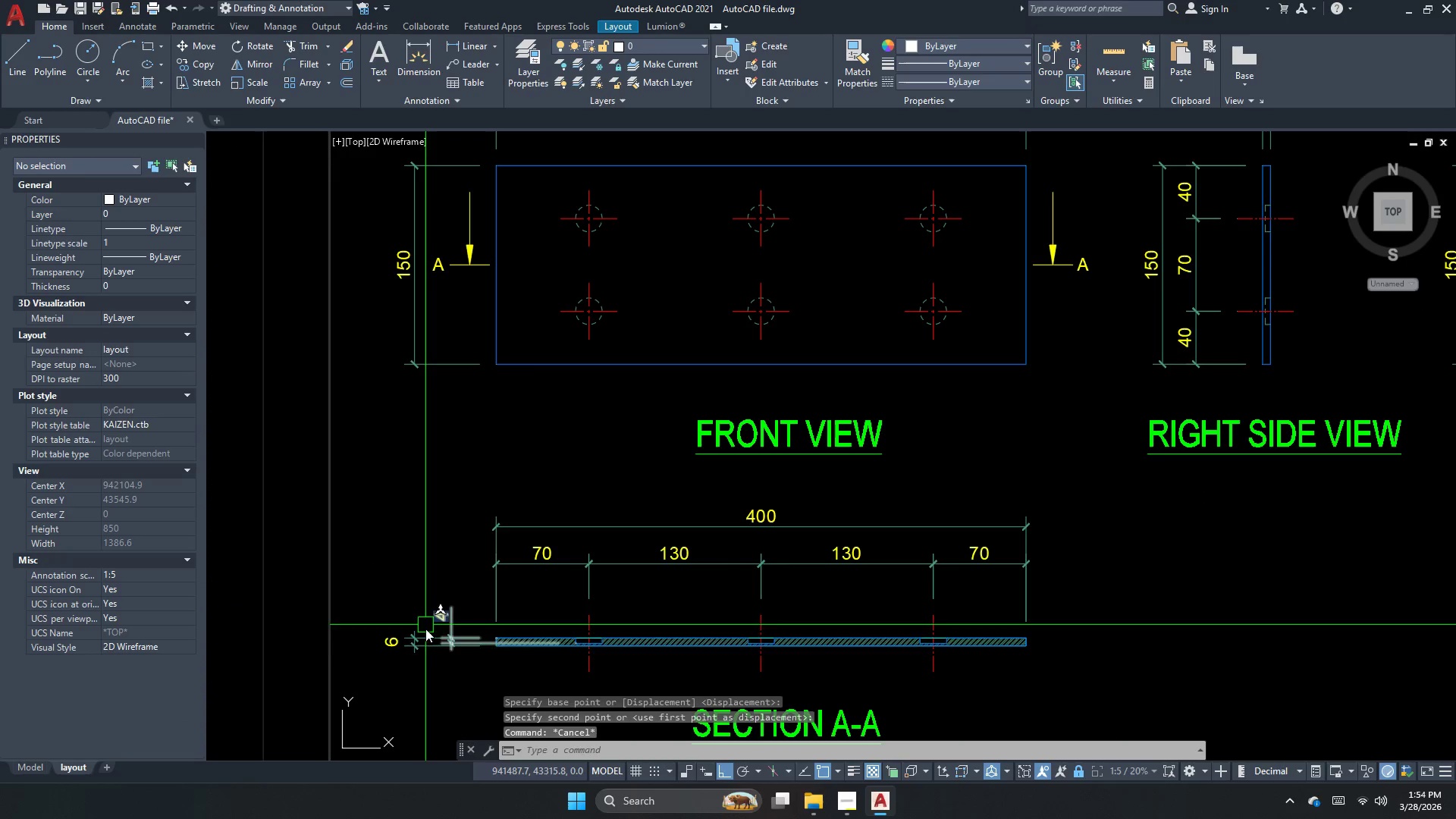 
key(S)
 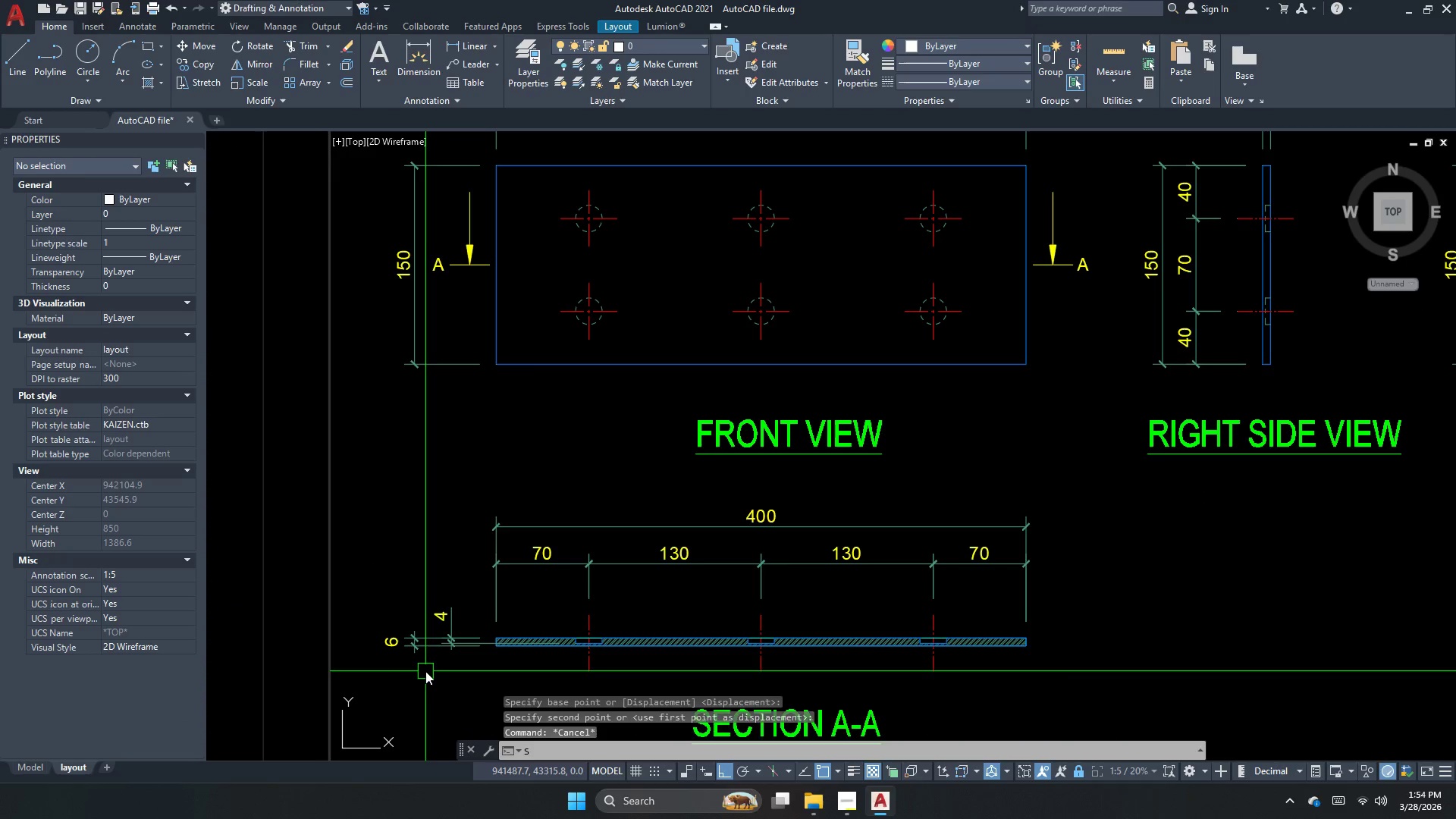 
key(Space)
 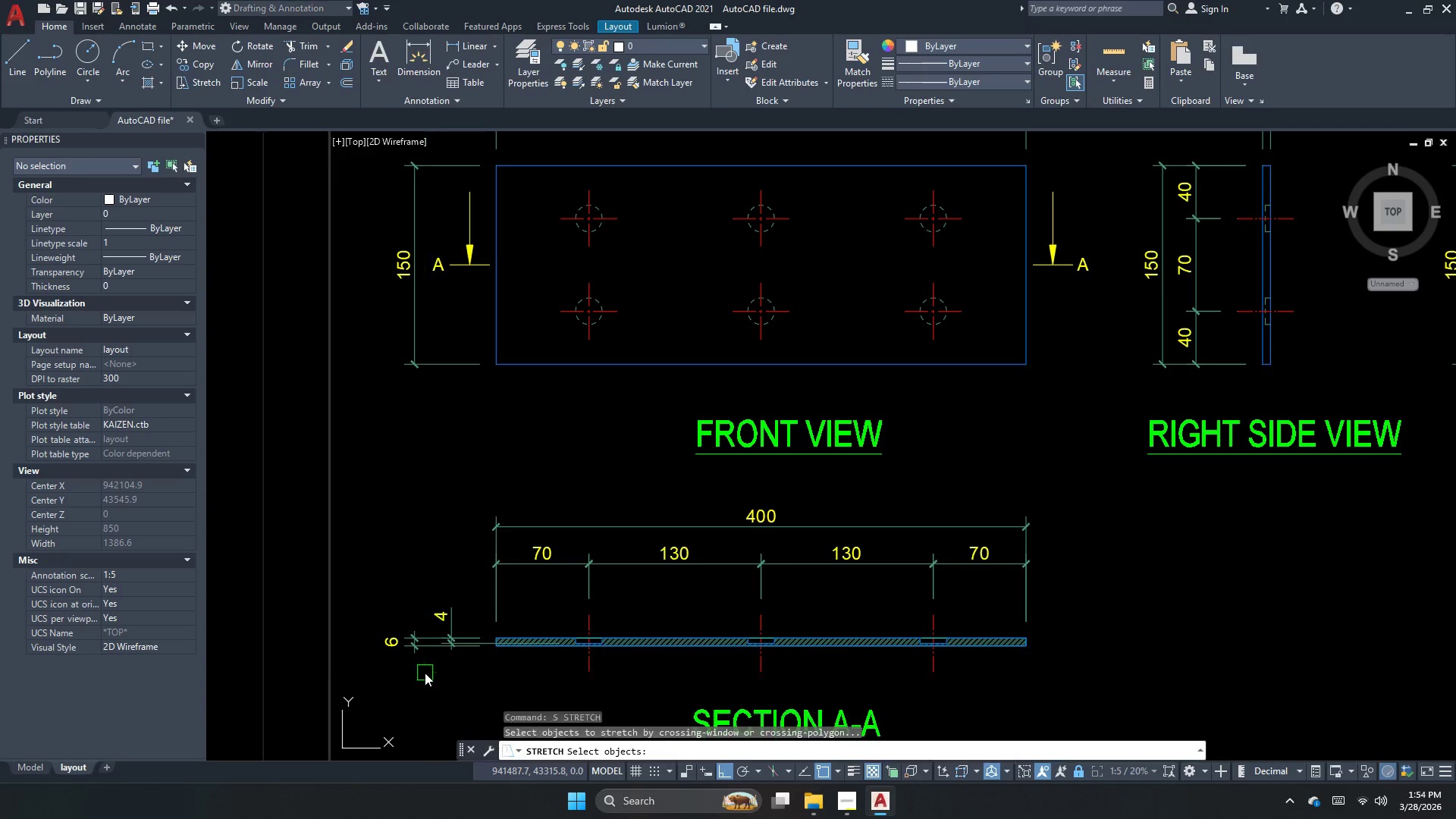 
left_click_drag(start_coordinate=[425, 673], to_coordinate=[419, 661])
 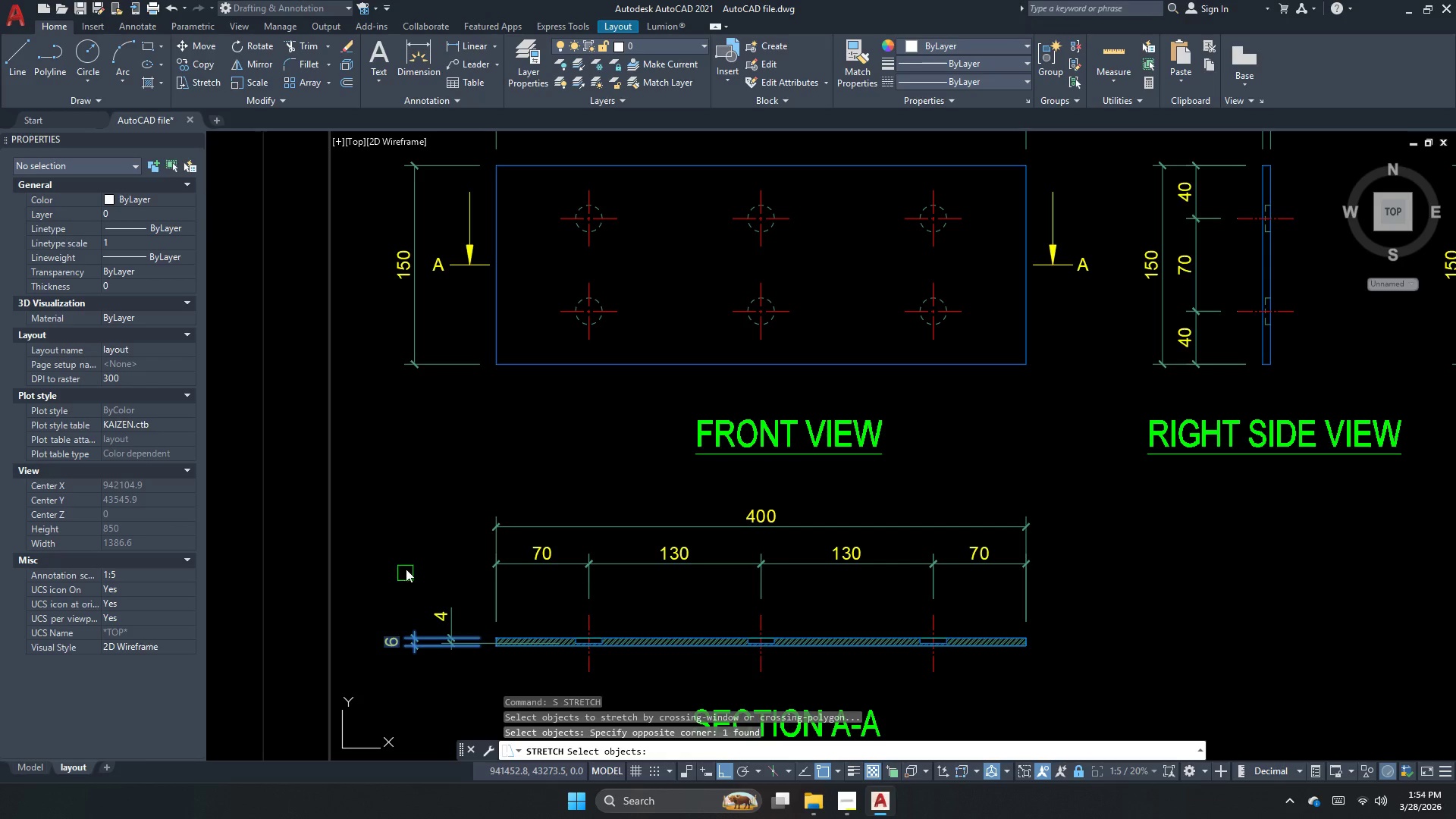 
key(Escape)
 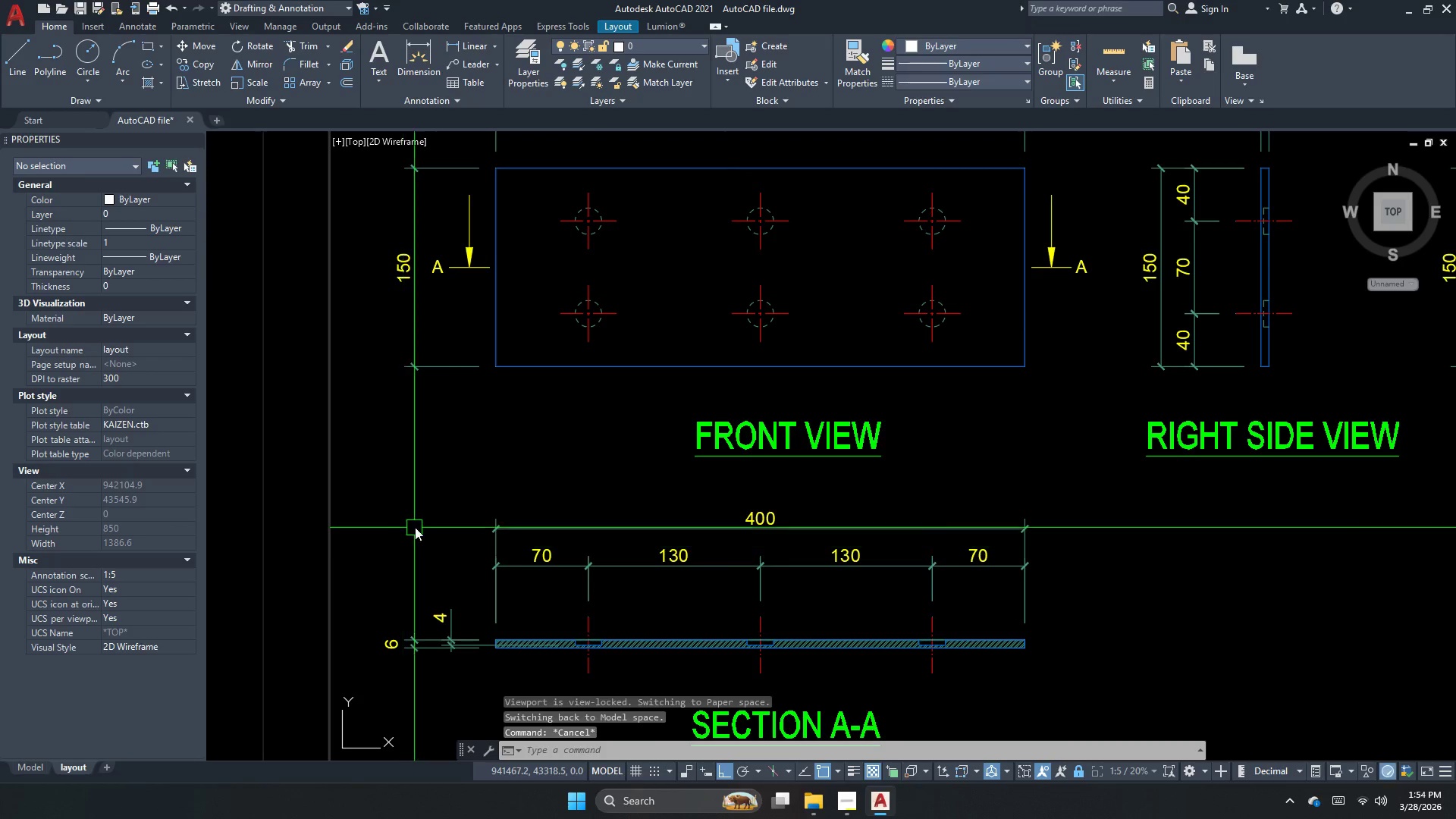 
scroll: coordinate [401, 553], scroll_direction: none, amount: 0.0
 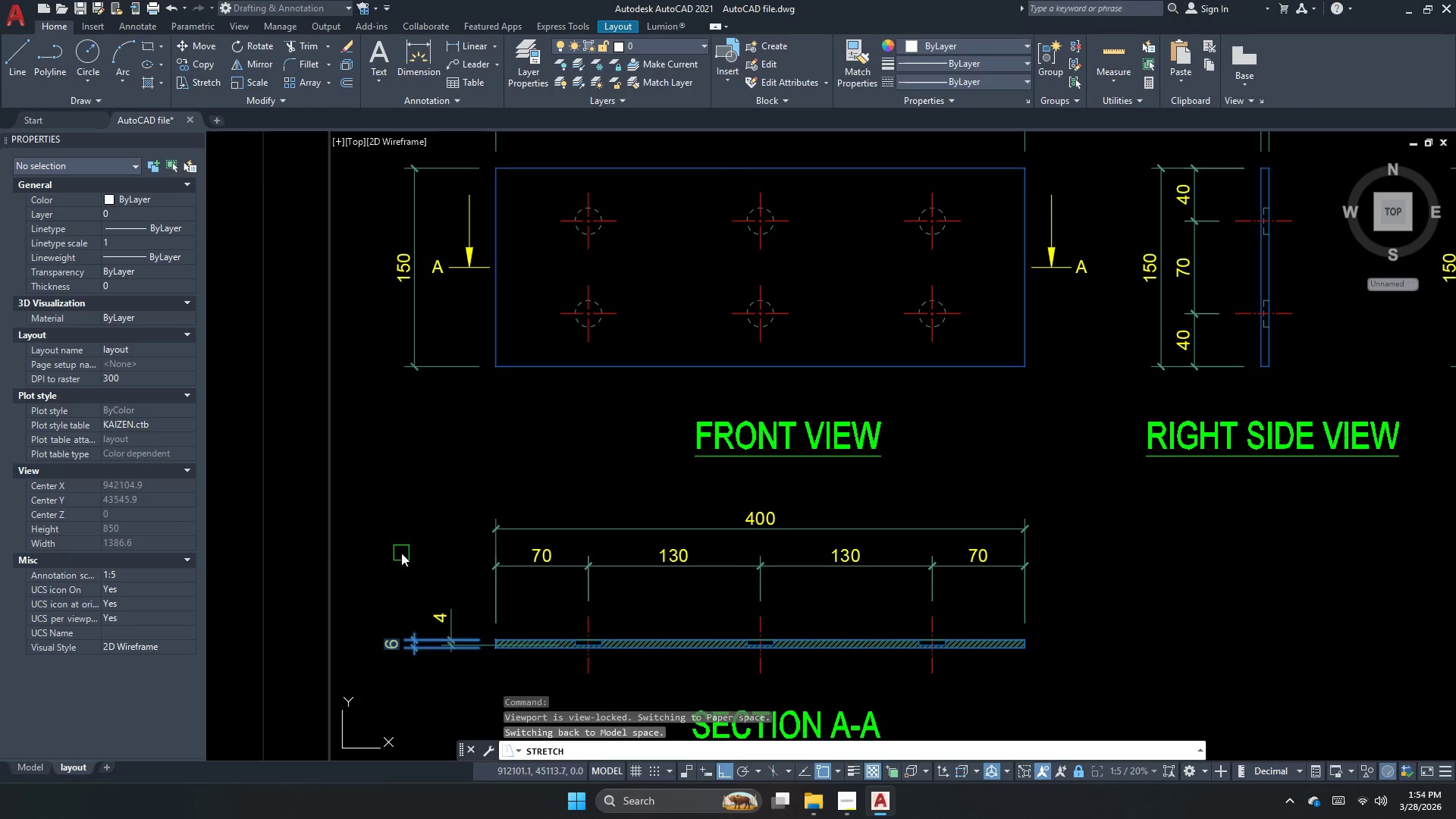 
scroll: coordinate [416, 526], scroll_direction: down, amount: 2.0
 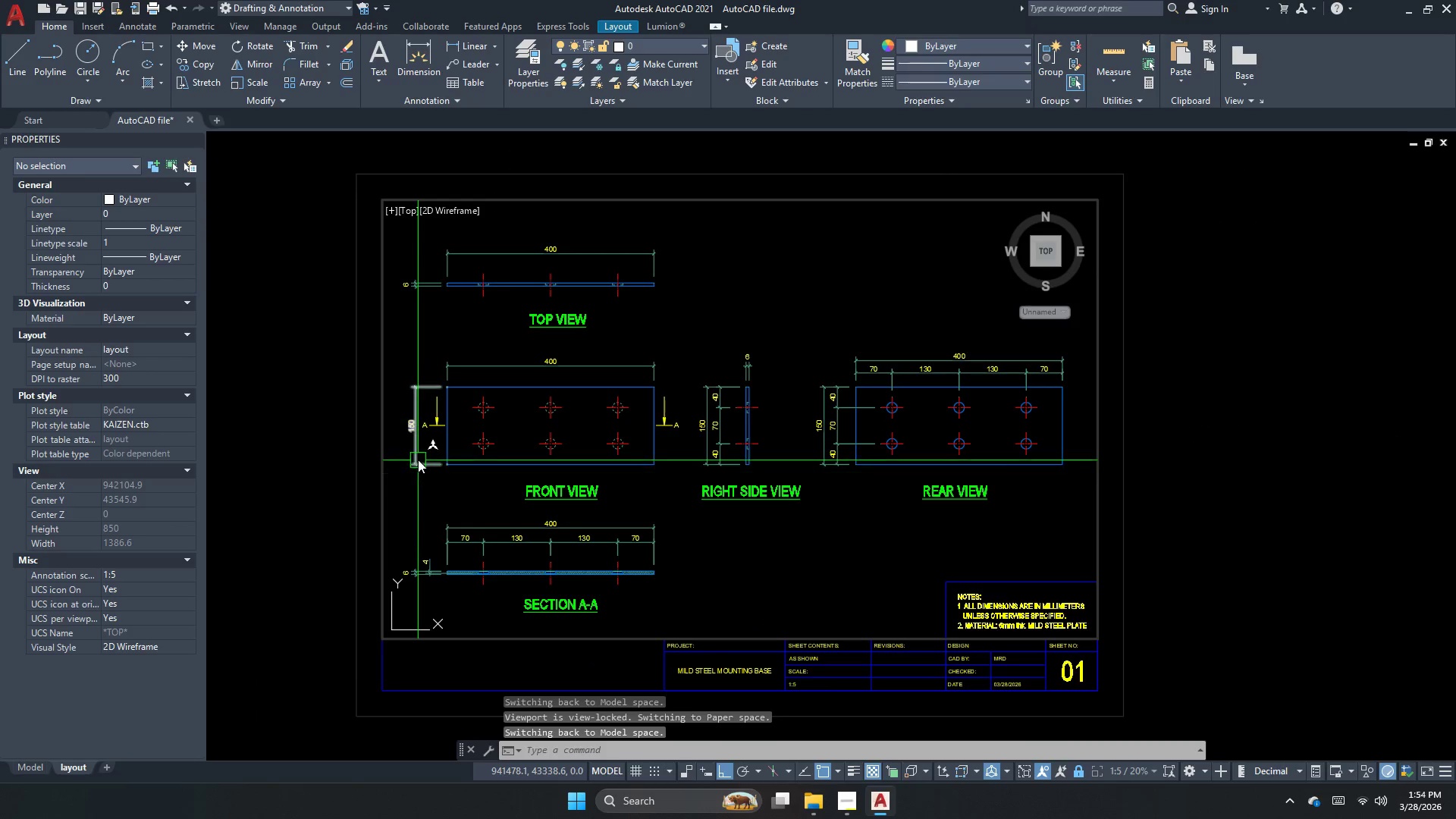 
left_click([418, 456])
 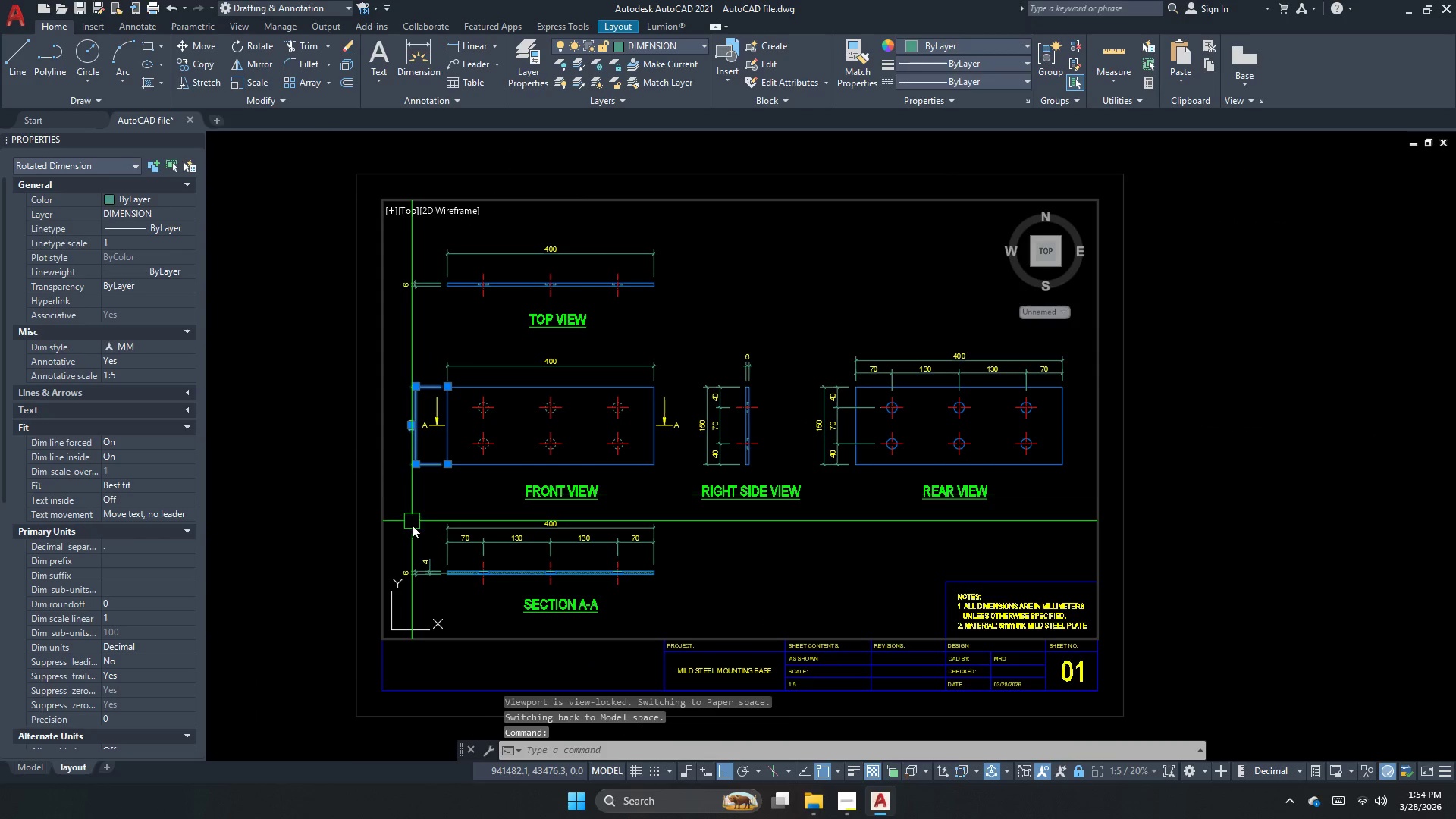 
key(Escape)
 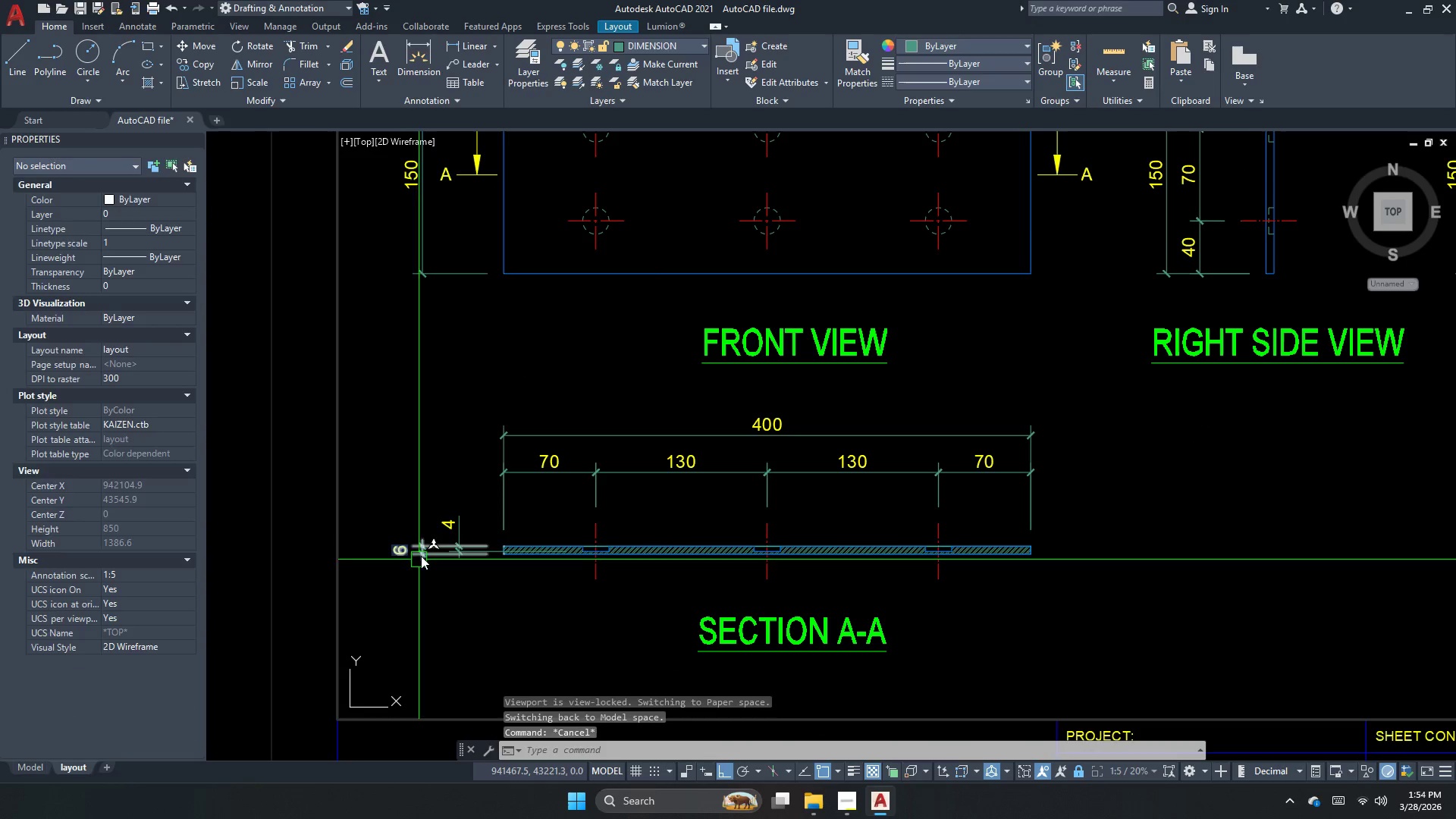 
scroll: coordinate [410, 588], scroll_direction: up, amount: 2.0
 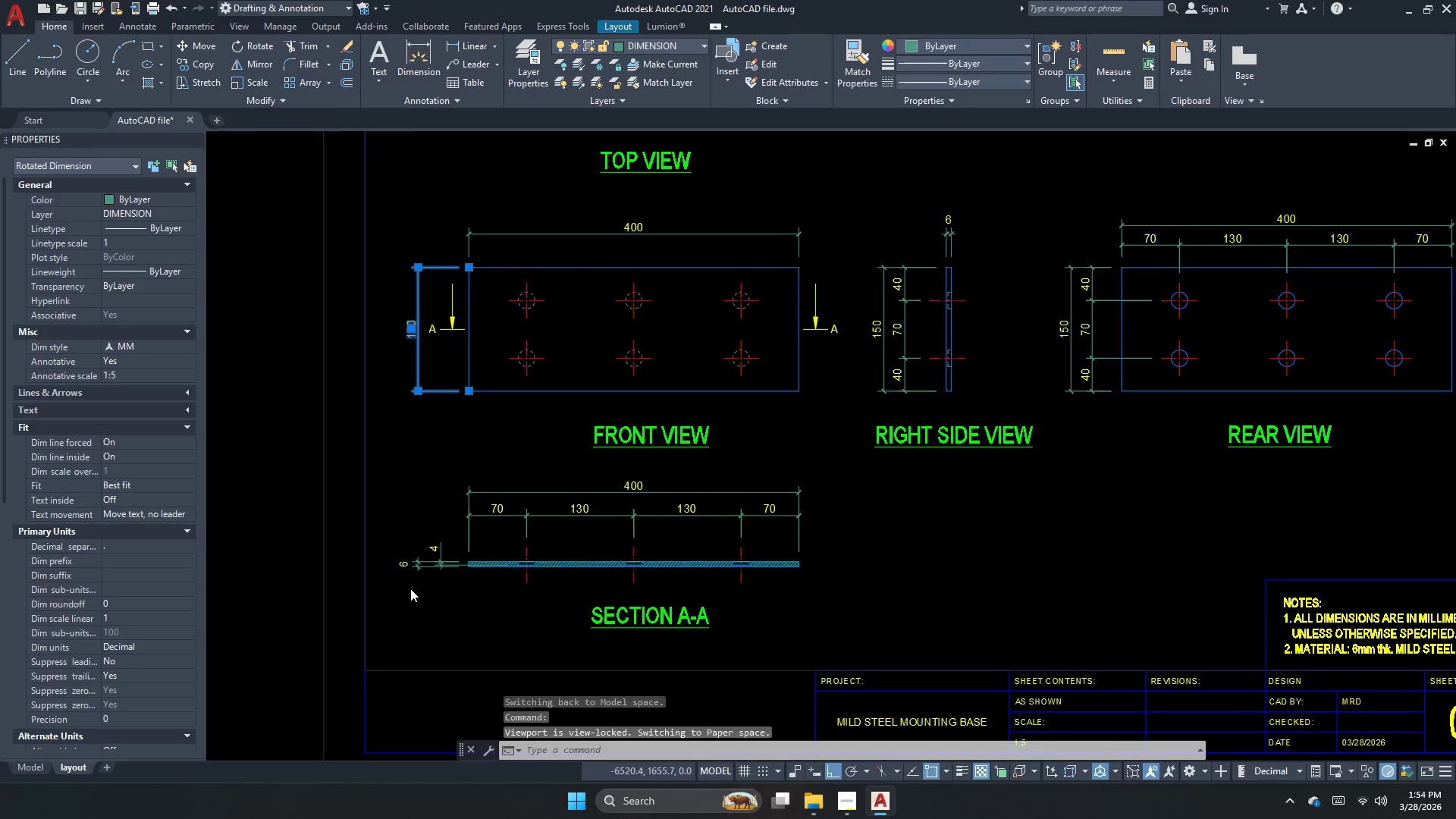 
left_click([423, 551])
 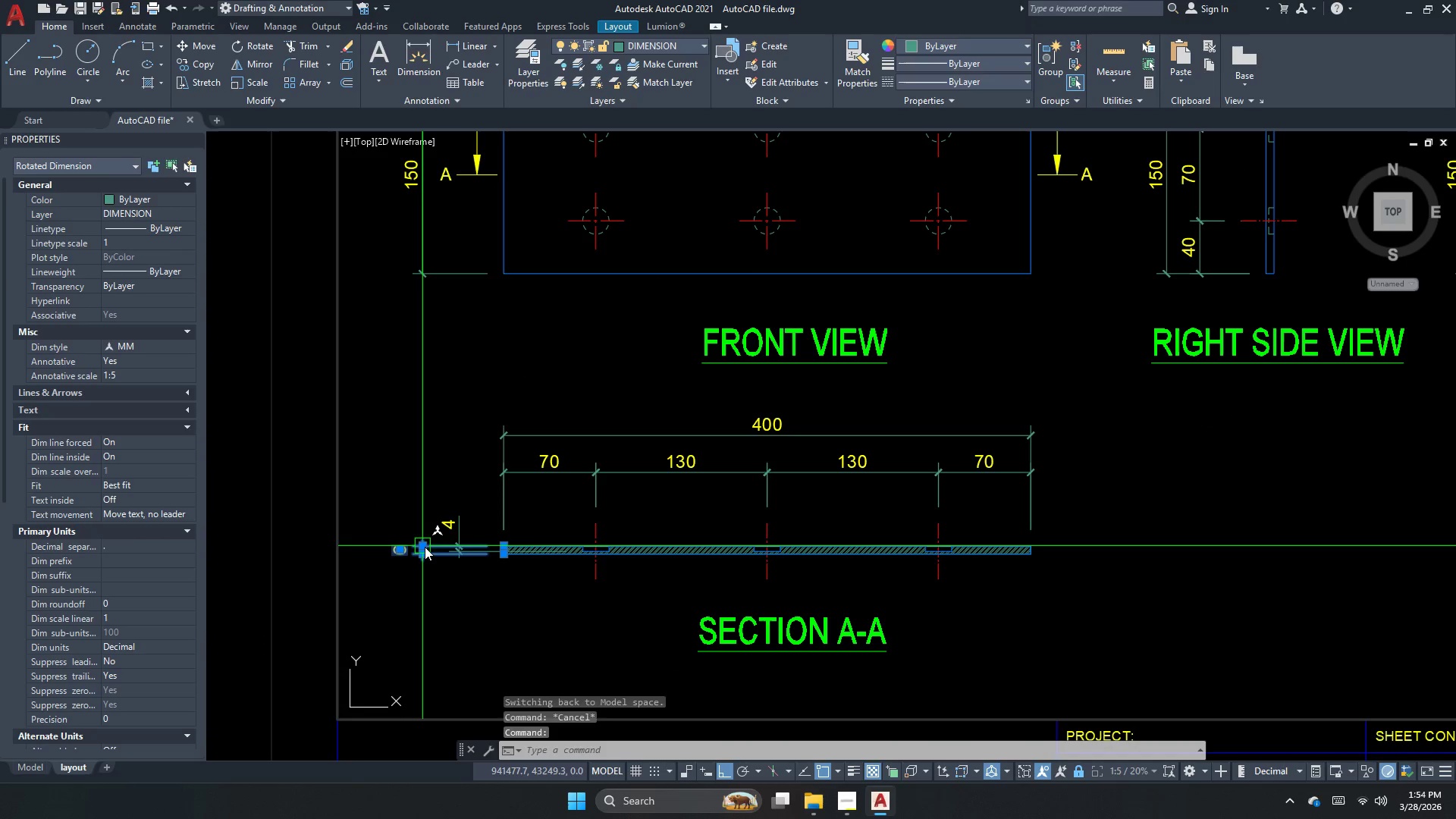 
left_click_drag(start_coordinate=[425, 547], to_coordinate=[435, 525])
 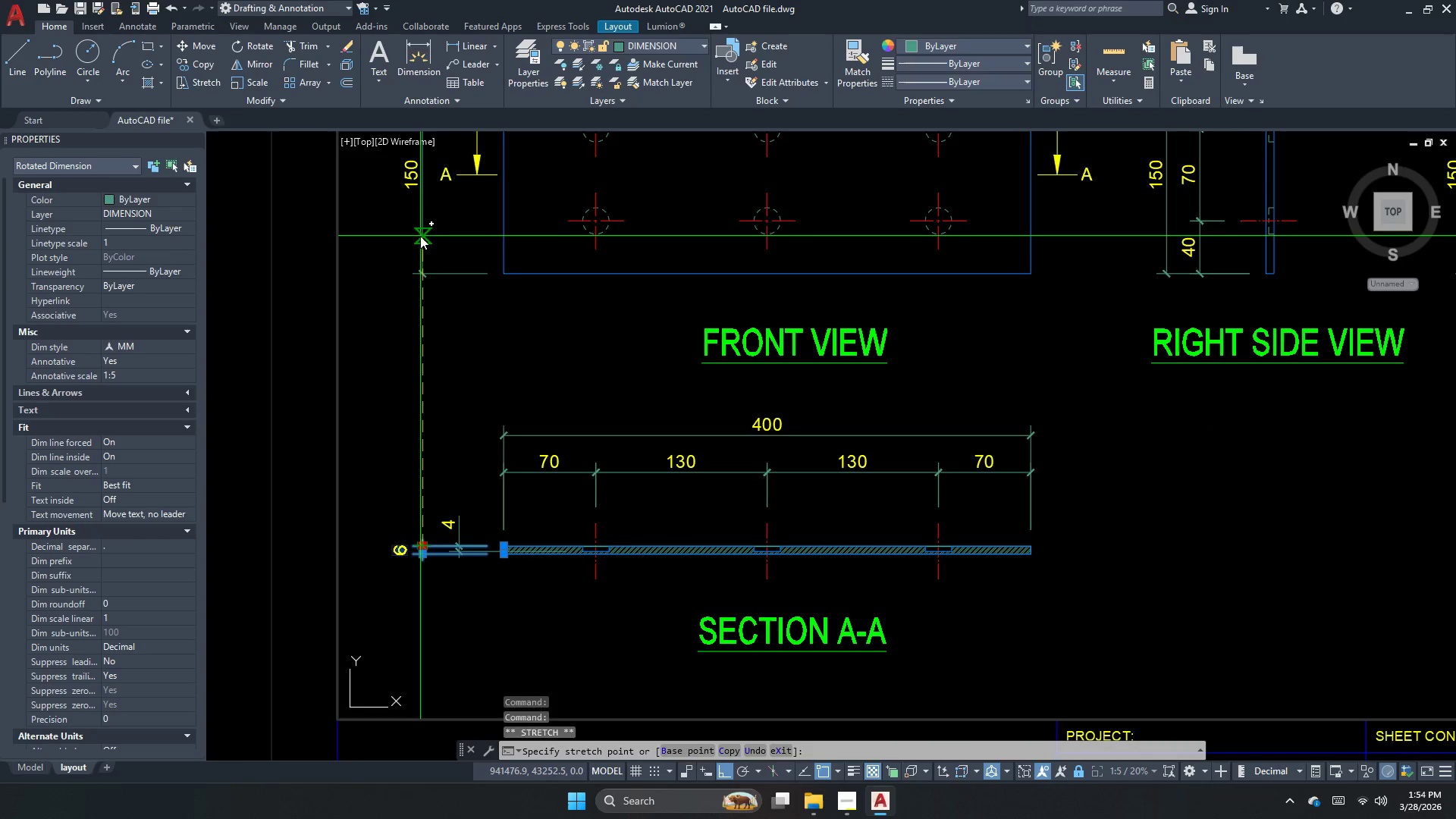 
key(Escape)
 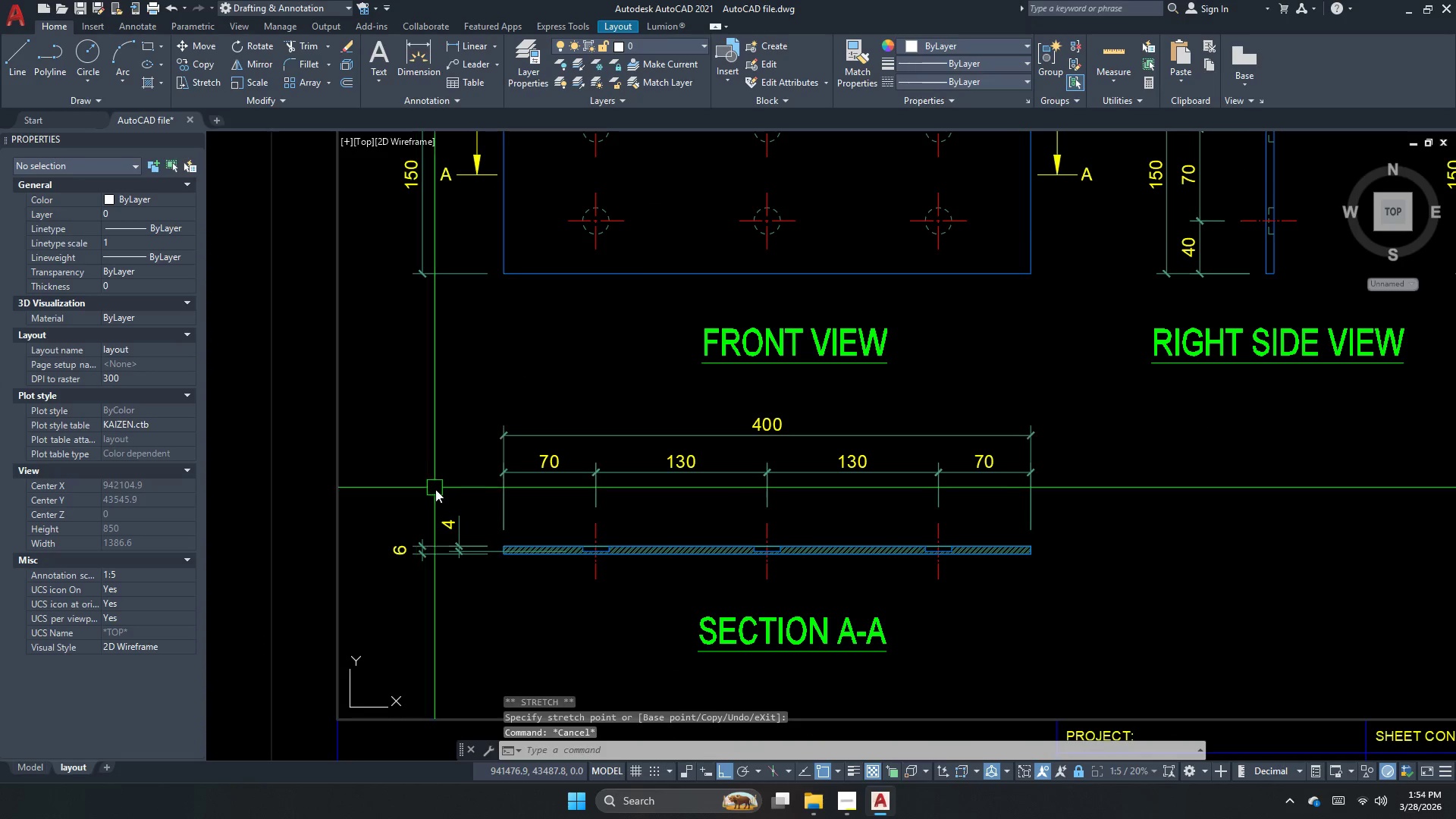 
key(Escape)
 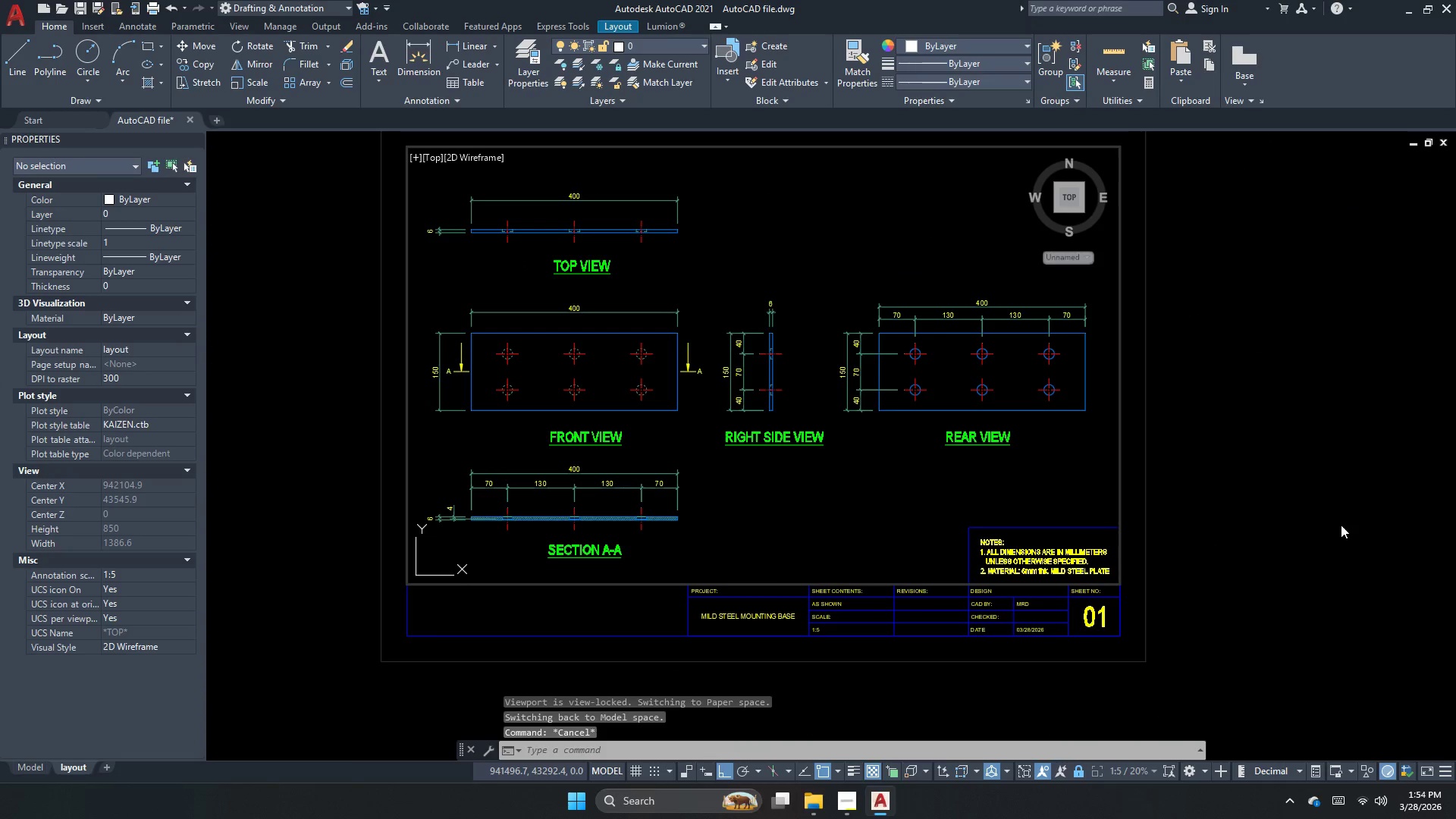 
scroll: coordinate [452, 500], scroll_direction: down, amount: 2.0
 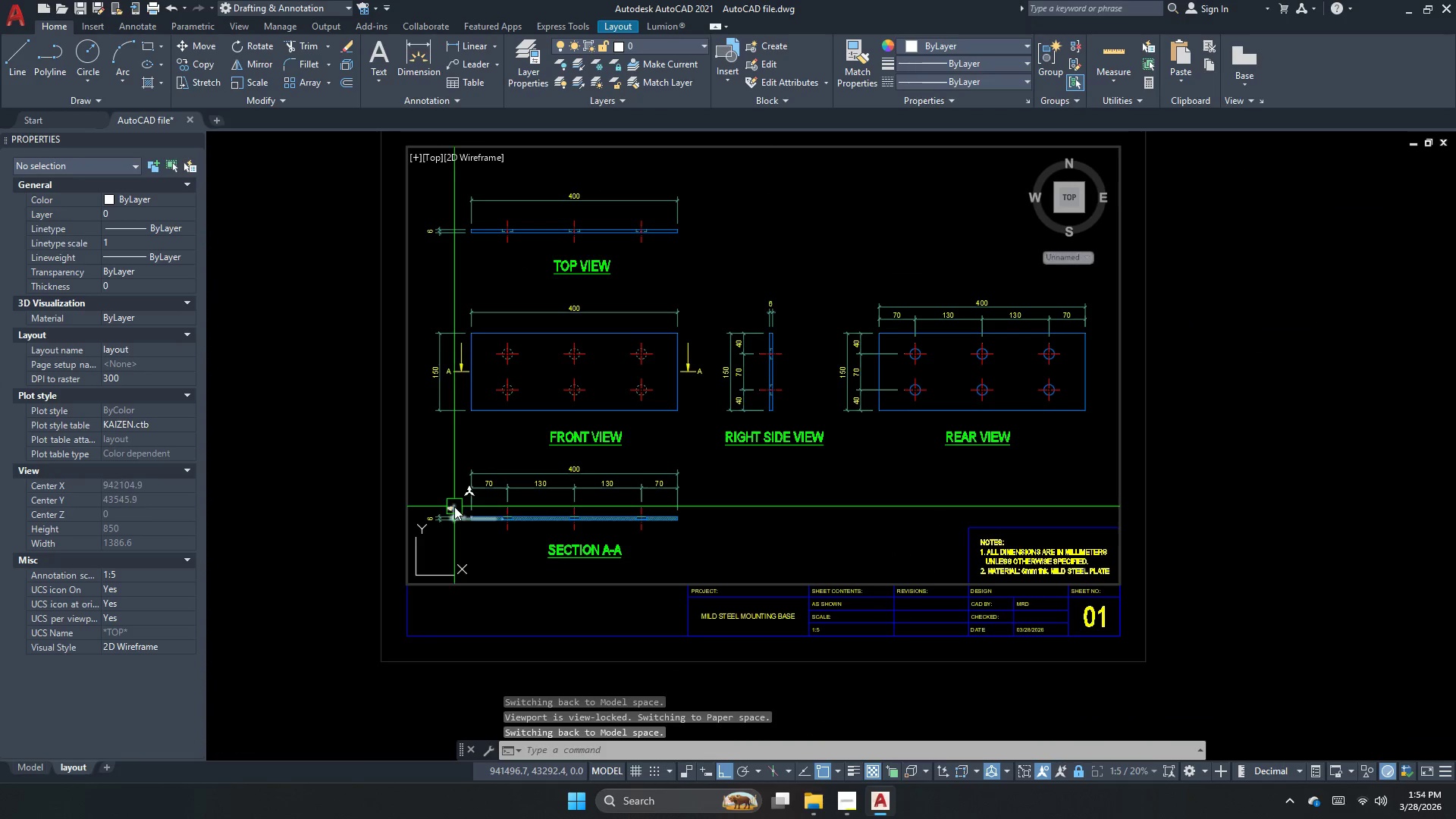 
double_click([1345, 525])
 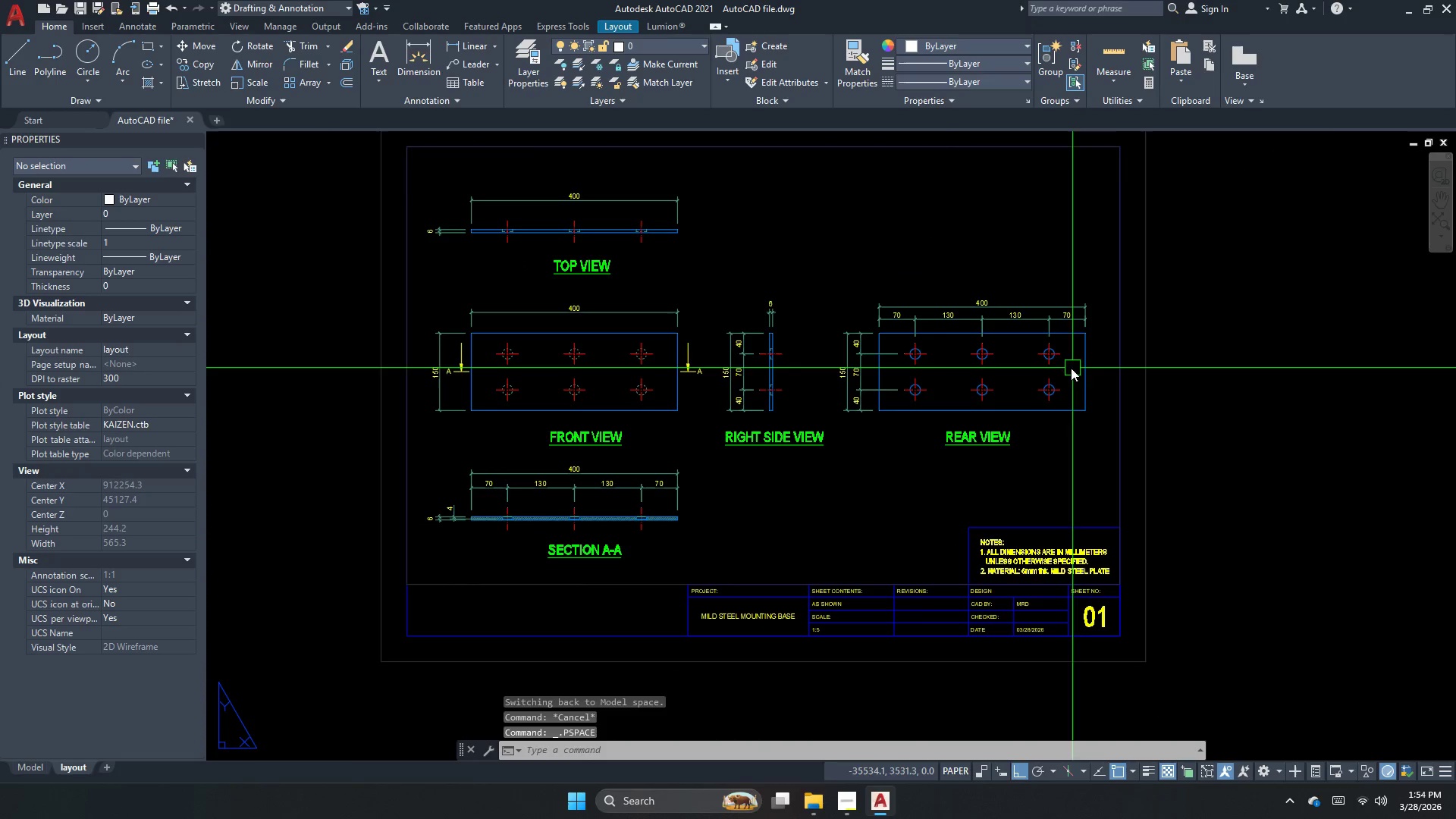 
double_click([814, 441])
 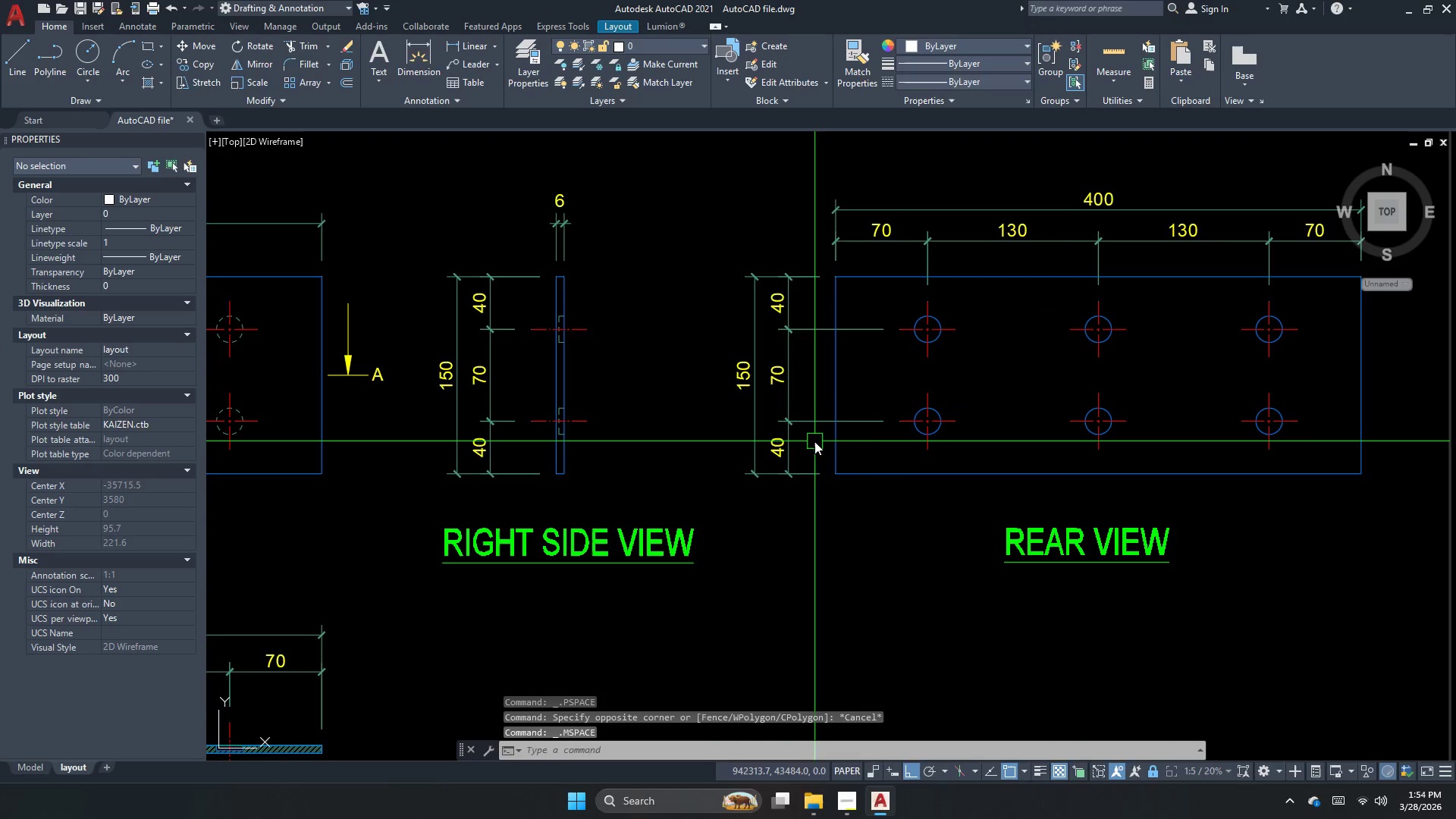 
scroll: coordinate [906, 368], scroll_direction: up, amount: 2.0
 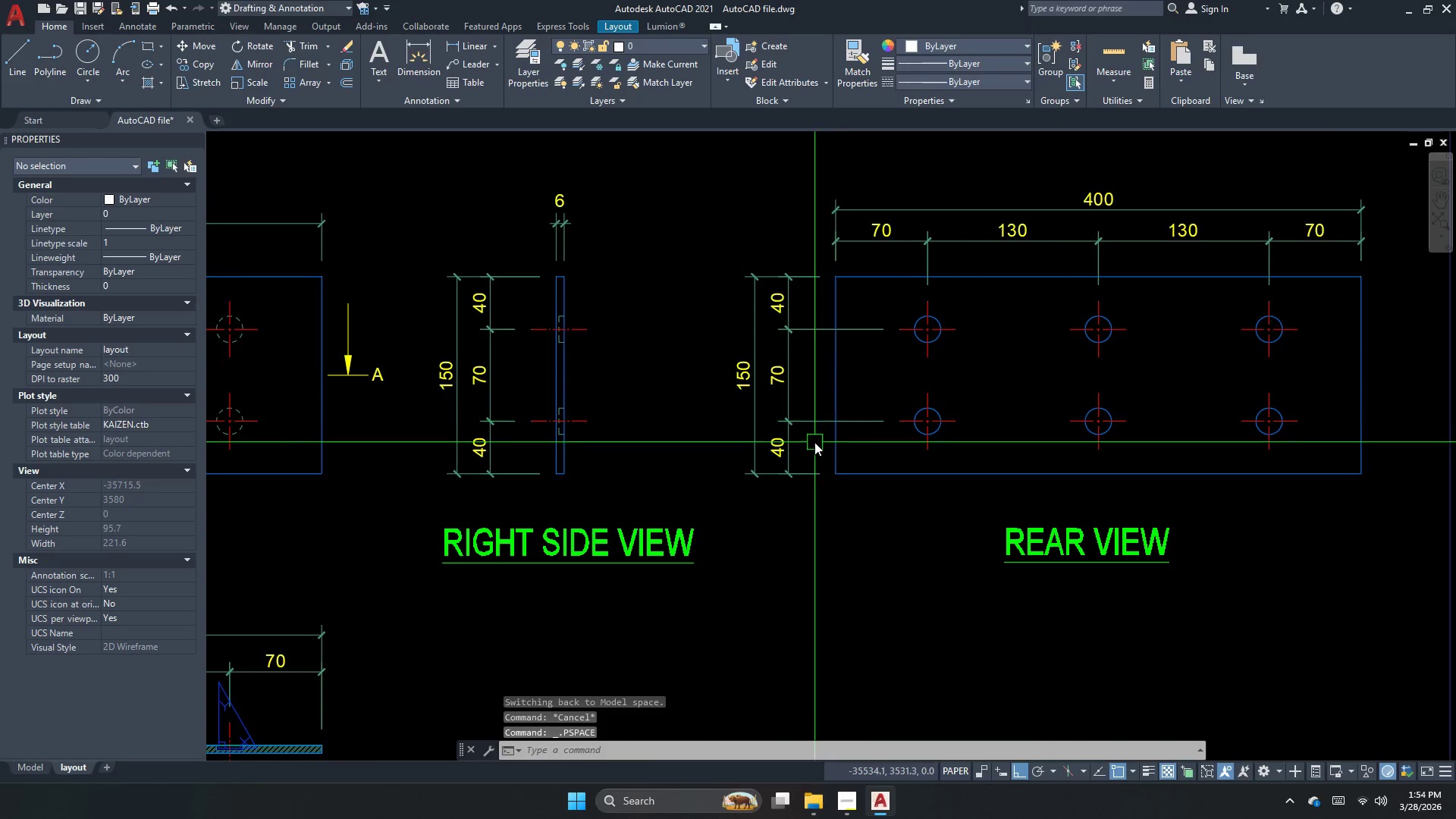 
key(S)
 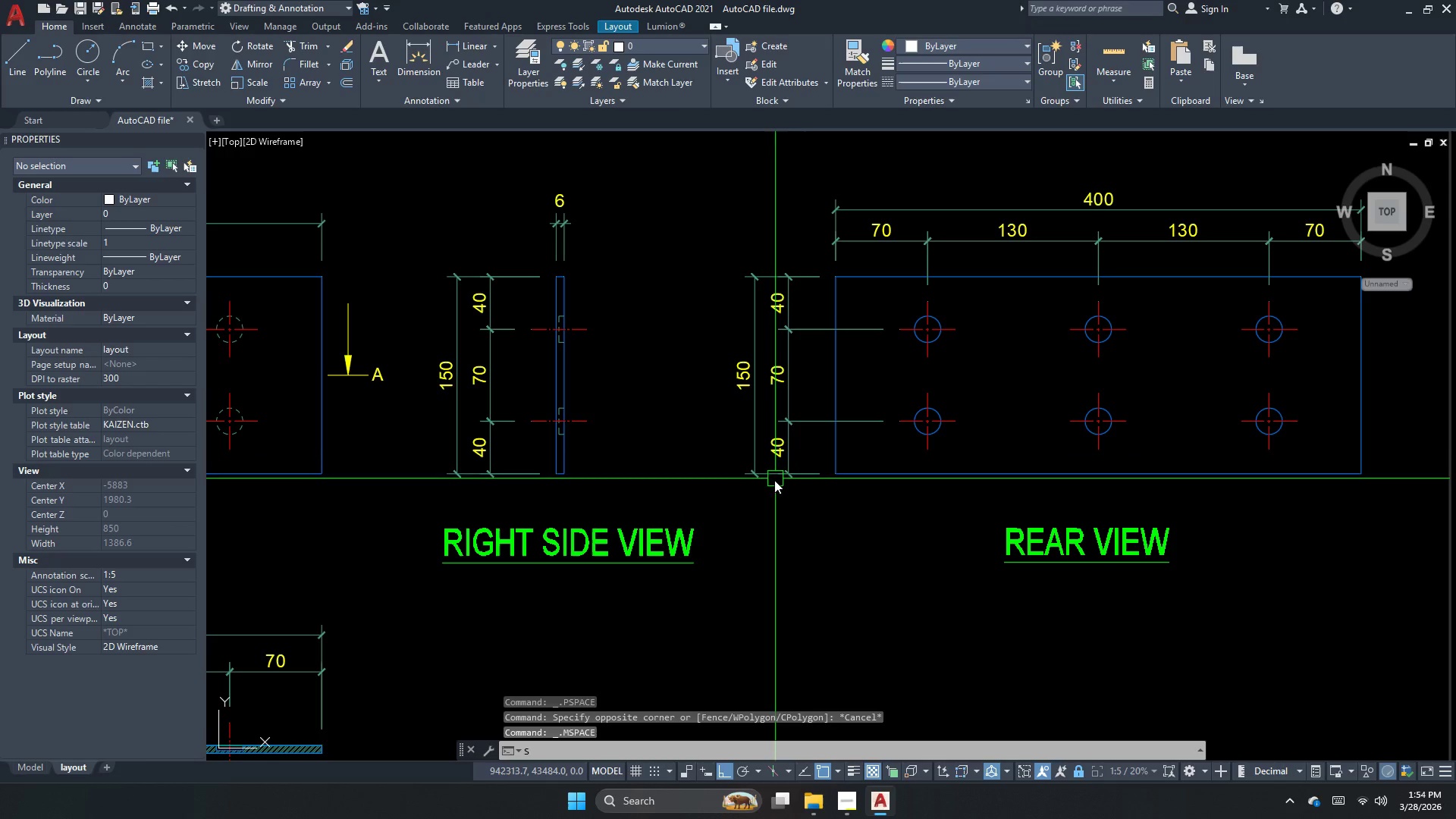 
key(Space)
 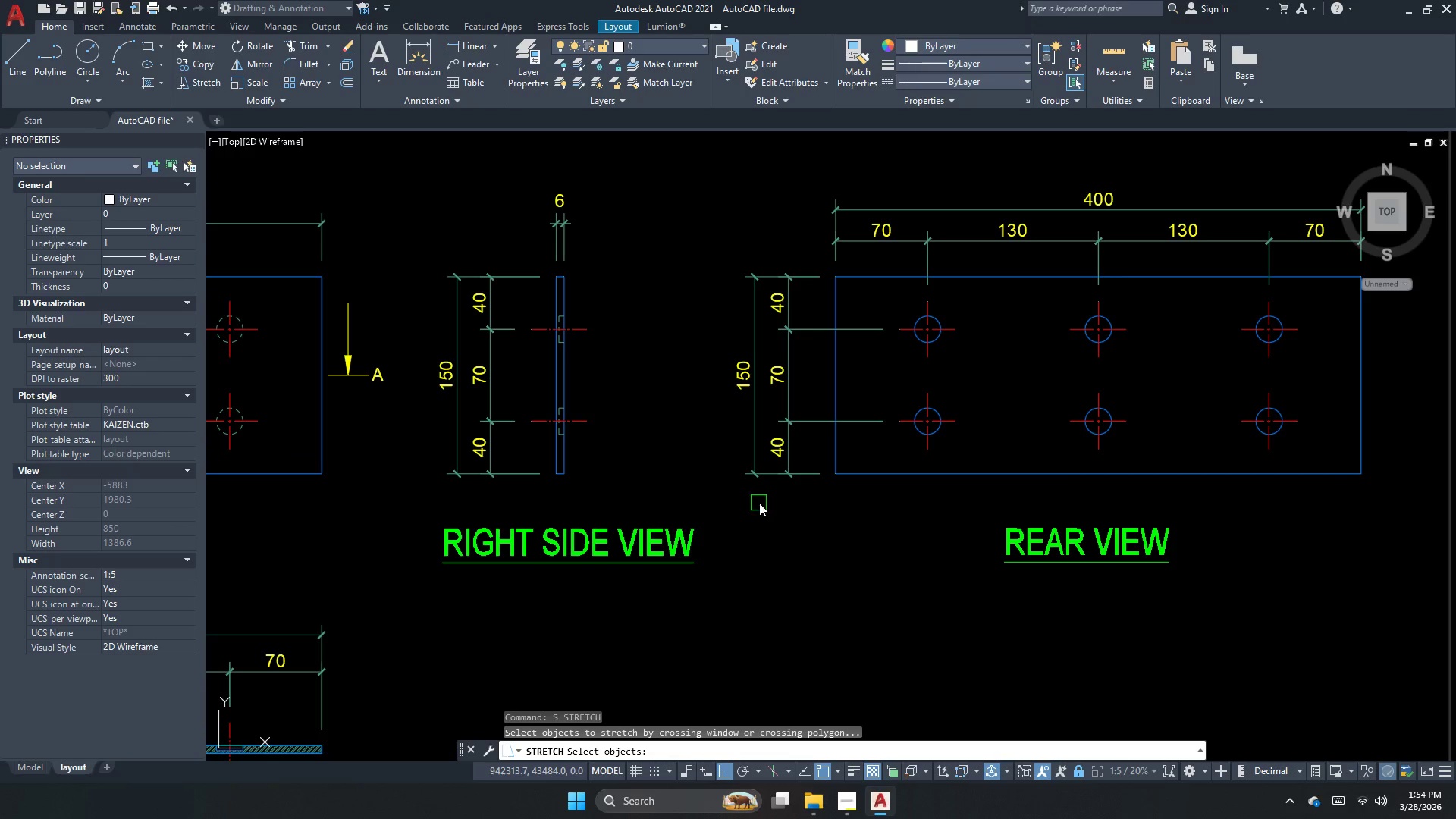 
left_click_drag(start_coordinate=[765, 497], to_coordinate=[761, 490])
 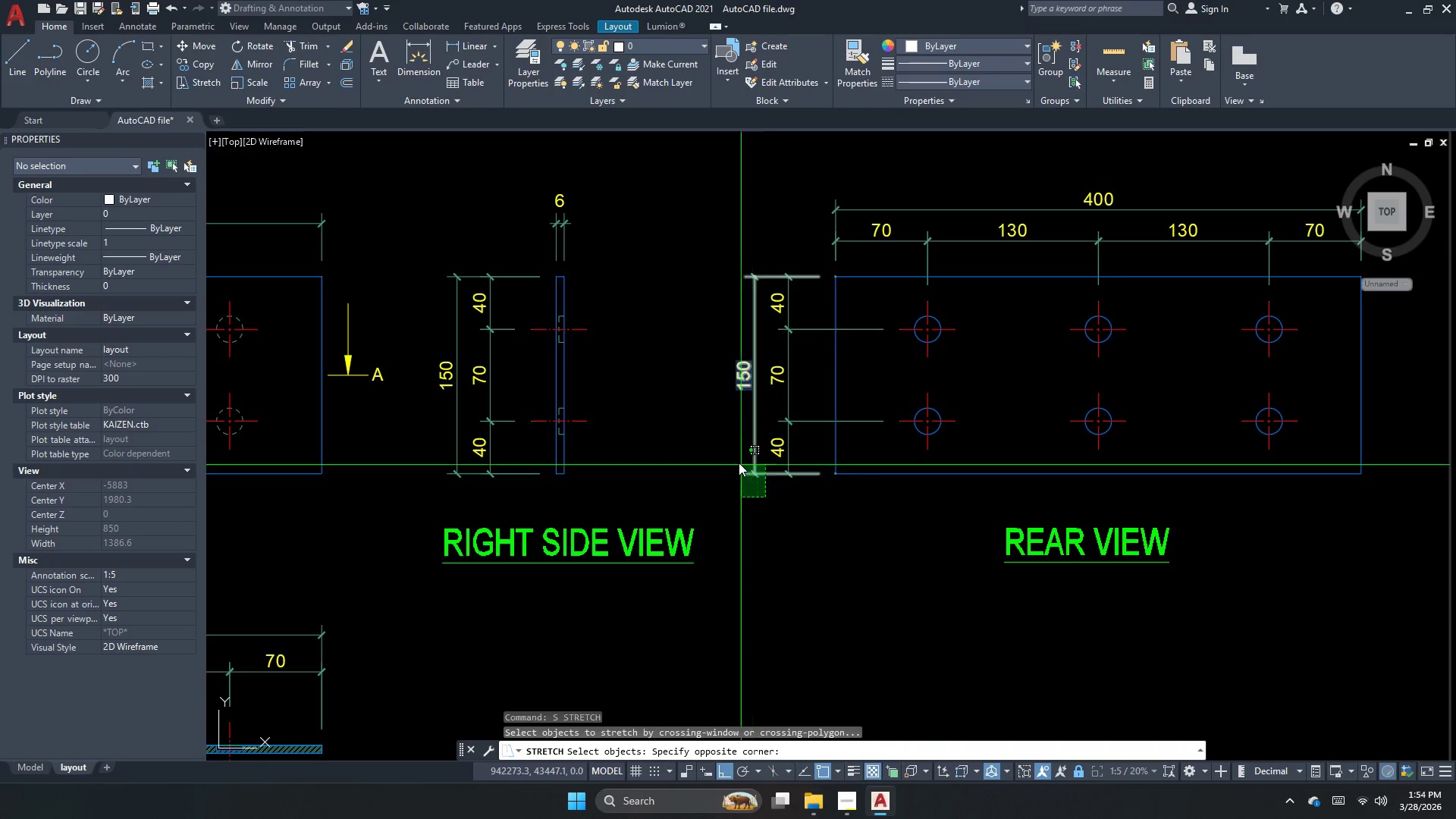 
left_click_drag(start_coordinate=[733, 454], to_coordinate=[738, 486])
 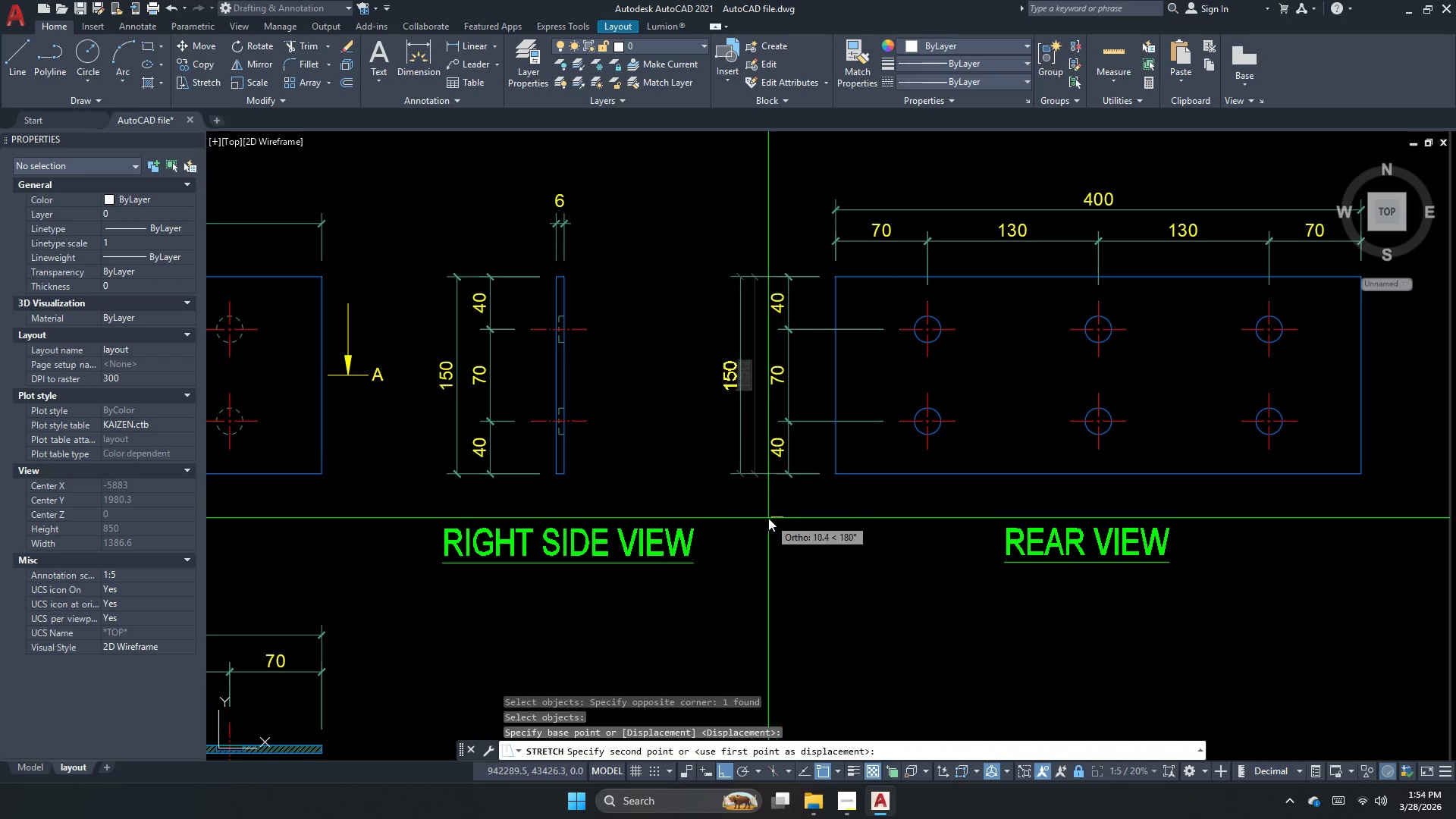 
key(Space)
 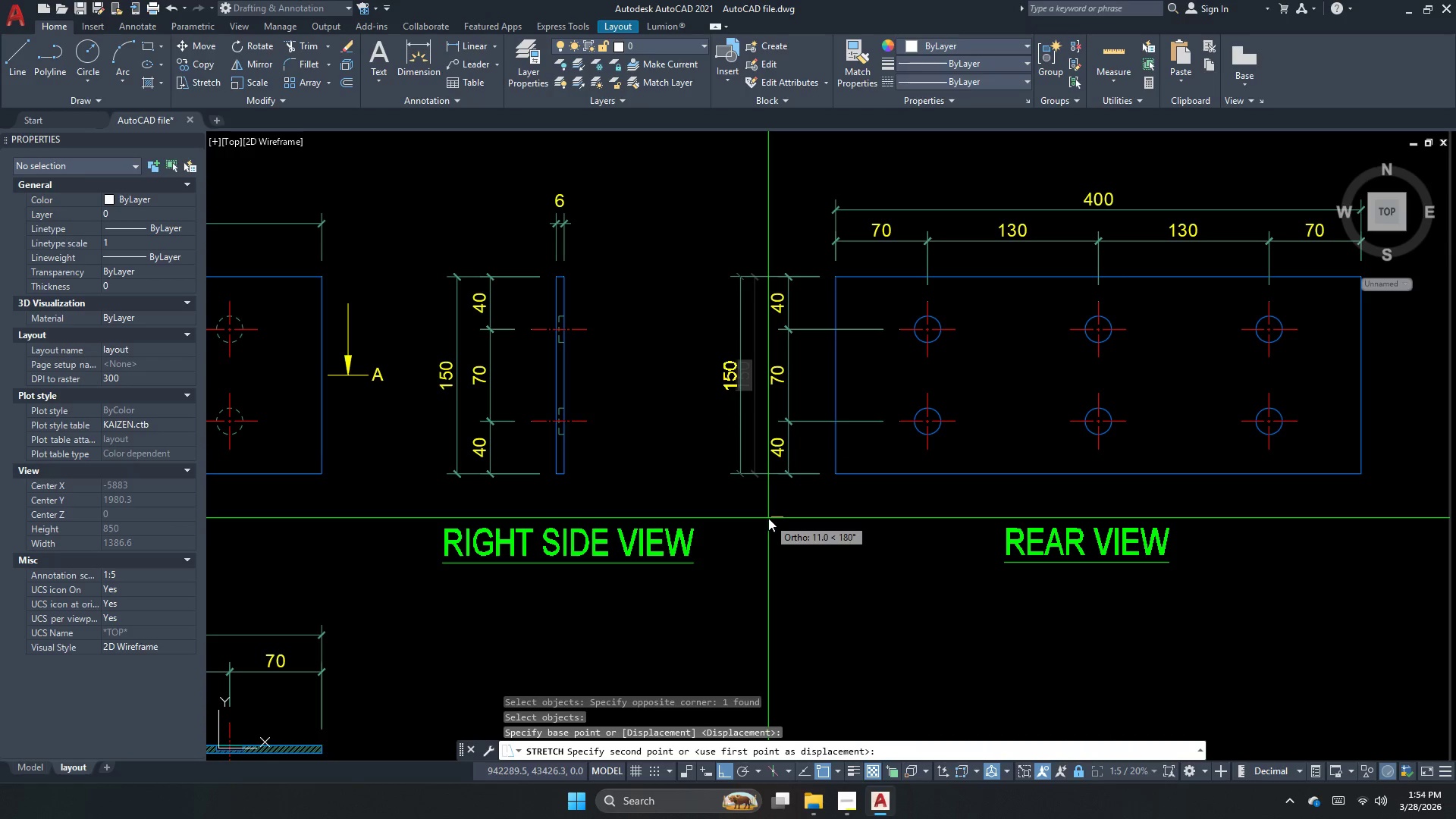 
left_click([768, 518])
 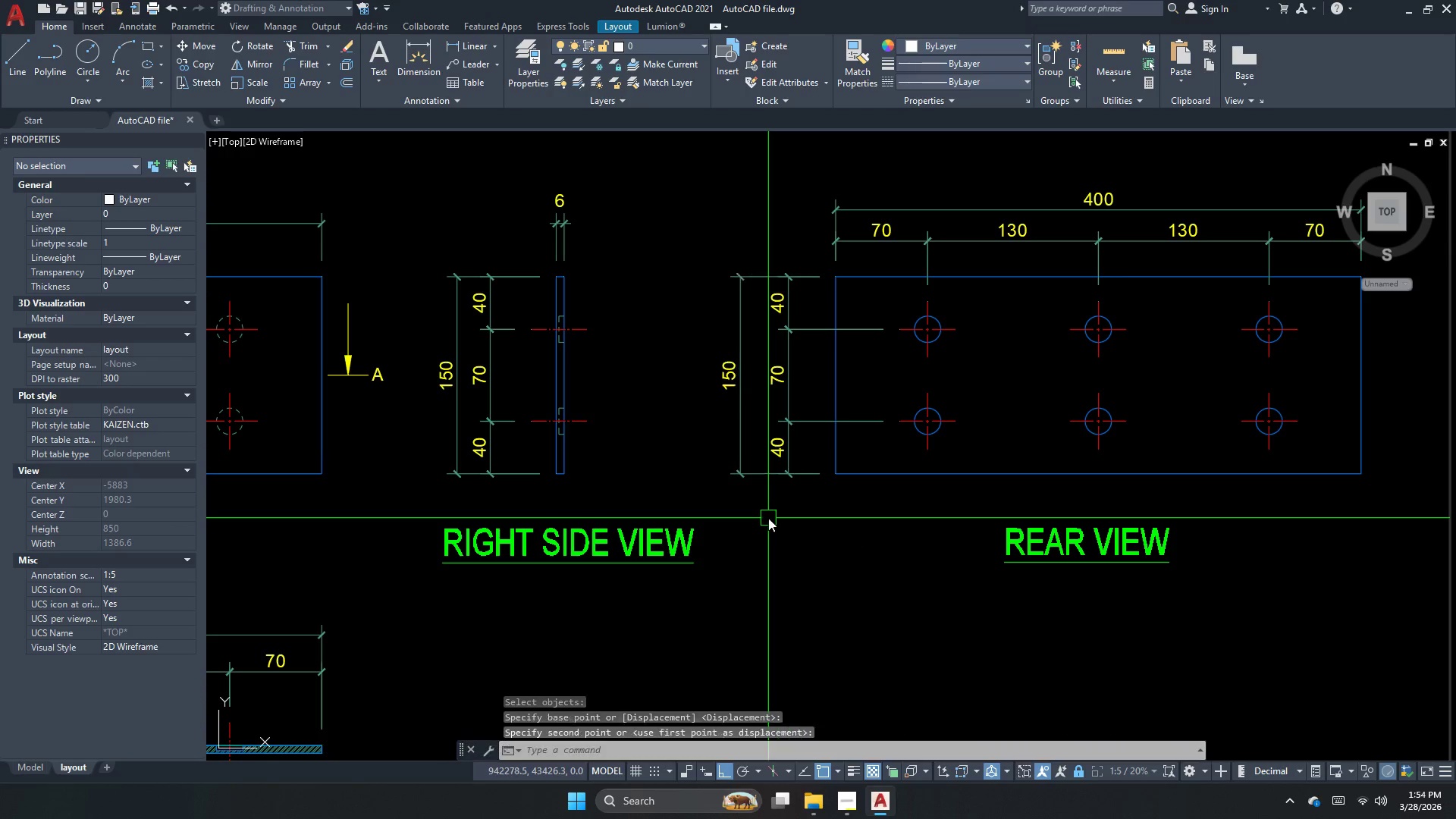 
key(Escape)
 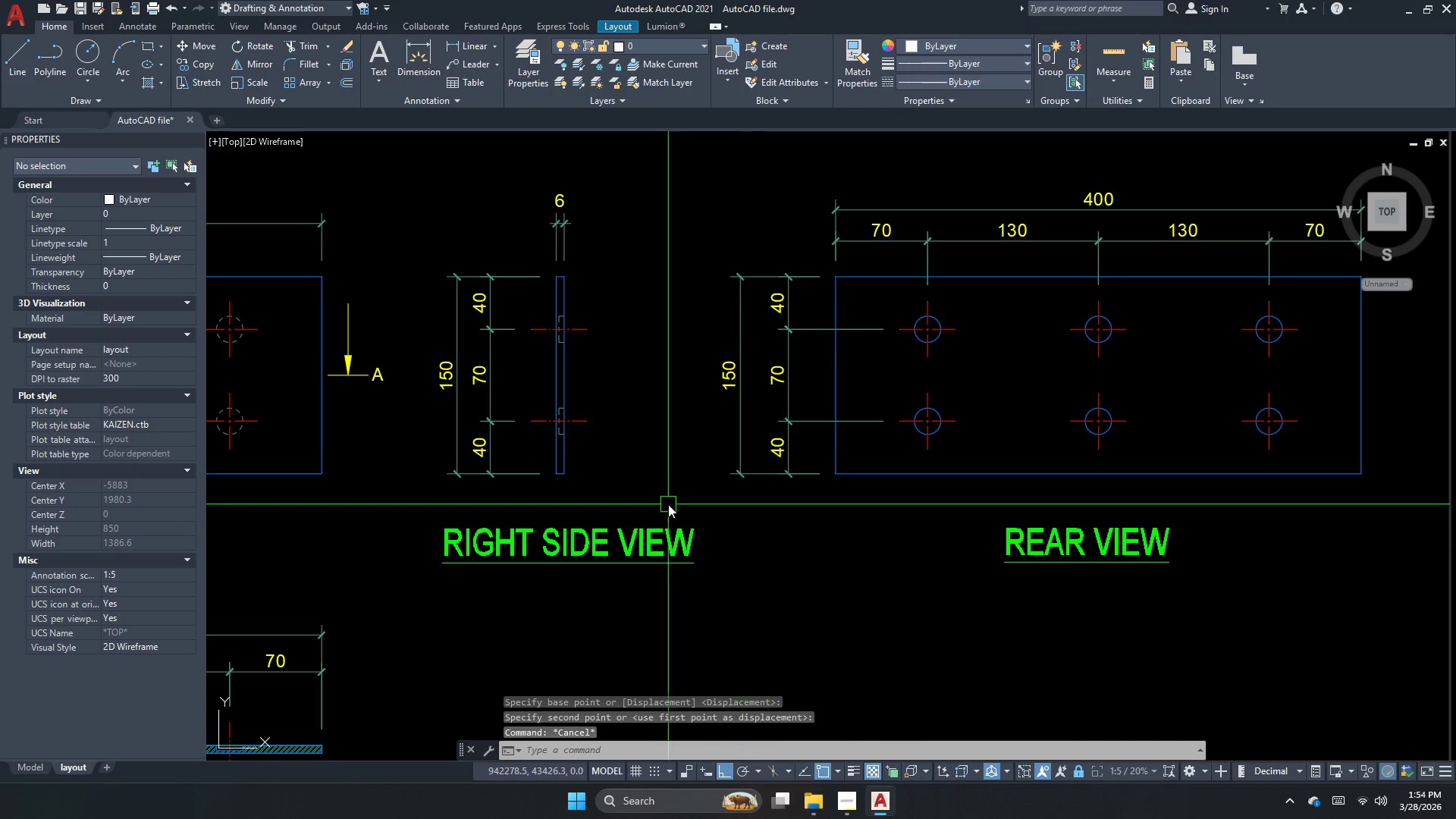 
scroll: coordinate [664, 506], scroll_direction: down, amount: 2.0
 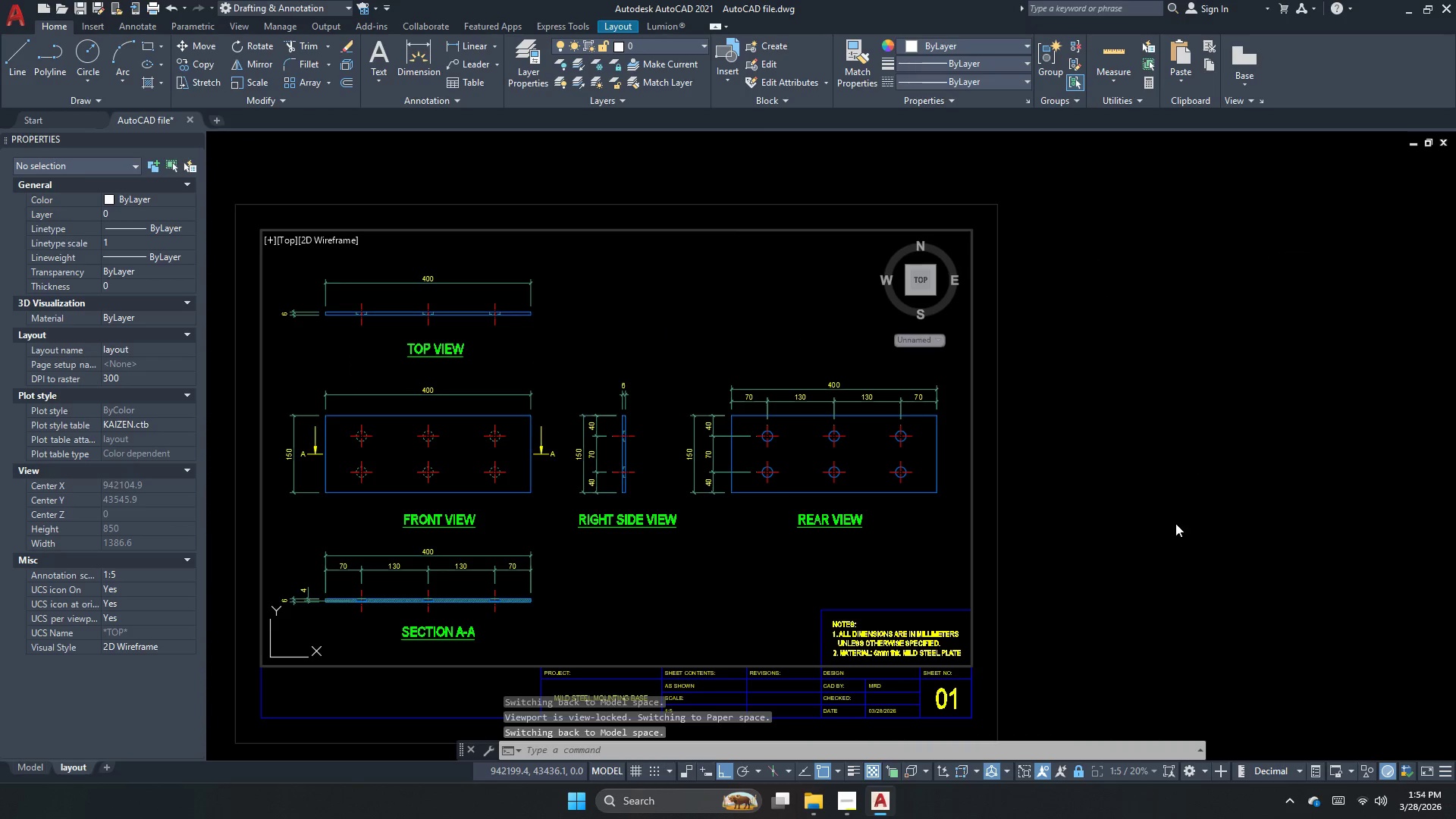 
double_click([1220, 522])
 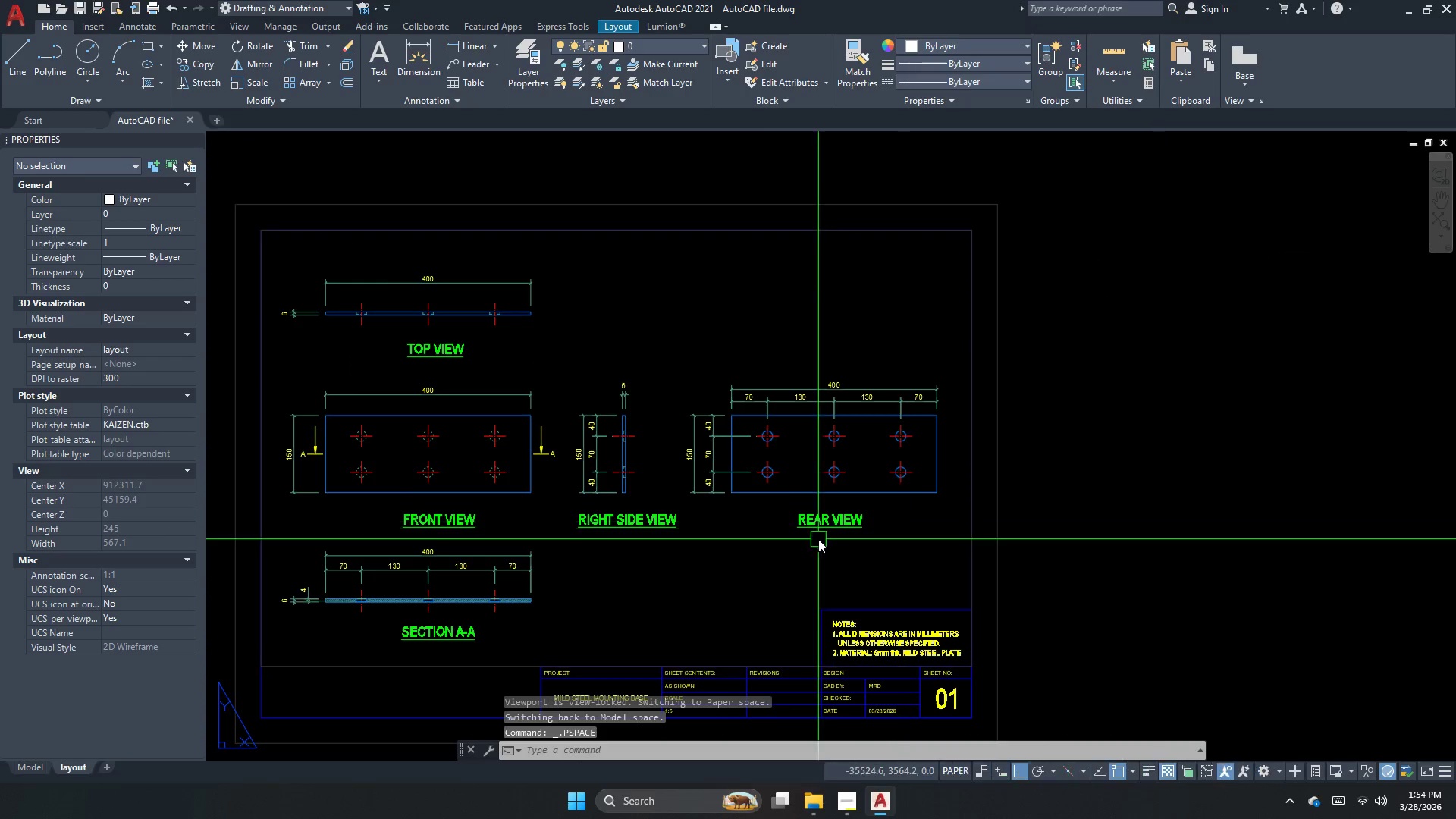 
key(Escape)
 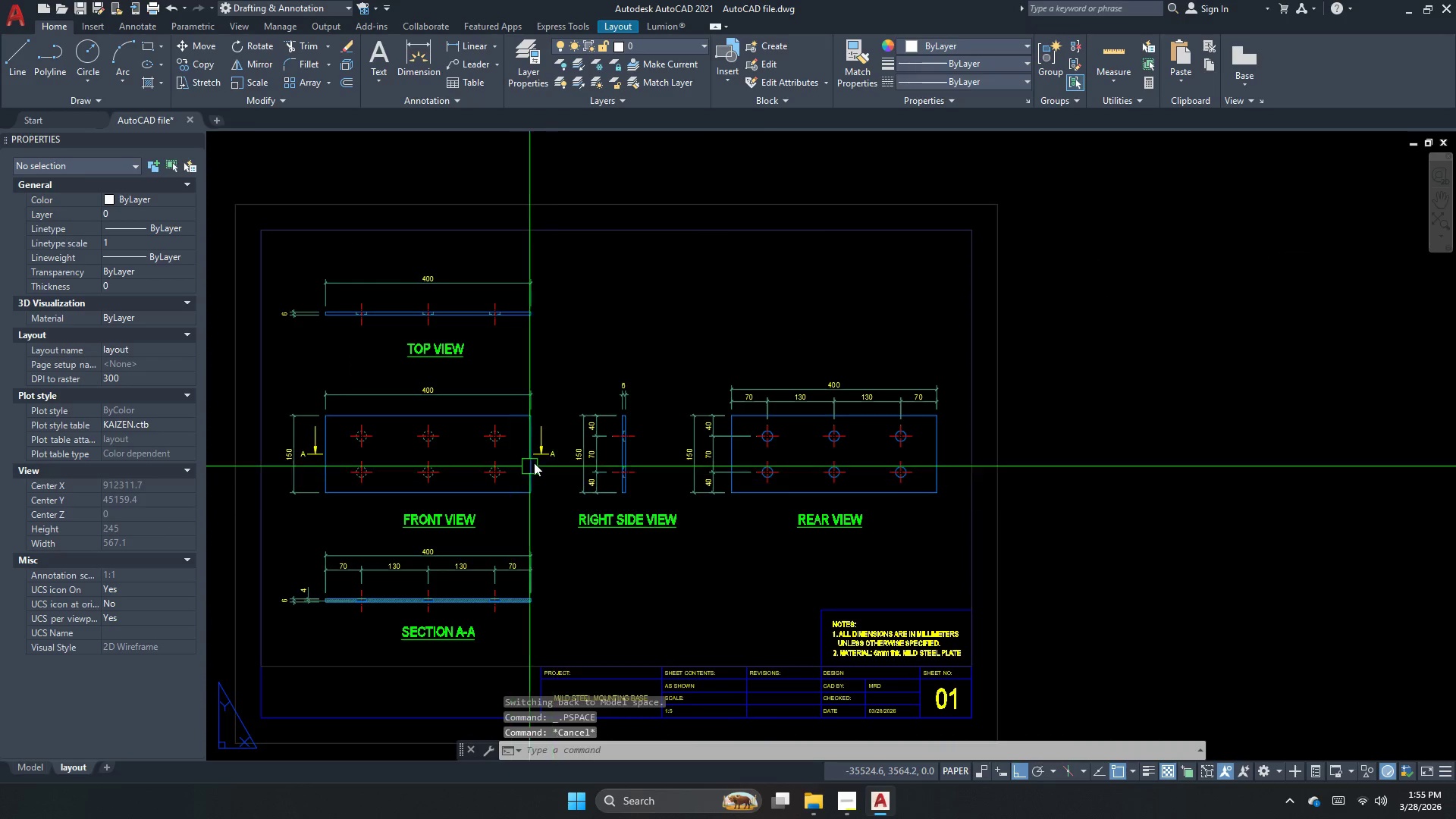 
scroll: coordinate [524, 450], scroll_direction: up, amount: 1.0
 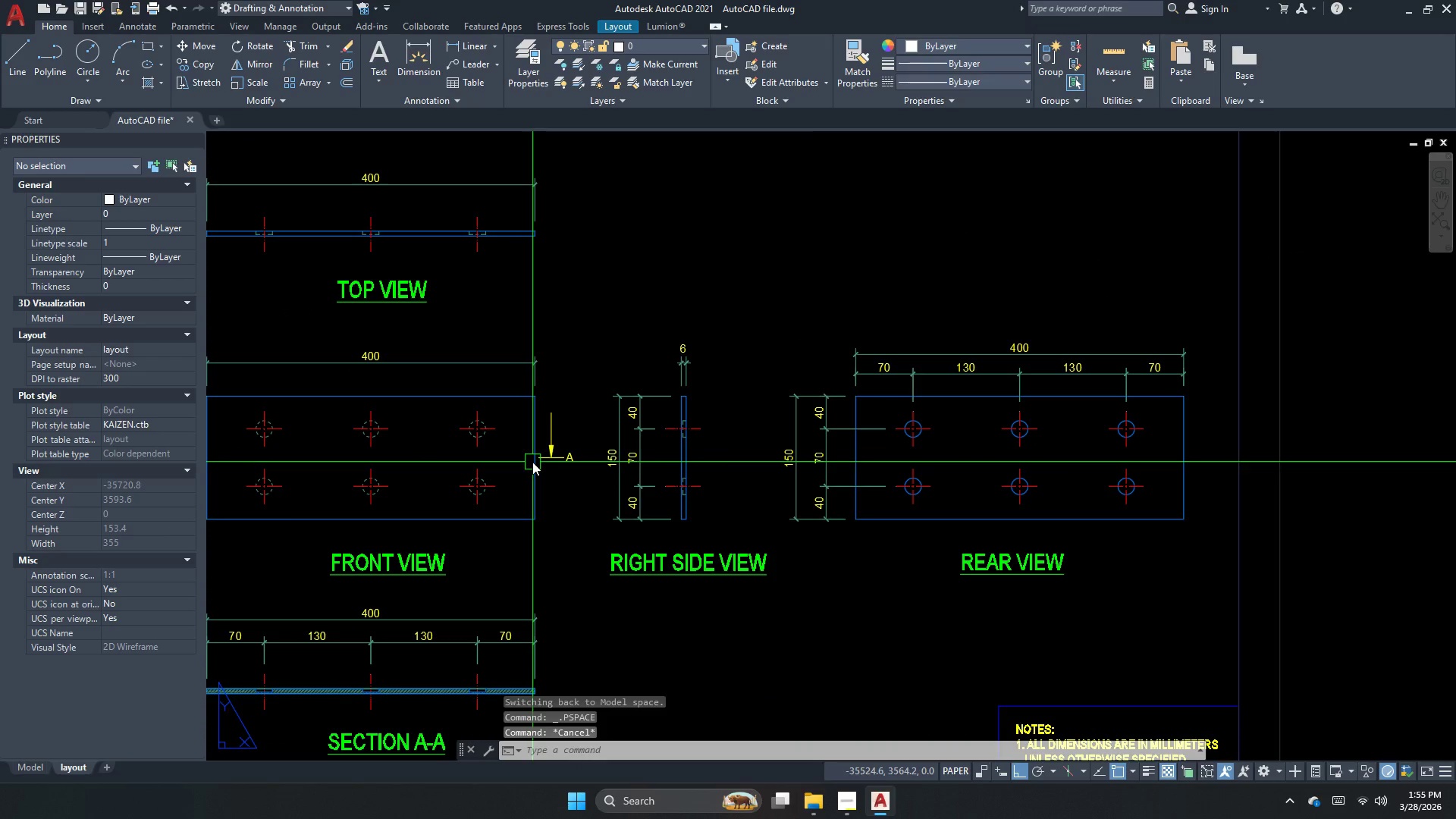 
scroll: coordinate [583, 522], scroll_direction: down, amount: 1.0
 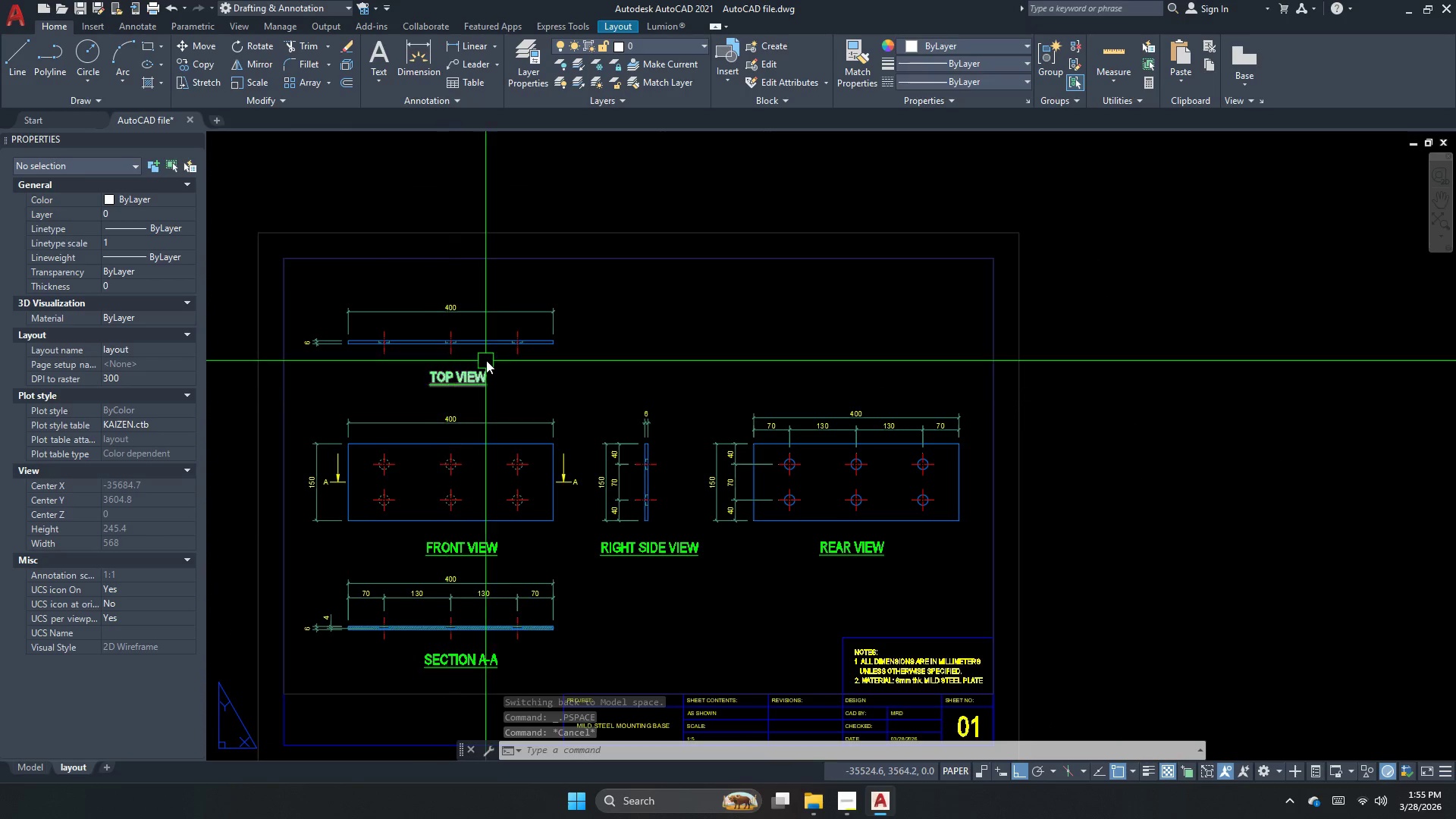 
double_click([395, 327])
 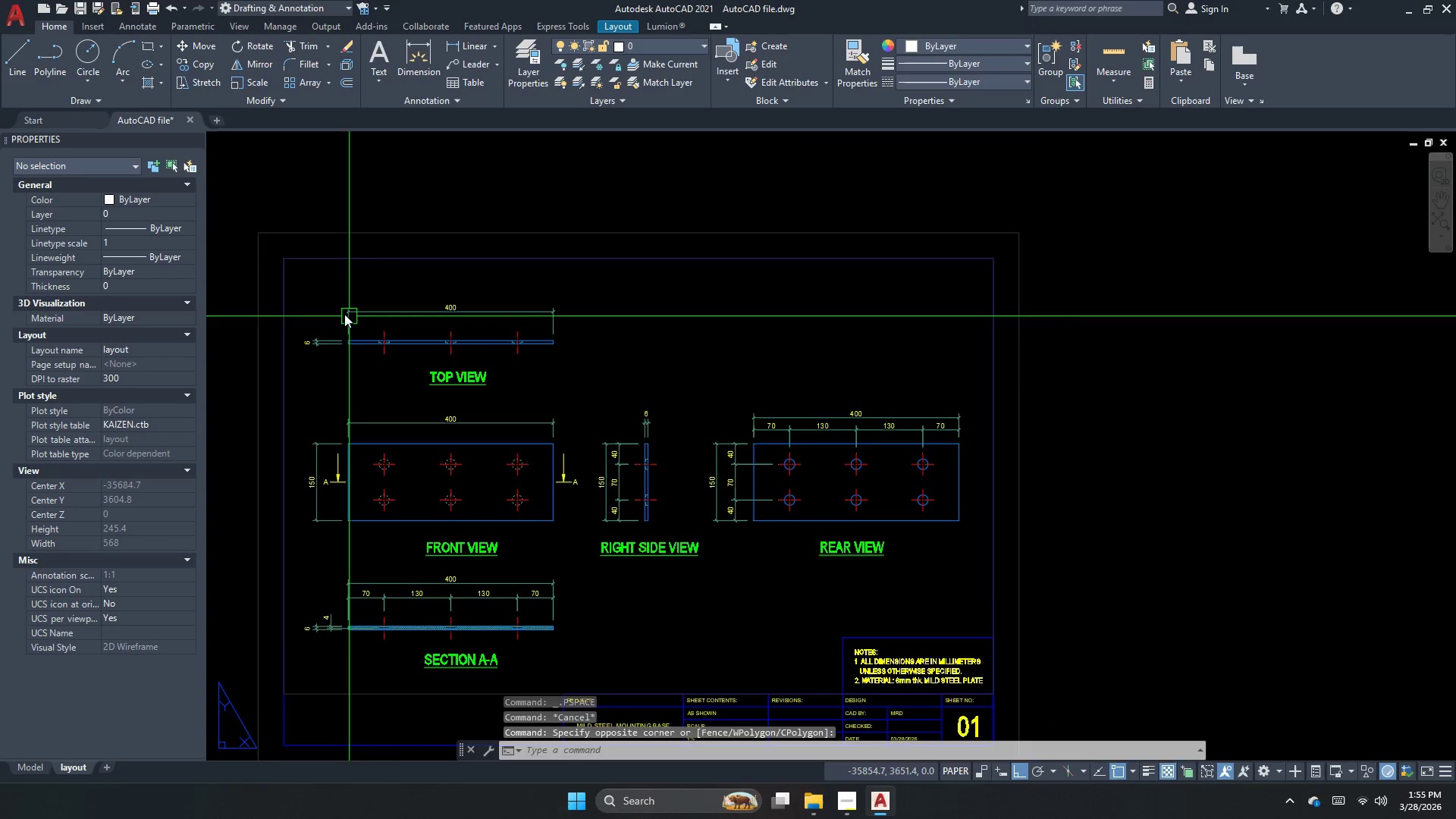 
key(S)
 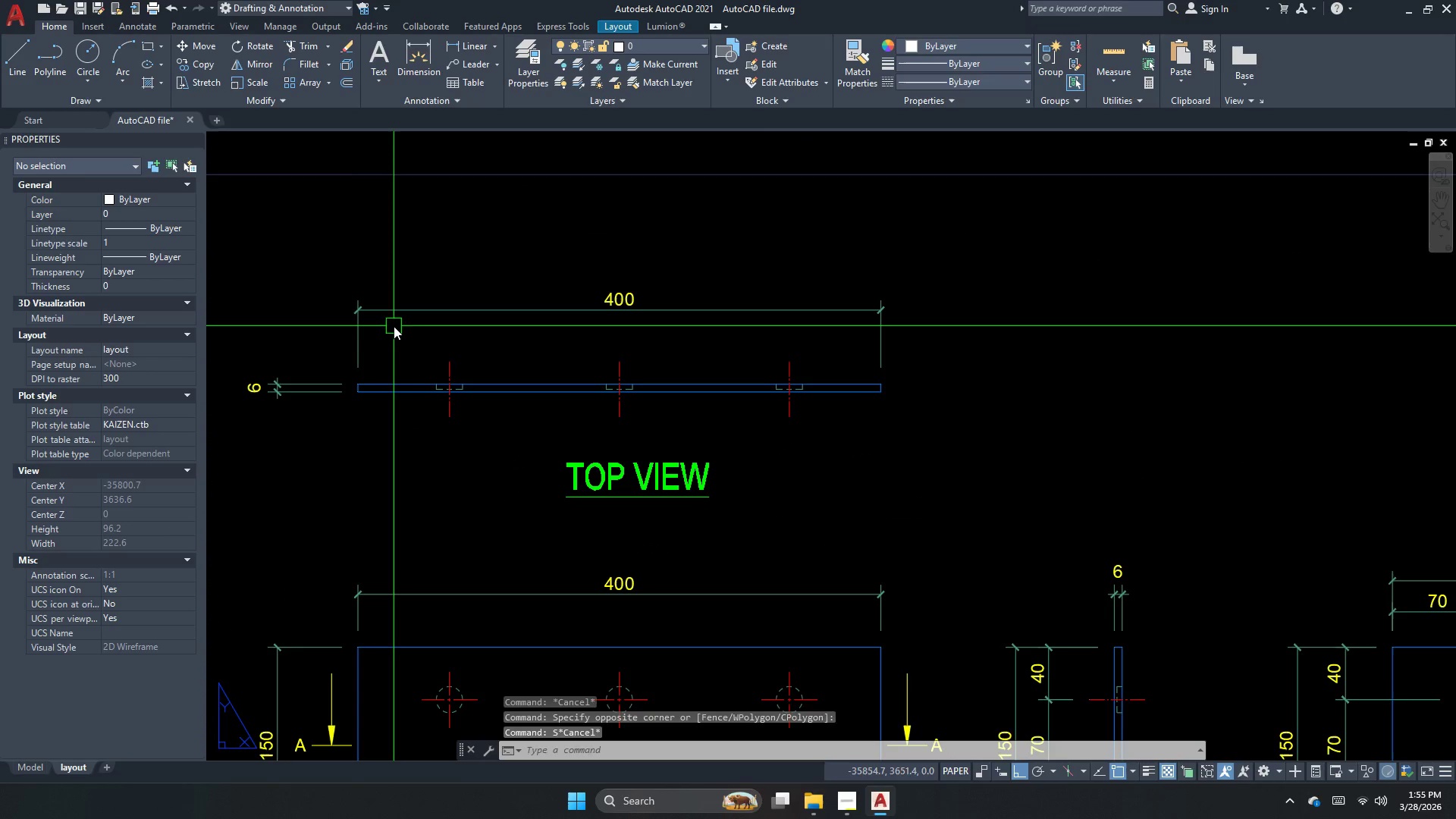 
key(Escape)
 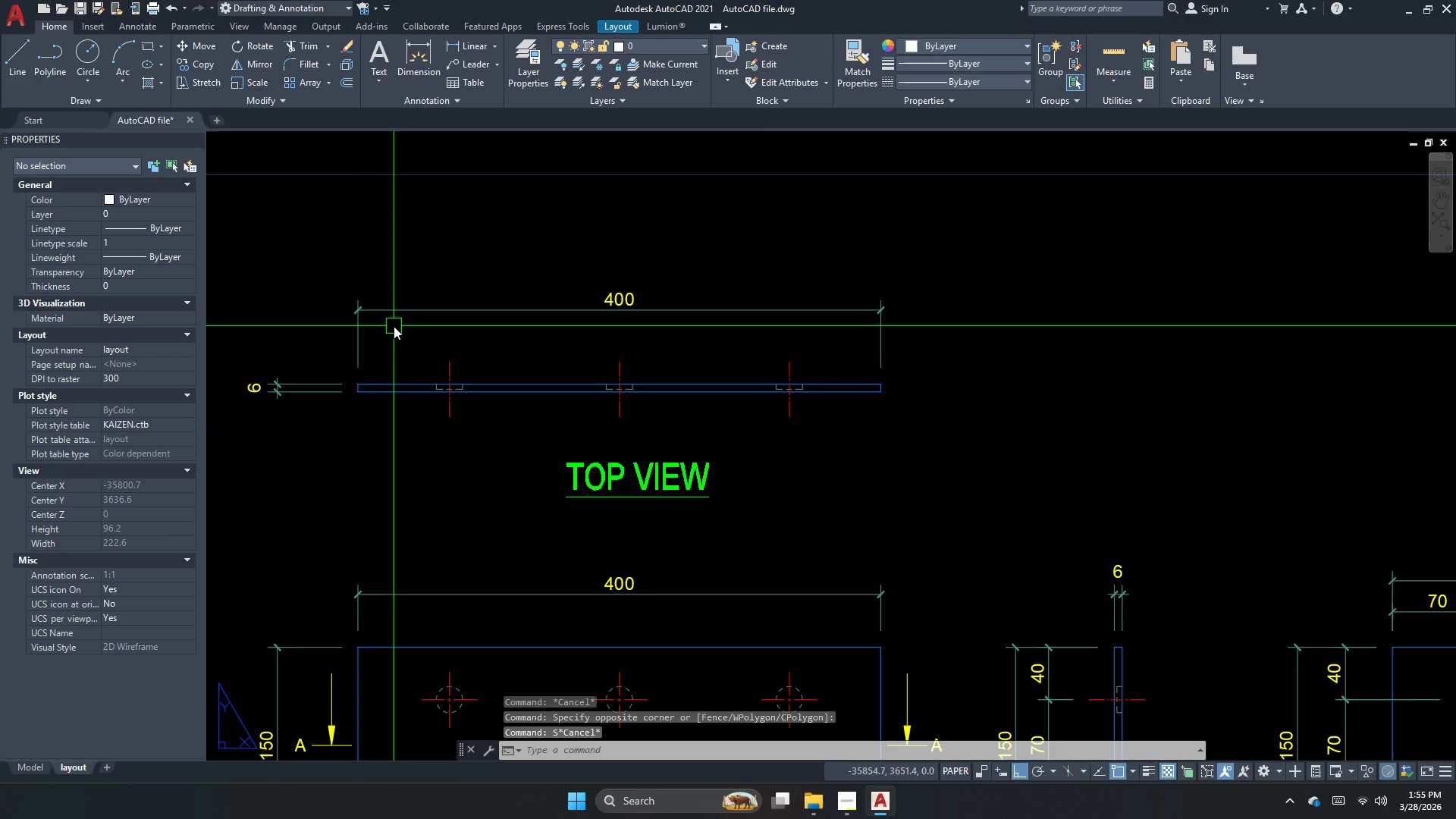 
scroll: coordinate [341, 312], scroll_direction: up, amount: 2.0
 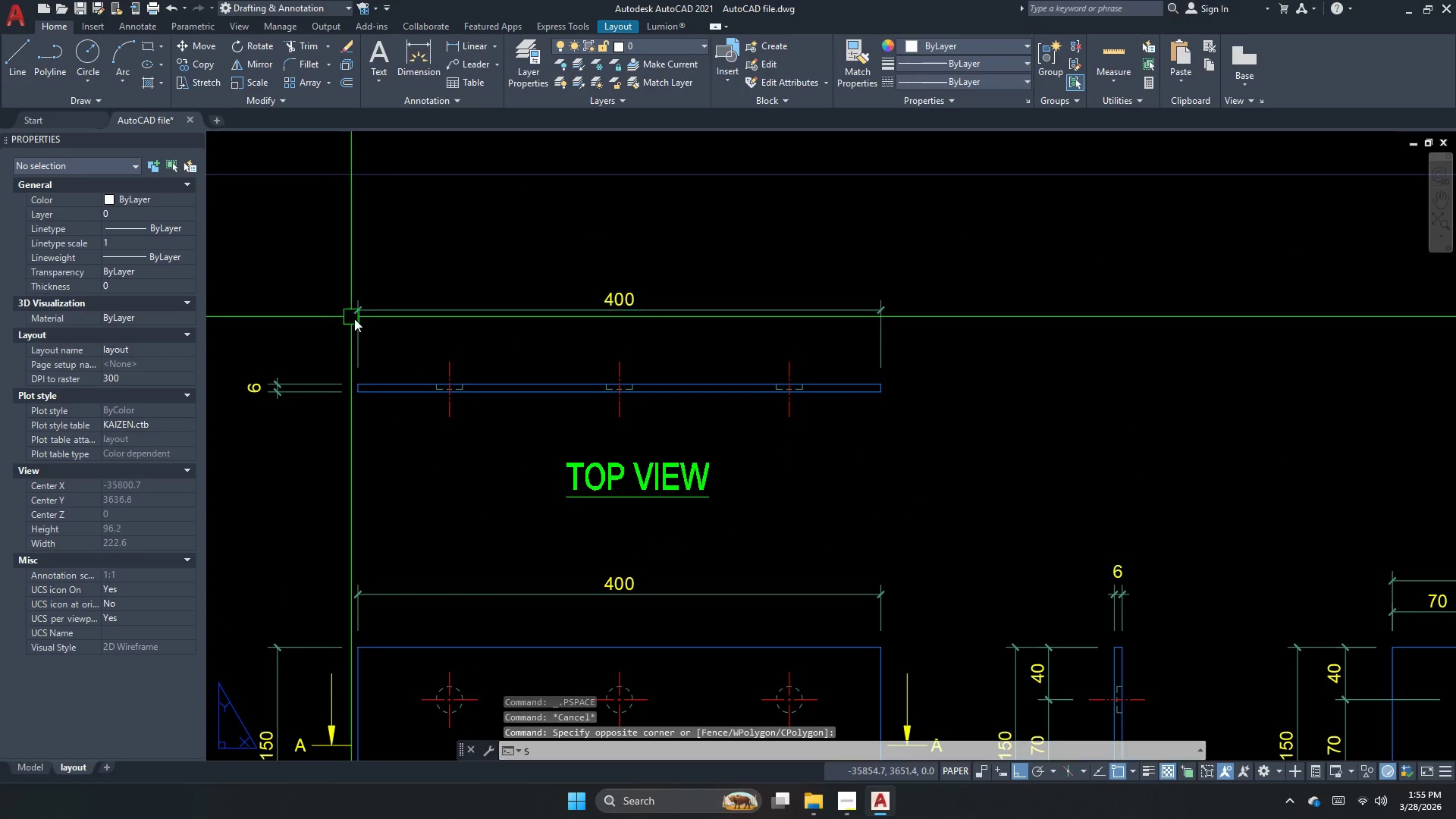 
double_click([394, 327])
 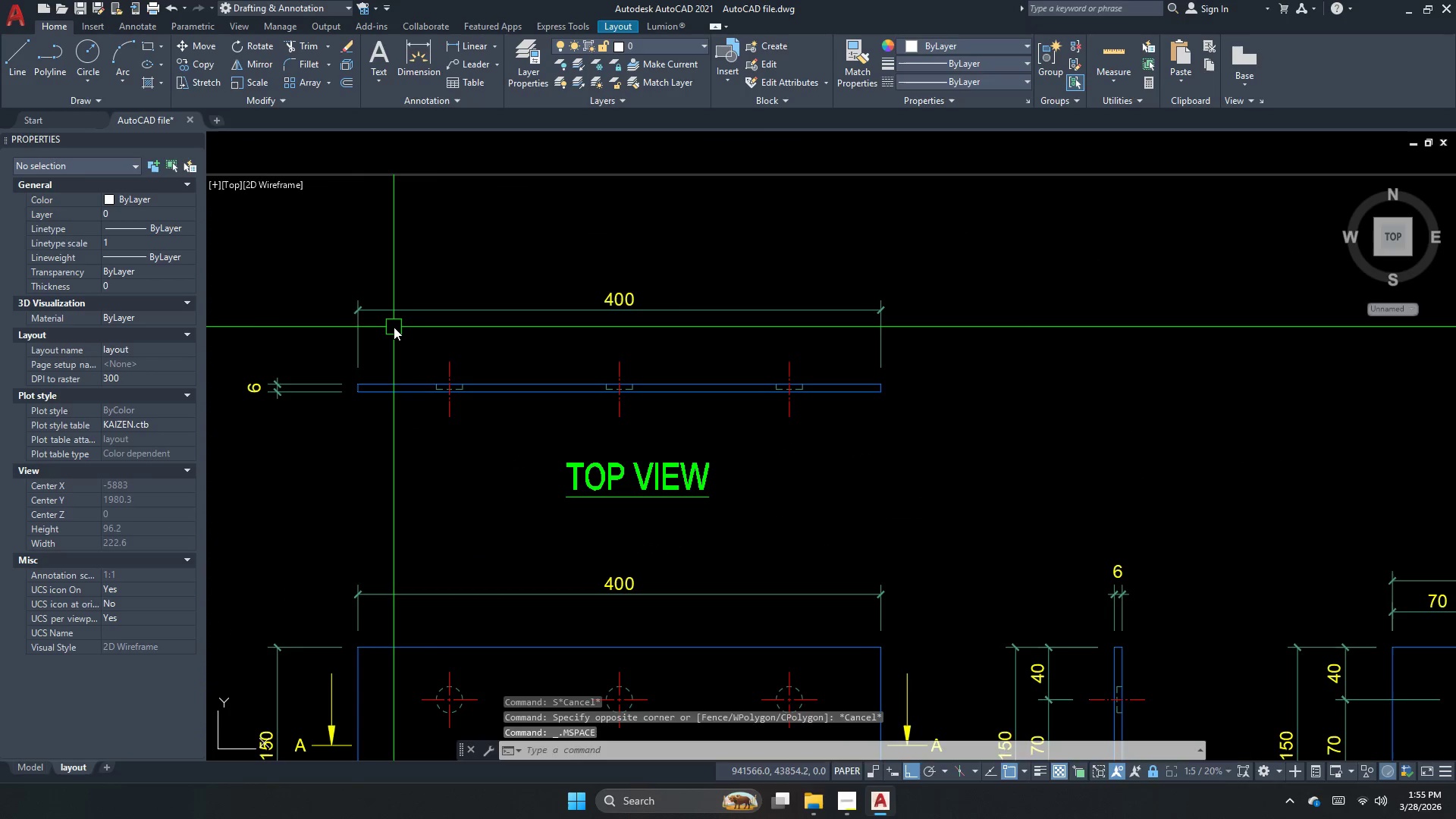 
key(S)
 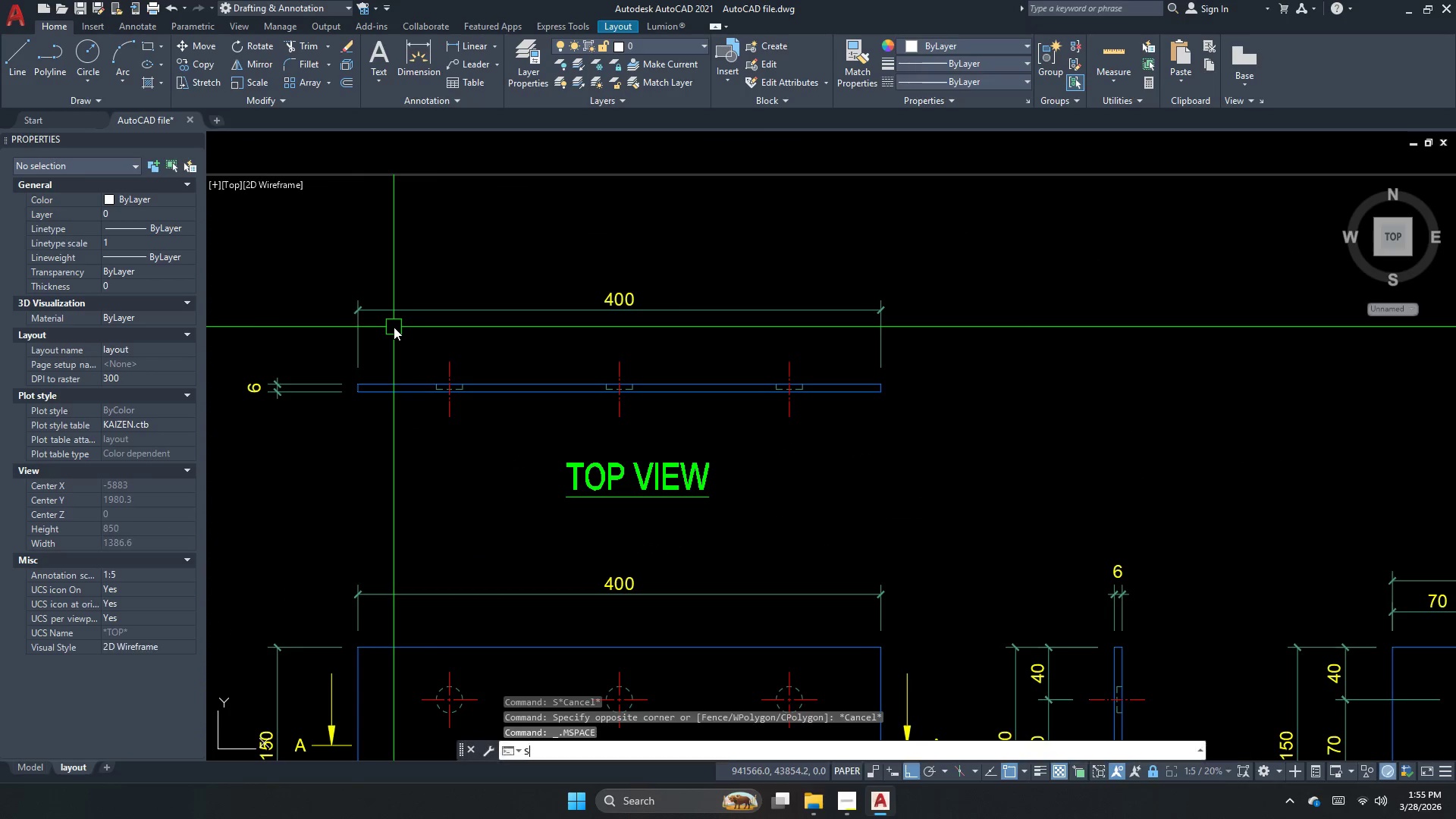 
key(Space)
 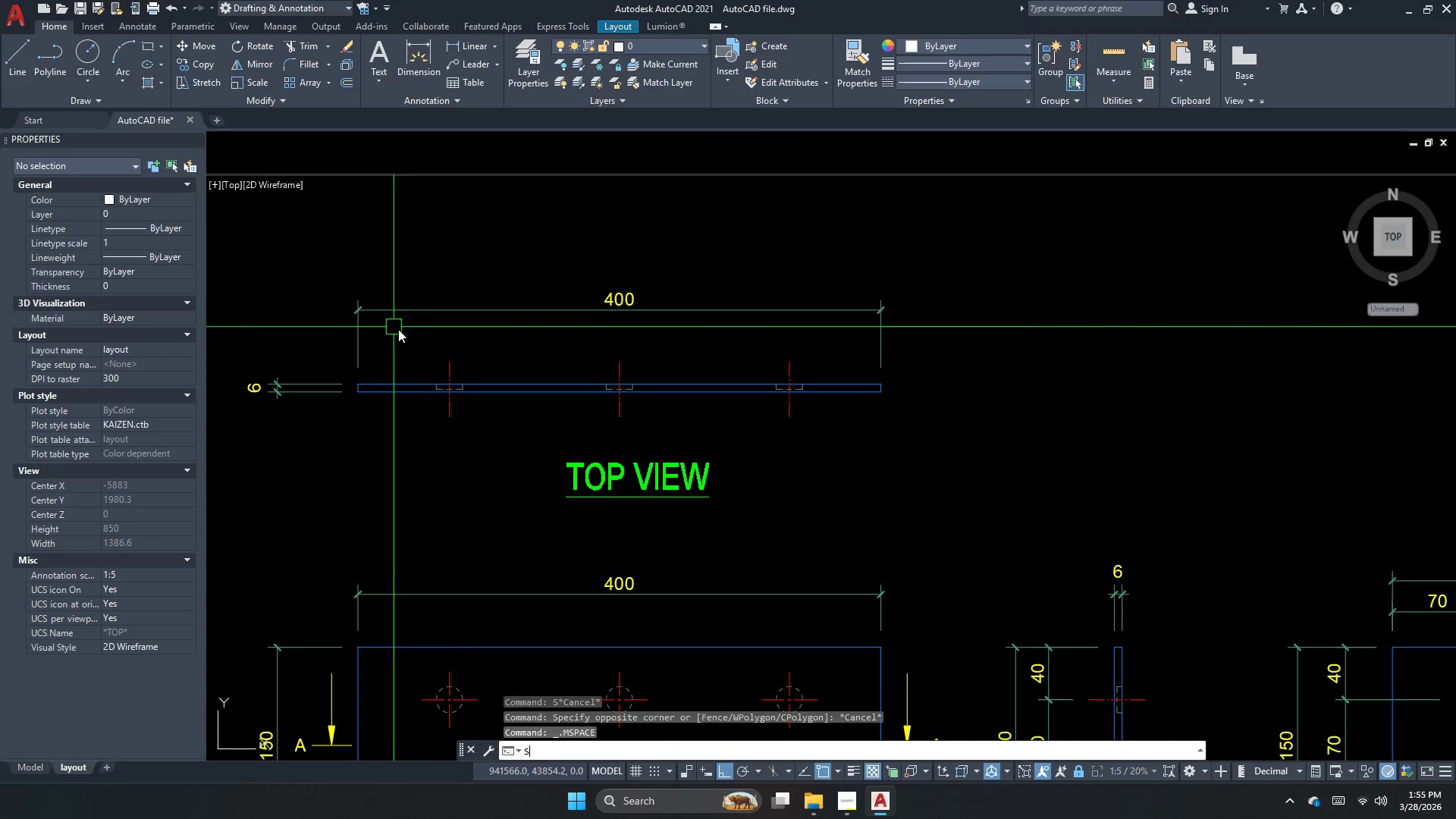 
left_click_drag(start_coordinate=[400, 333], to_coordinate=[382, 318])
 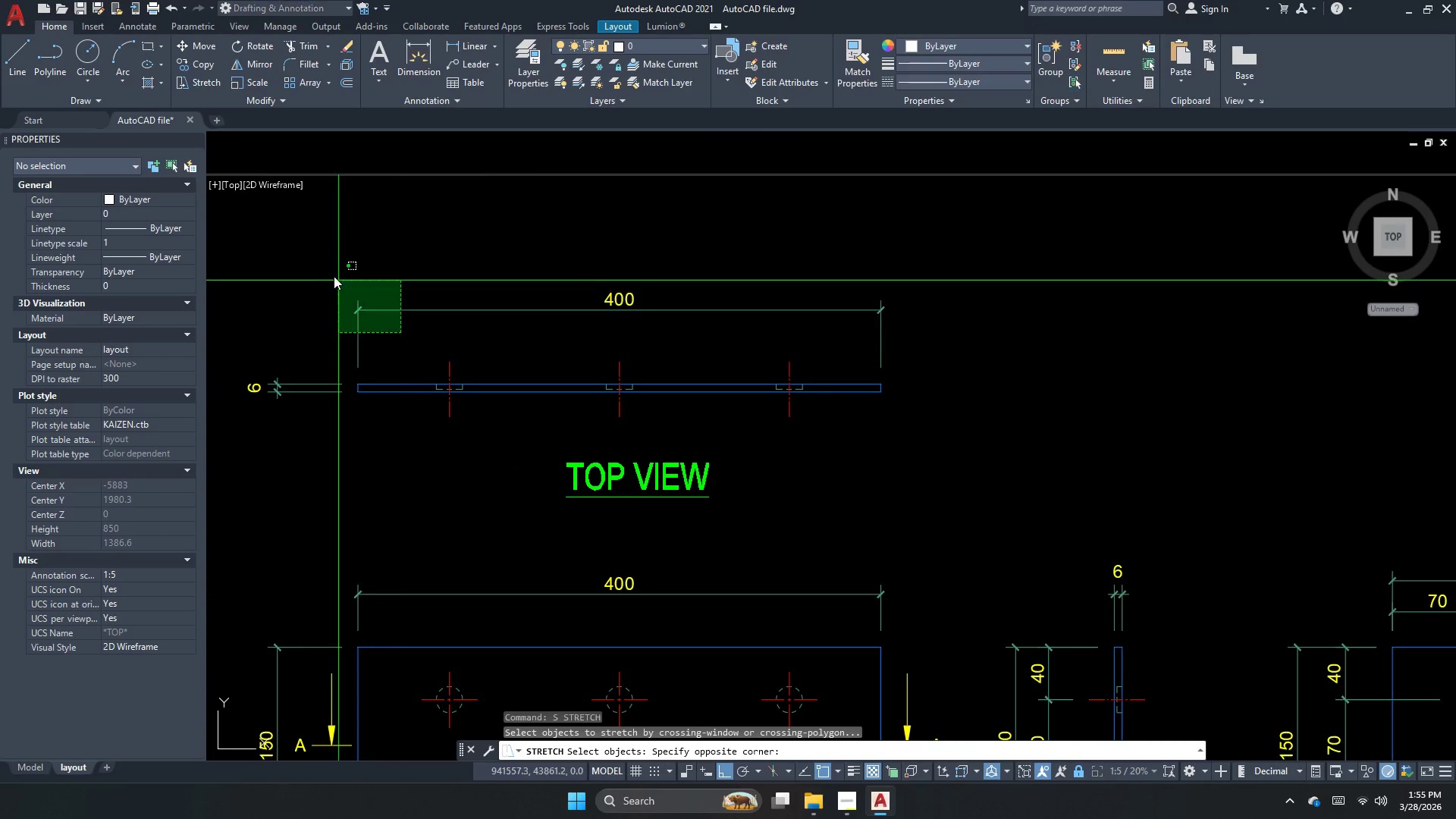 
left_click_drag(start_coordinate=[323, 262], to_coordinate=[321, 274])
 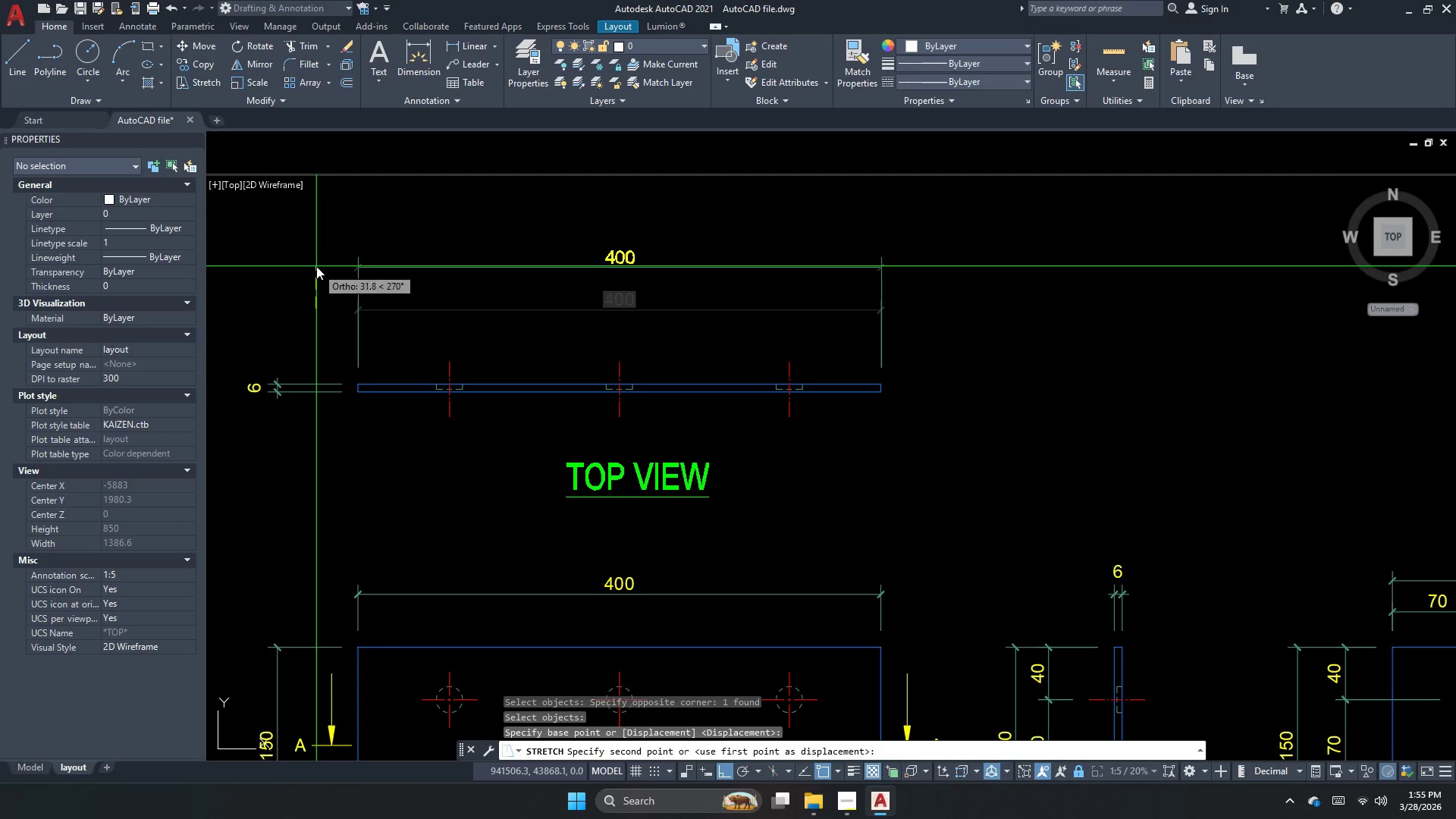 
key(Space)
 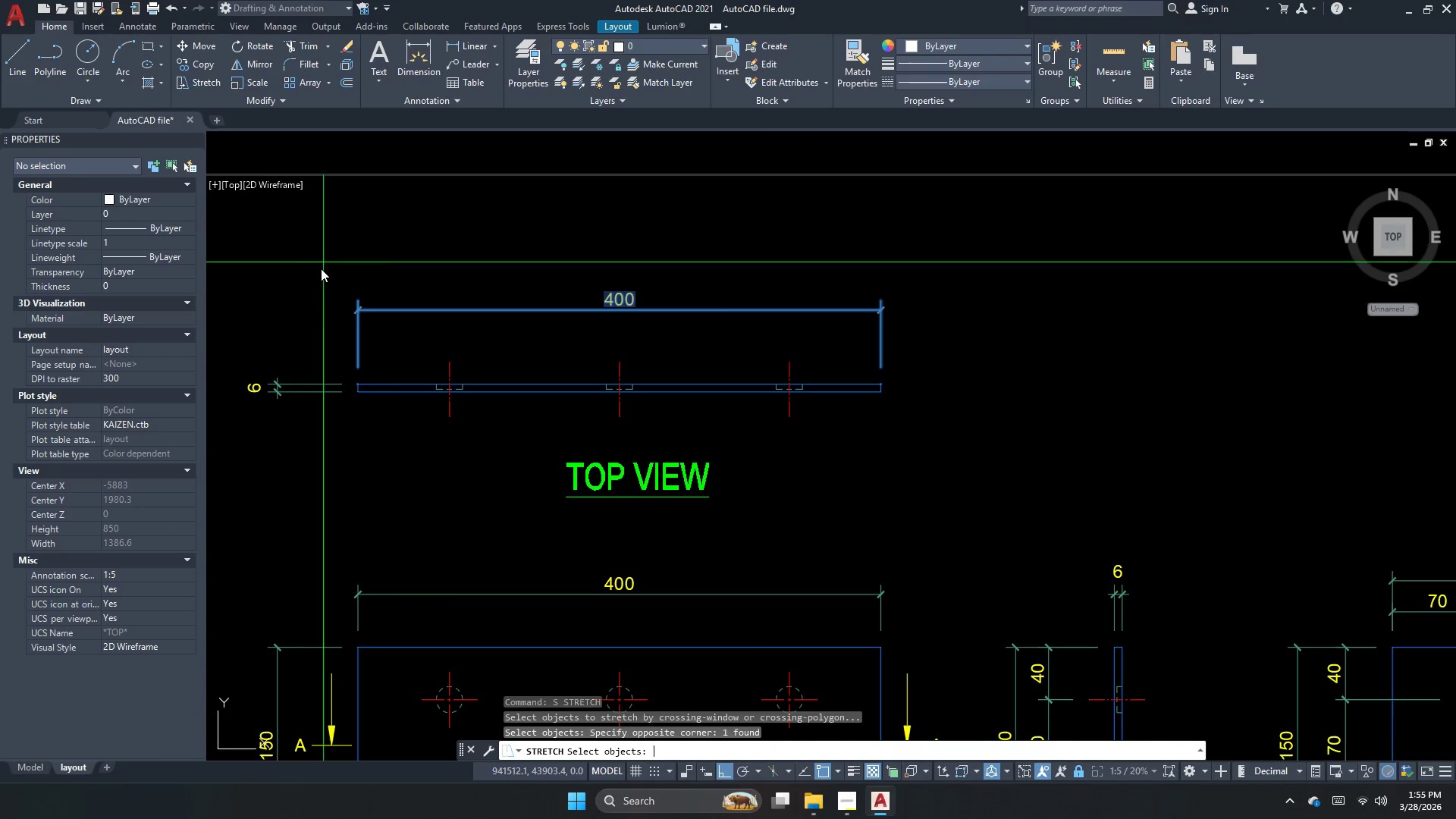 
left_click_drag(start_coordinate=[315, 309], to_coordinate=[314, 290])
 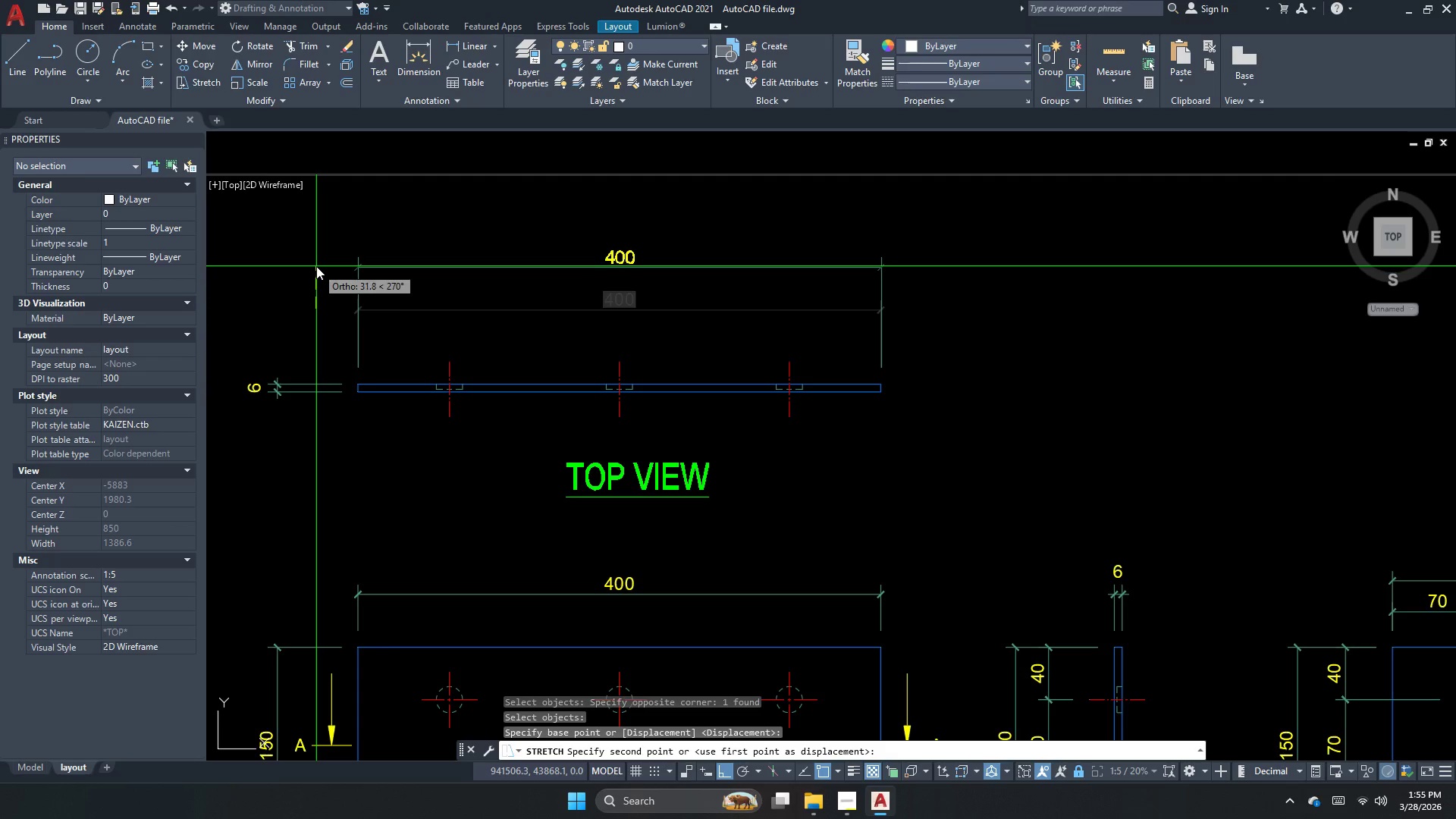 
triple_click([316, 266])
 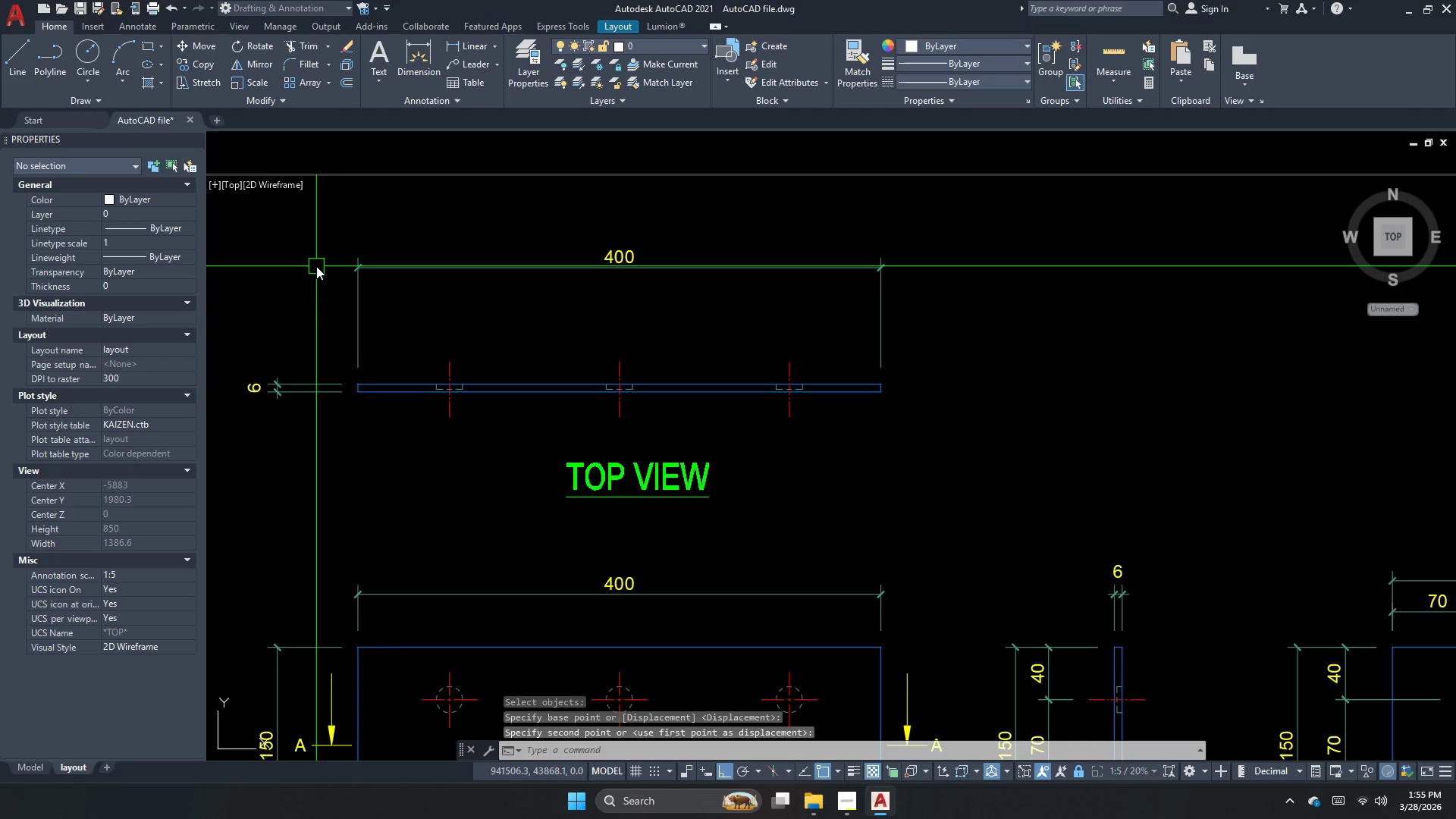 
key(Escape)
key(Escape)
type(dli)
 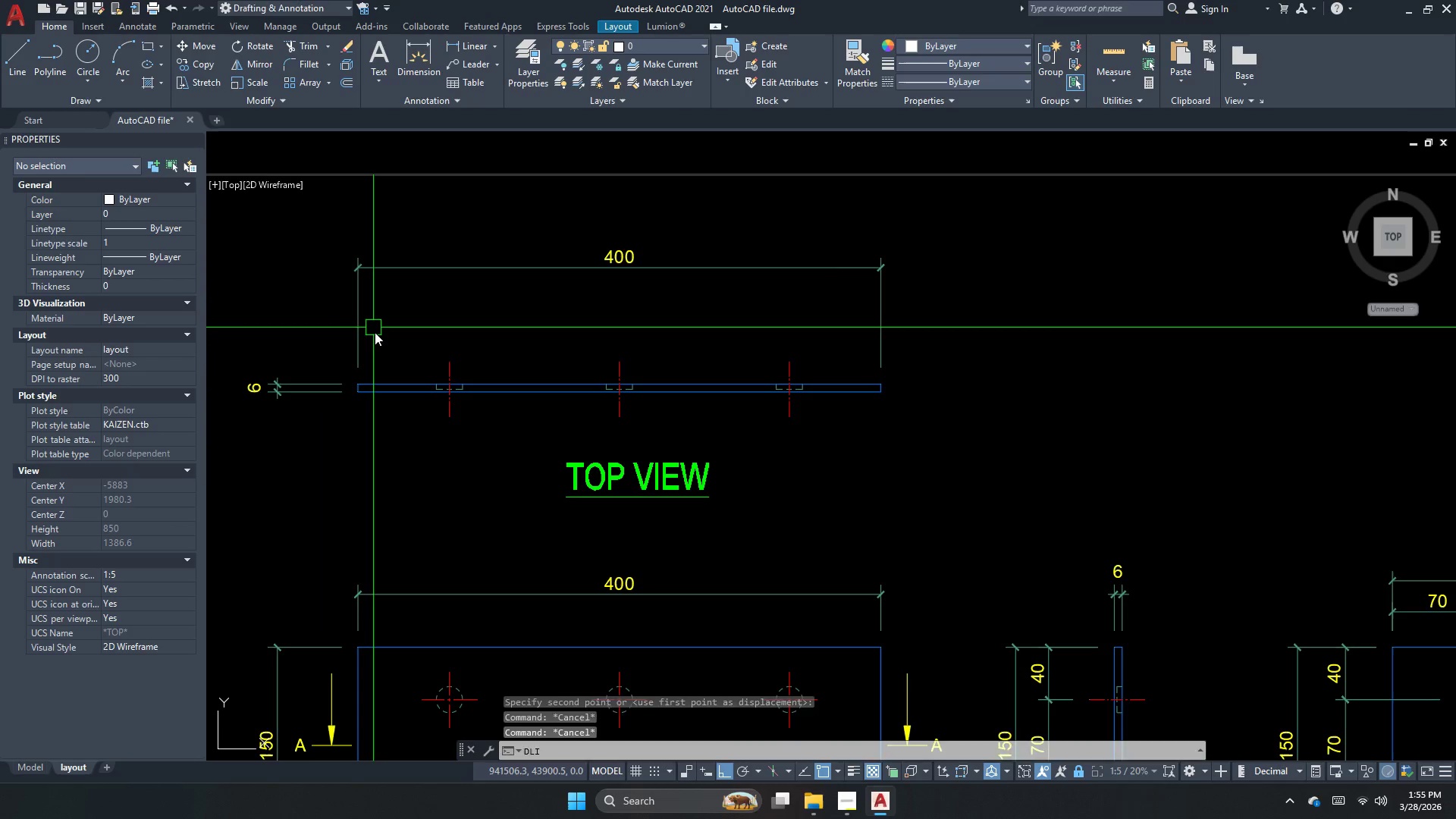 
key(Space)
 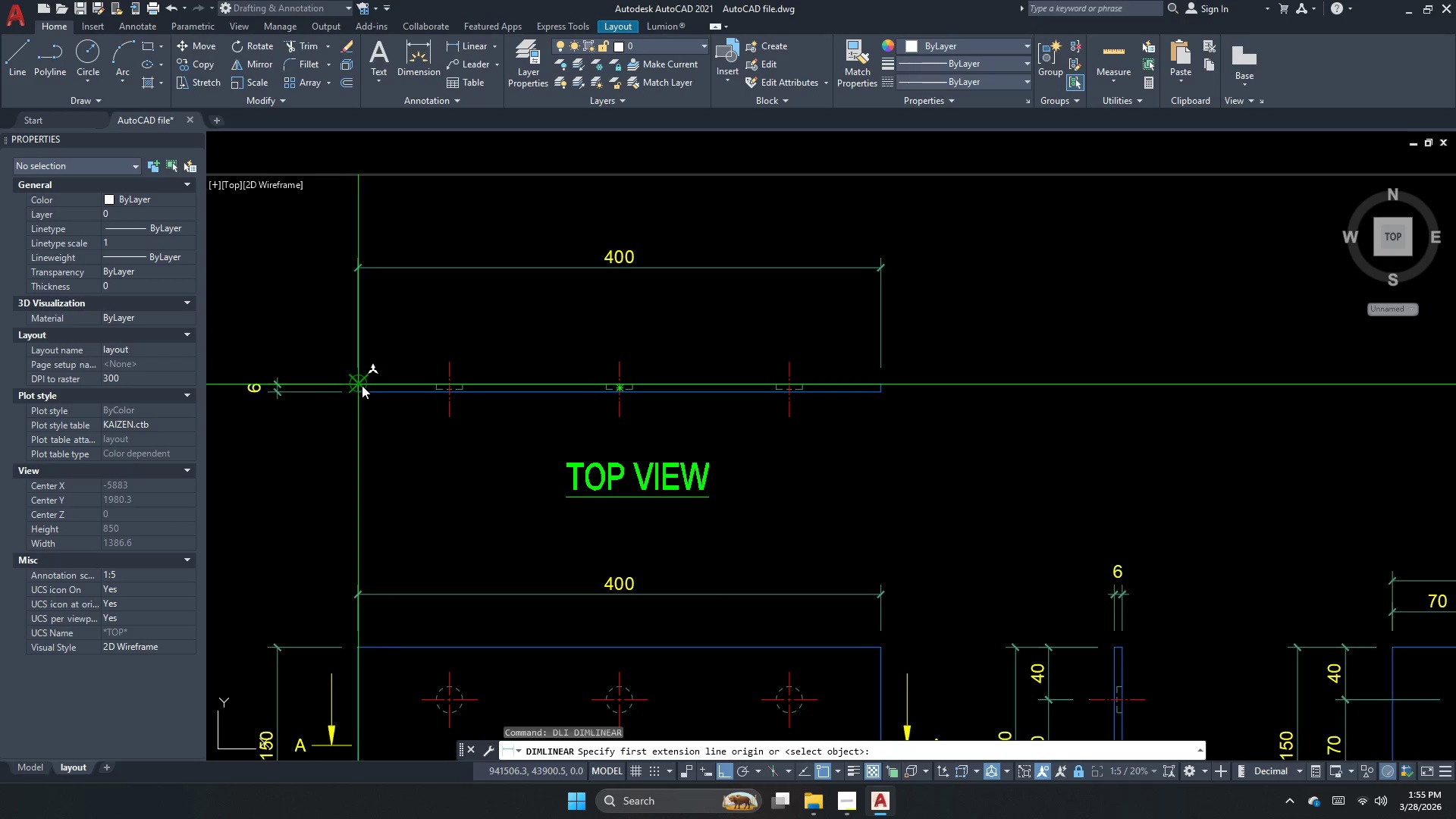 
left_click_drag(start_coordinate=[364, 385], to_coordinate=[377, 378])
 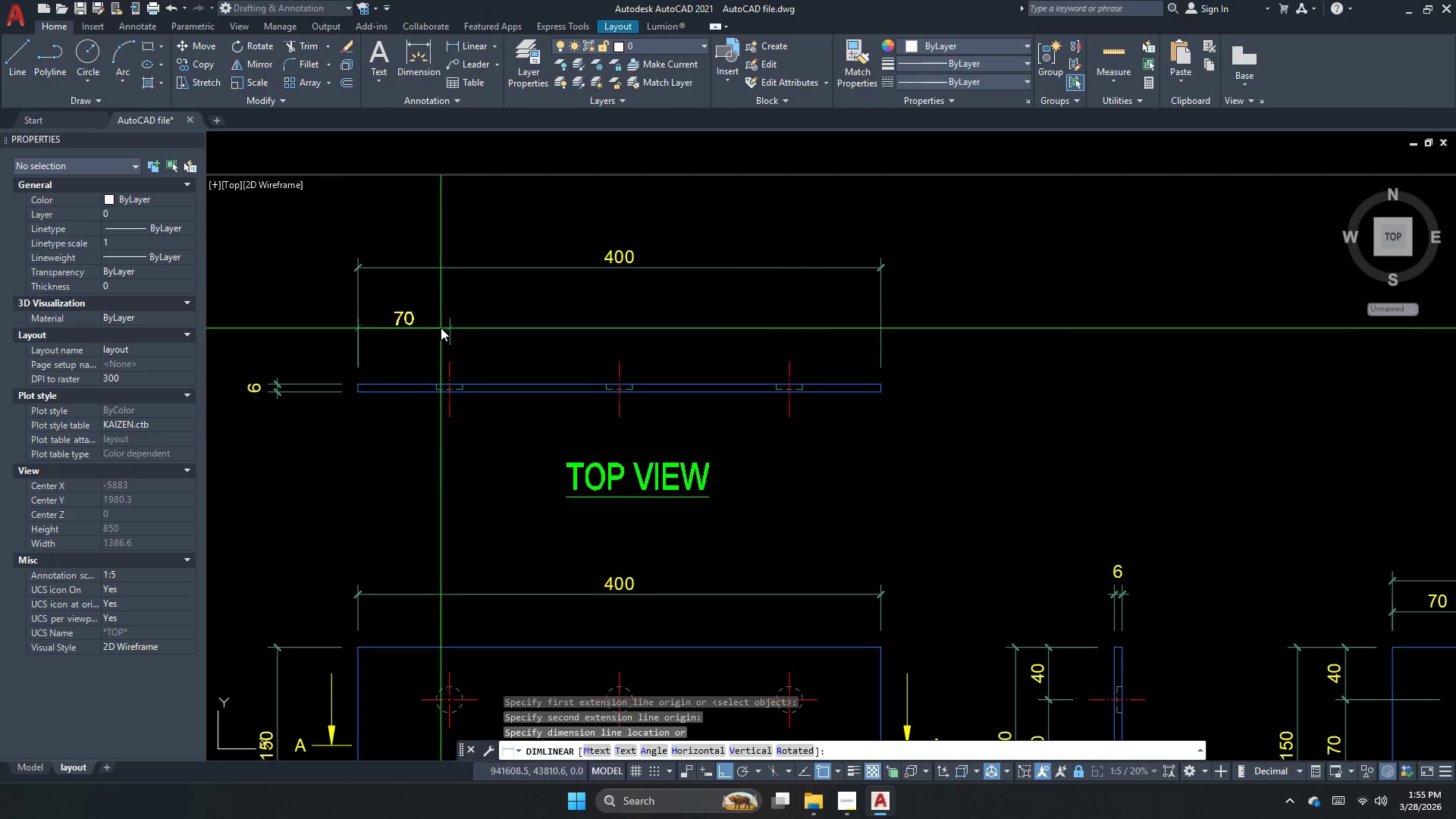 
left_click([445, 310])
 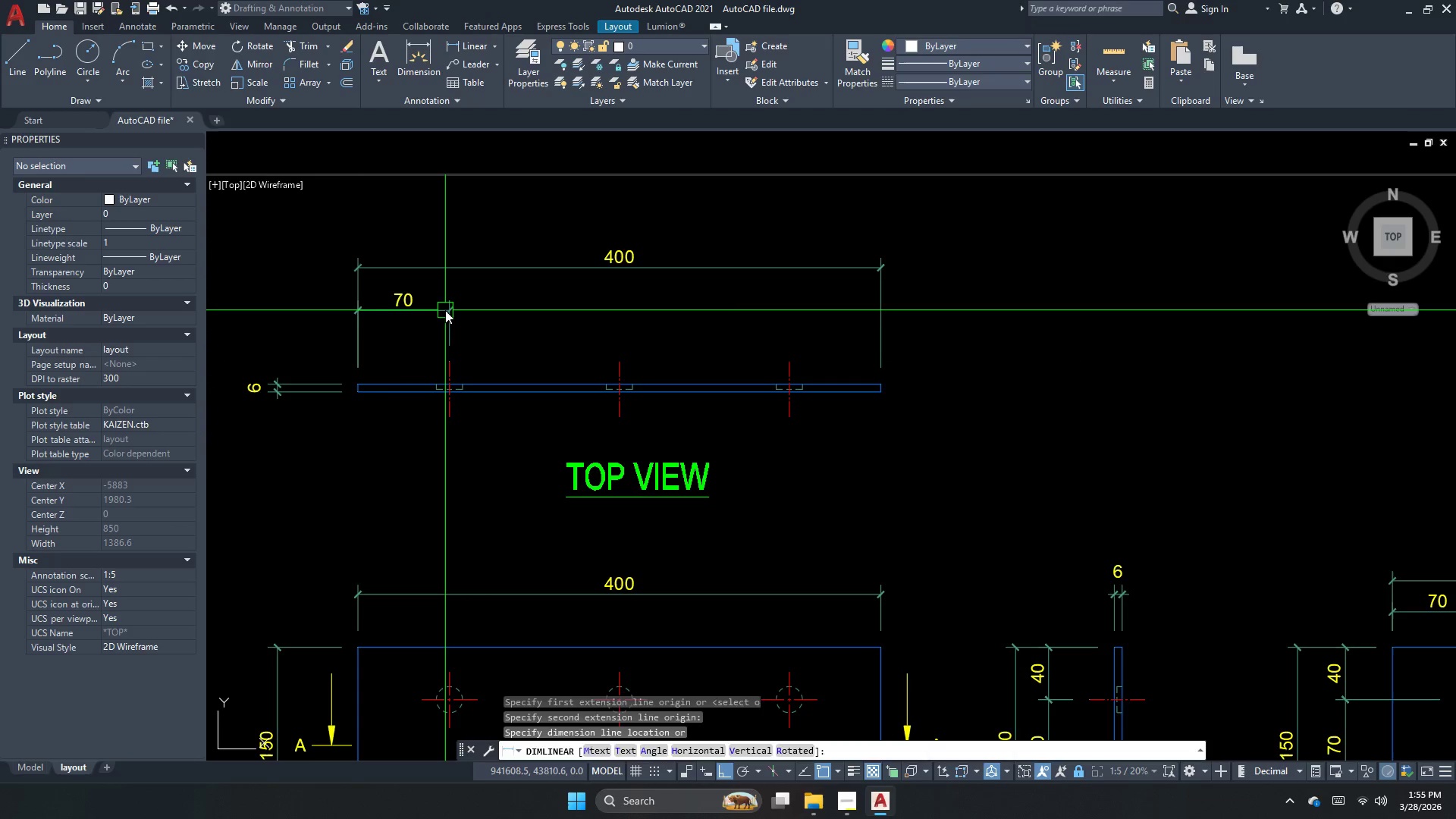 
key(Escape)
type(dco)
 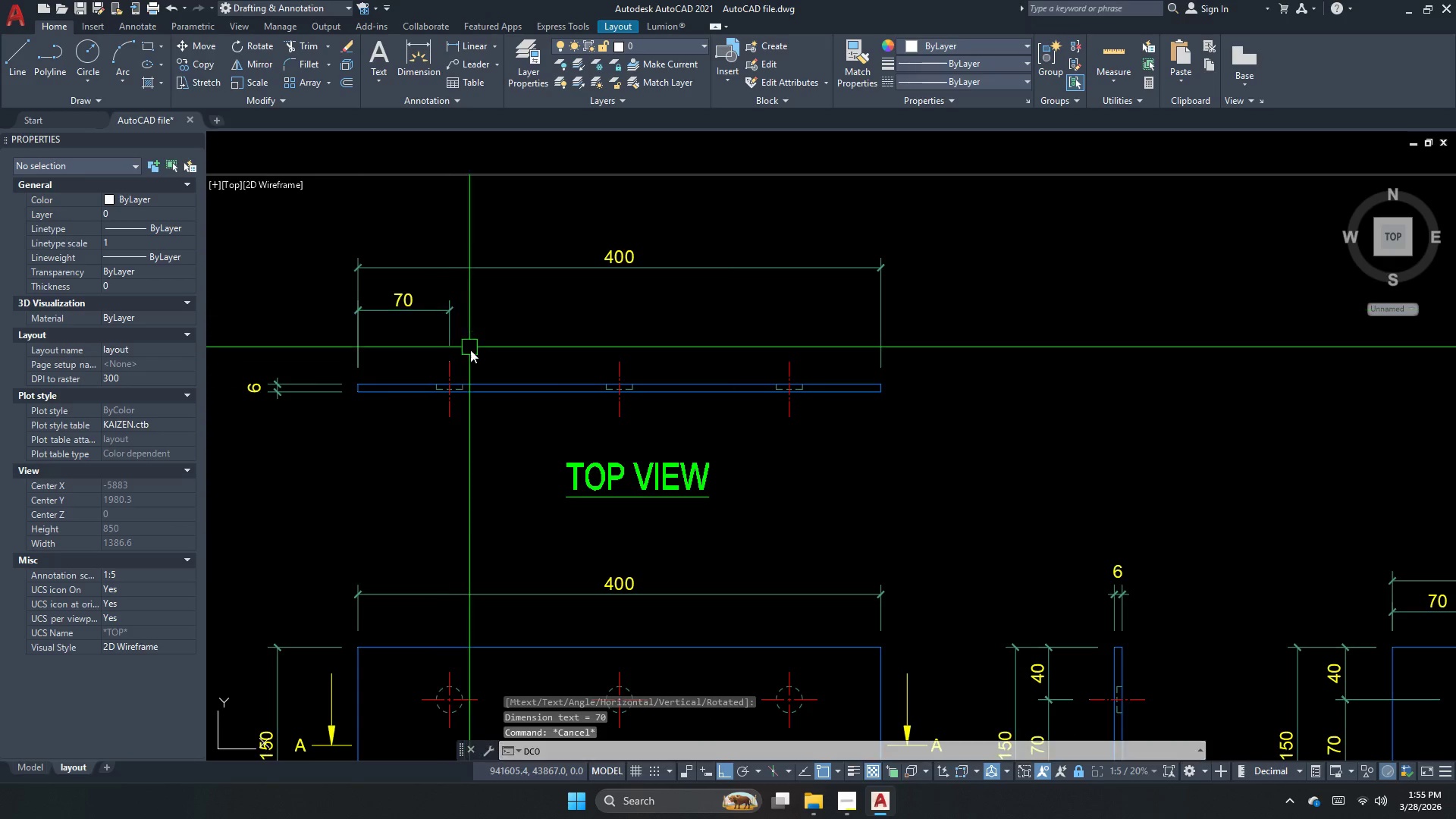 
key(Space)
 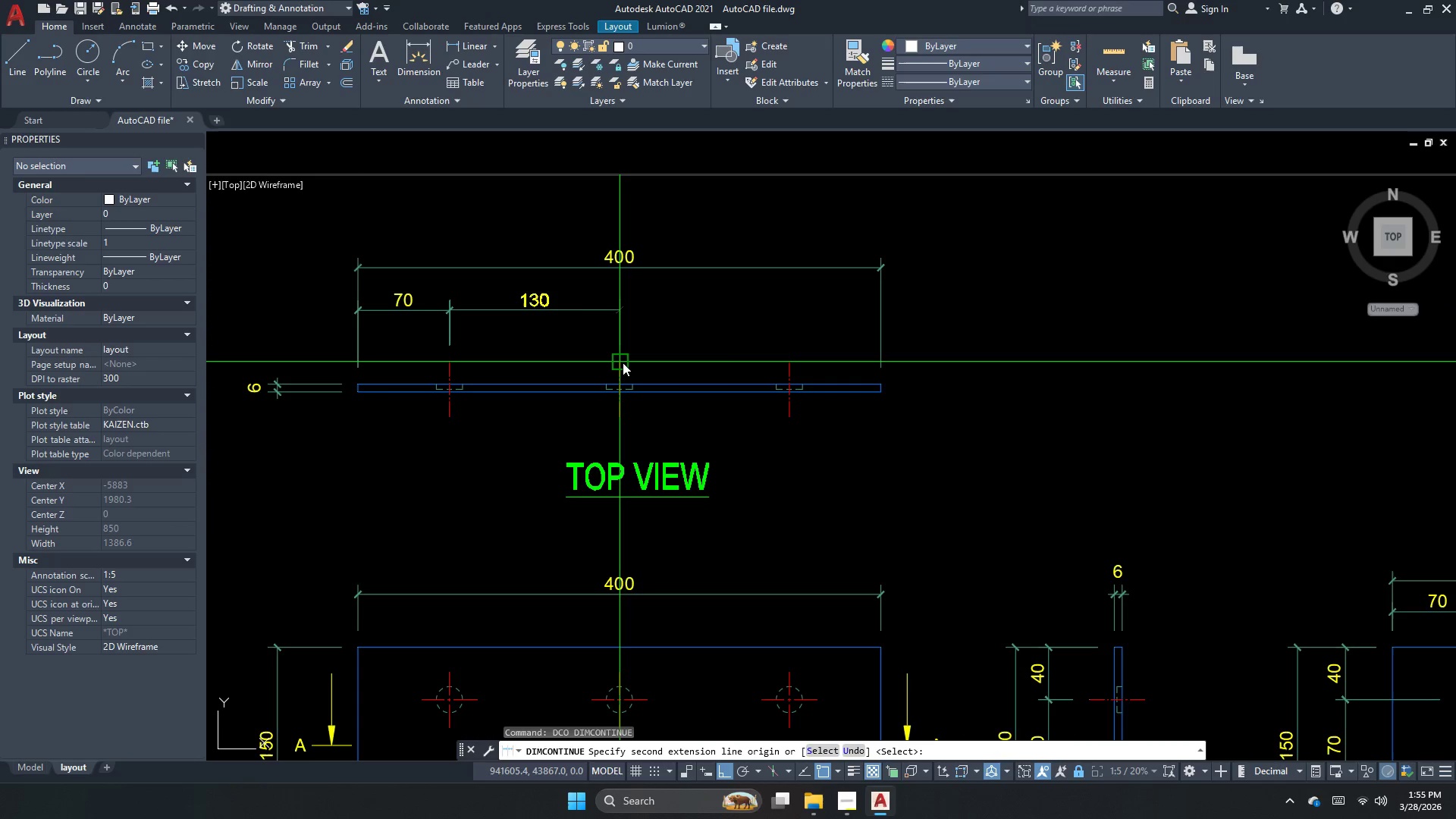 
left_click([623, 362])
 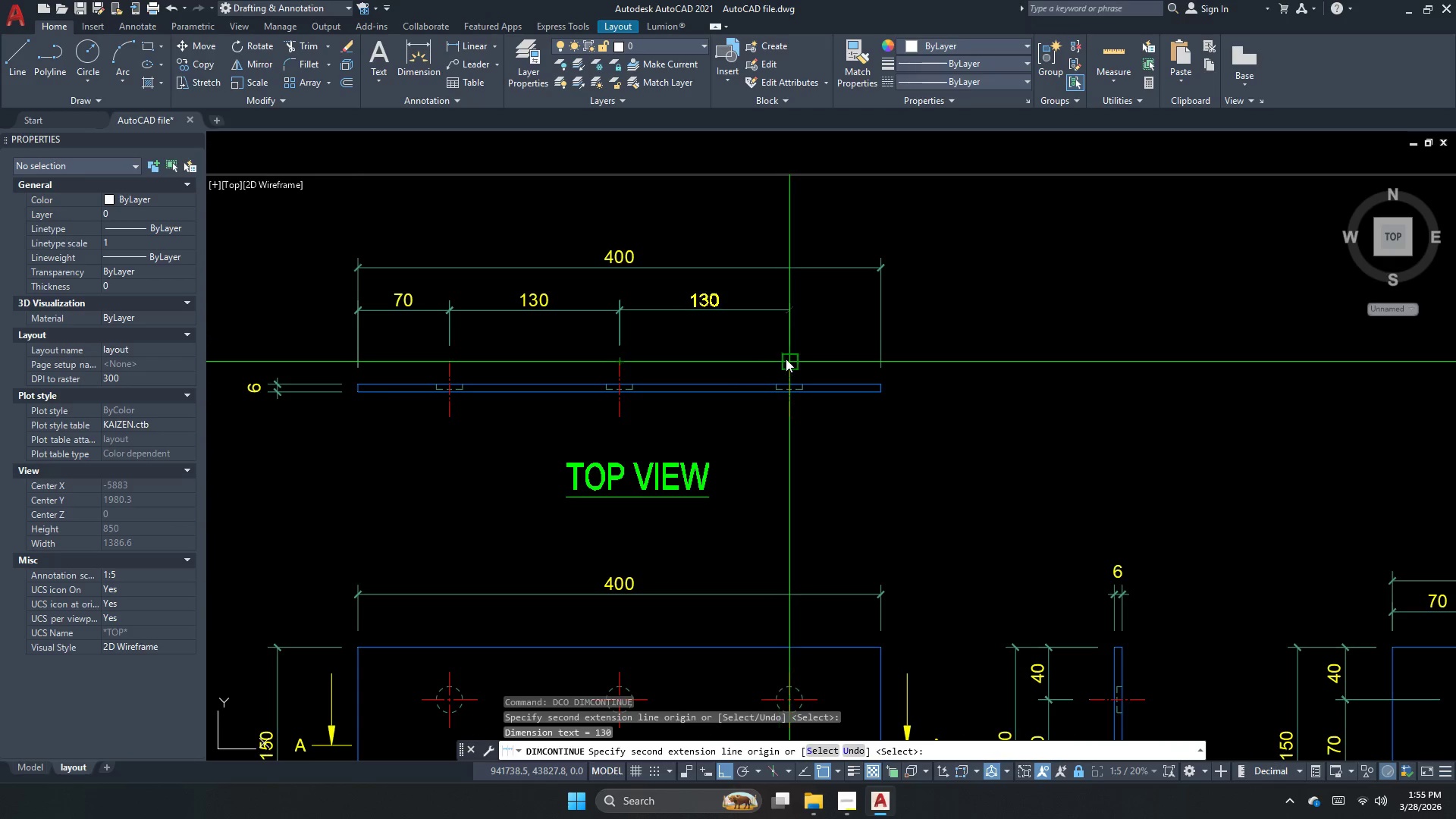 
left_click([787, 359])
 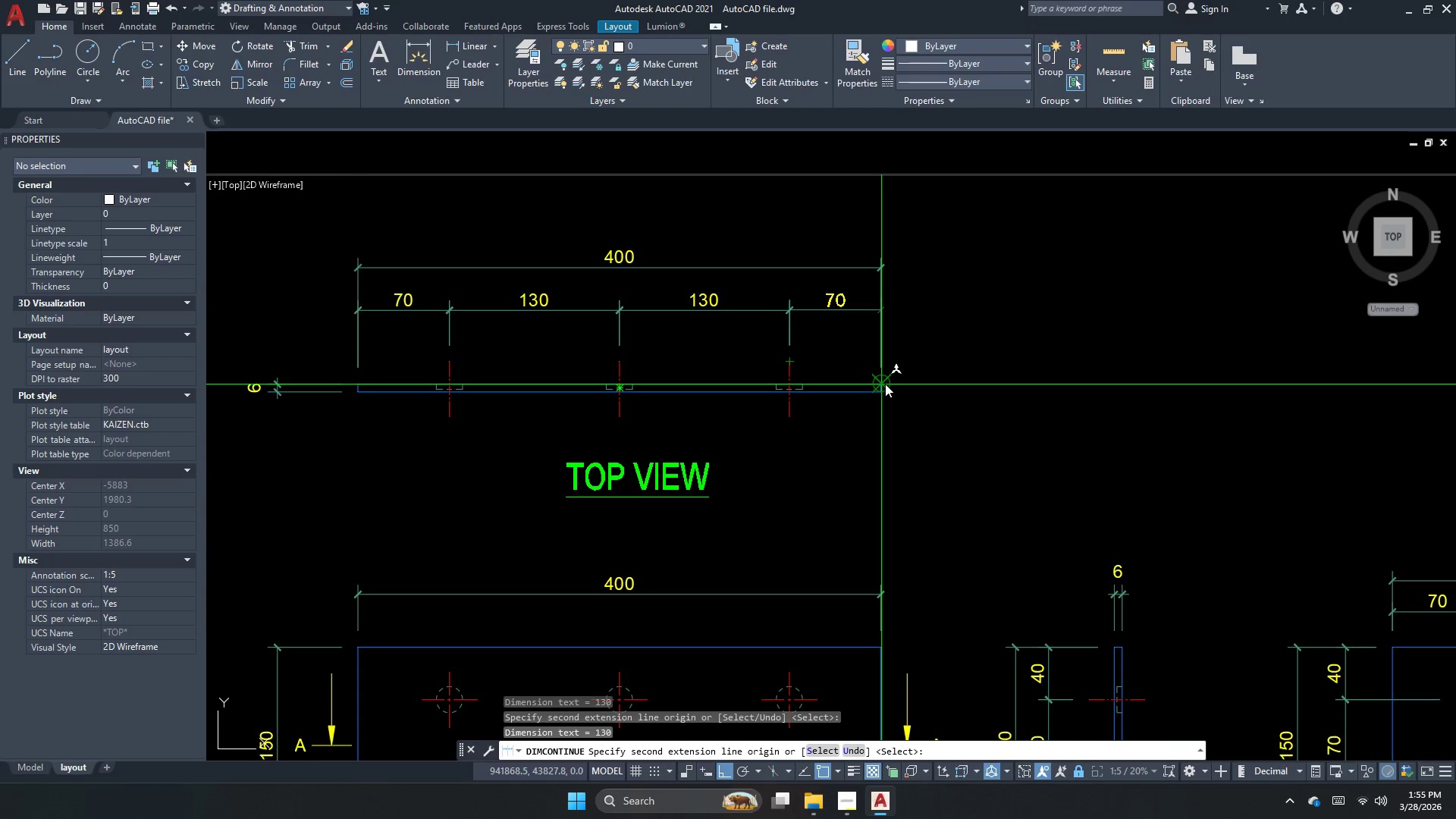 
left_click([885, 384])
 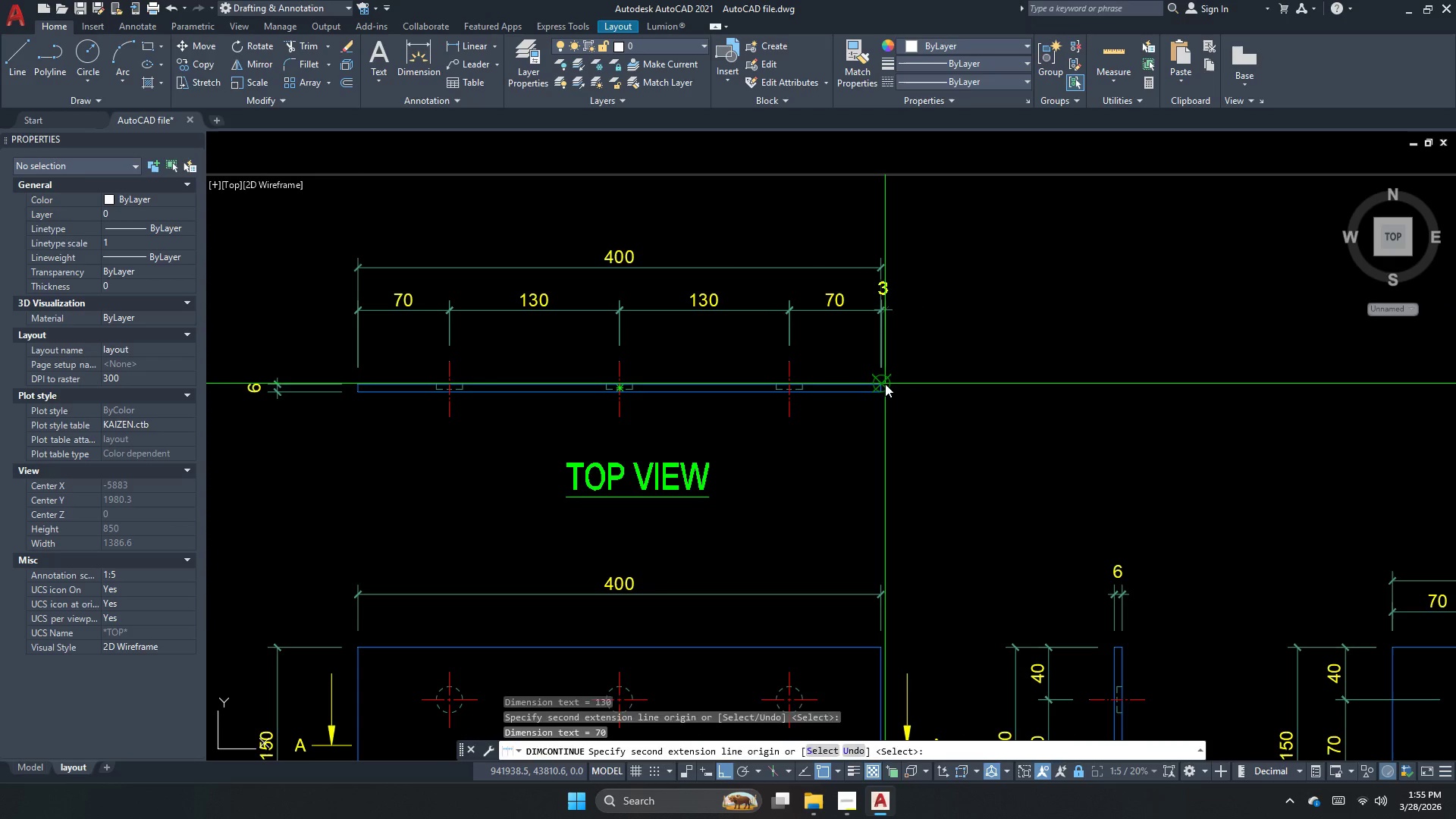 
key(Escape)
 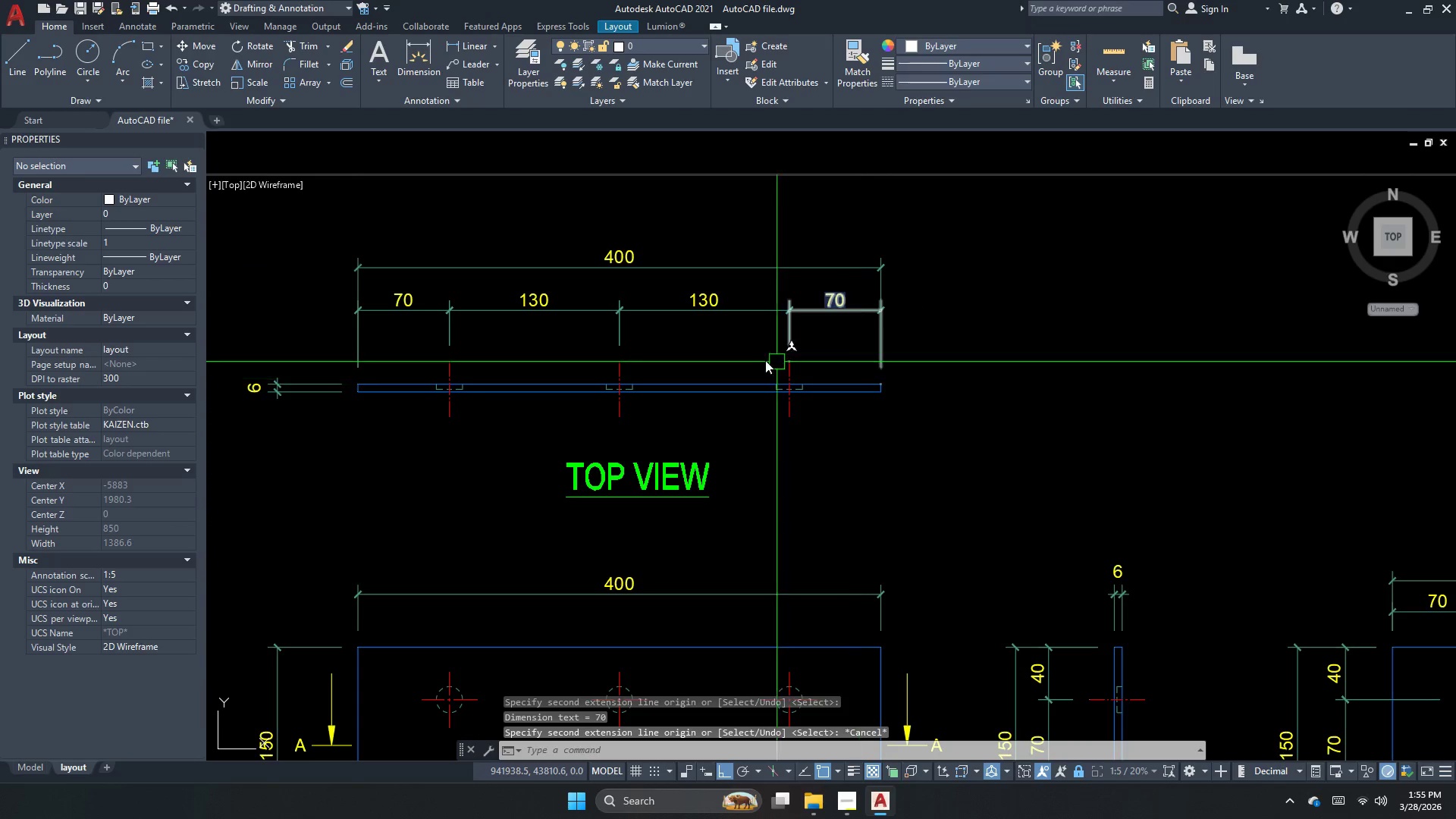 
scroll: coordinate [719, 347], scroll_direction: down, amount: 2.0
 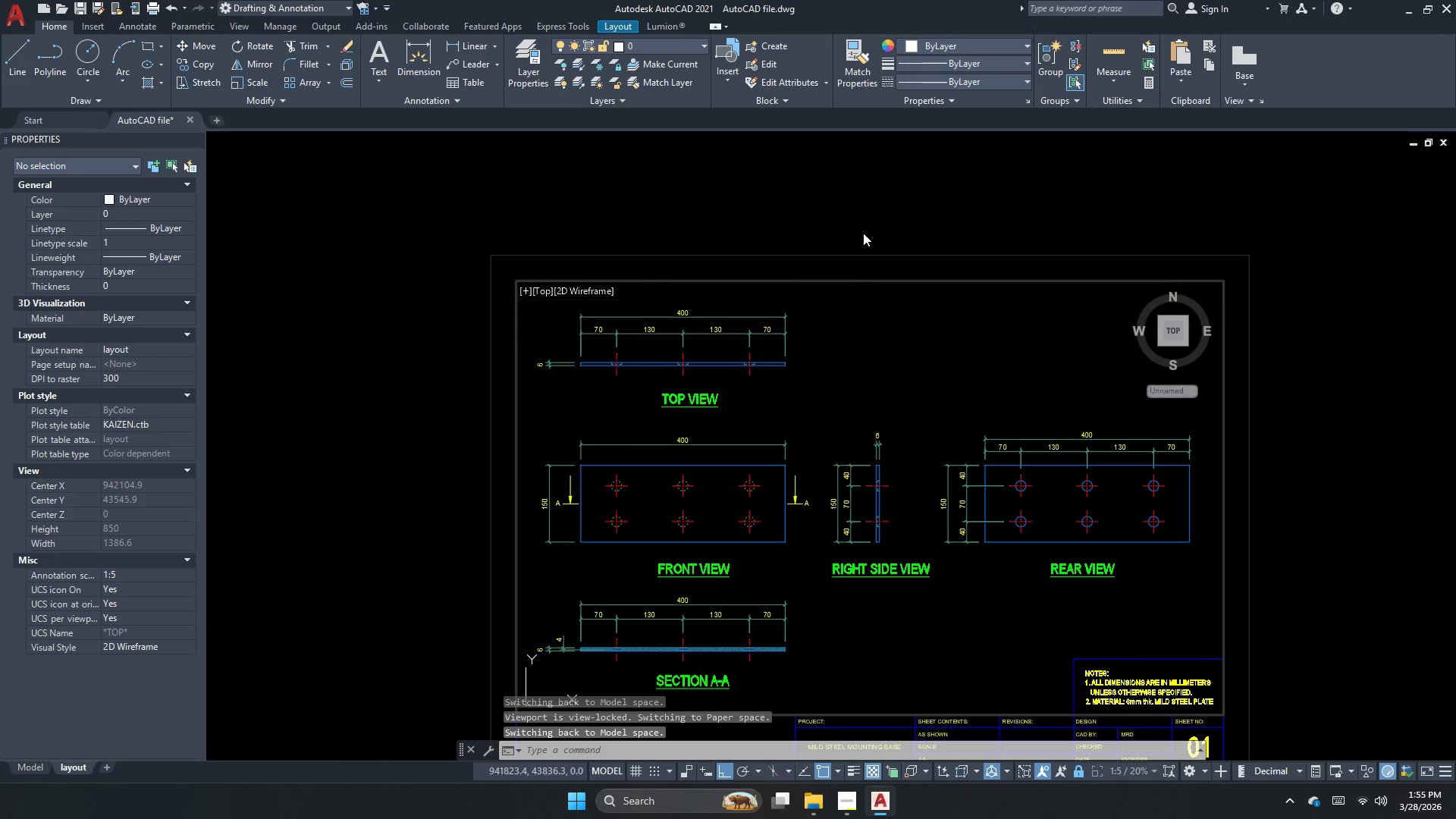 
double_click([863, 233])
 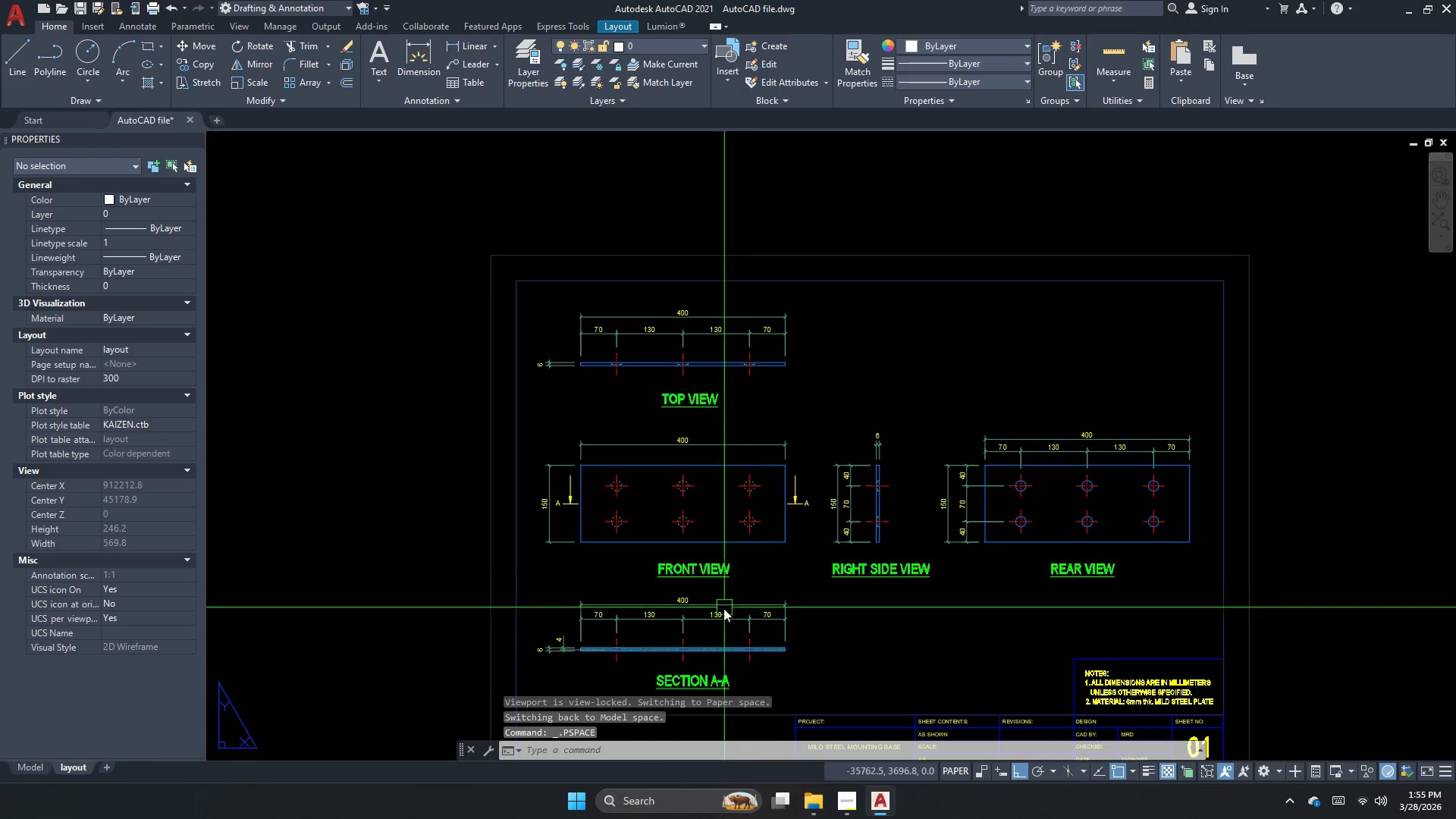 
double_click([700, 629])
 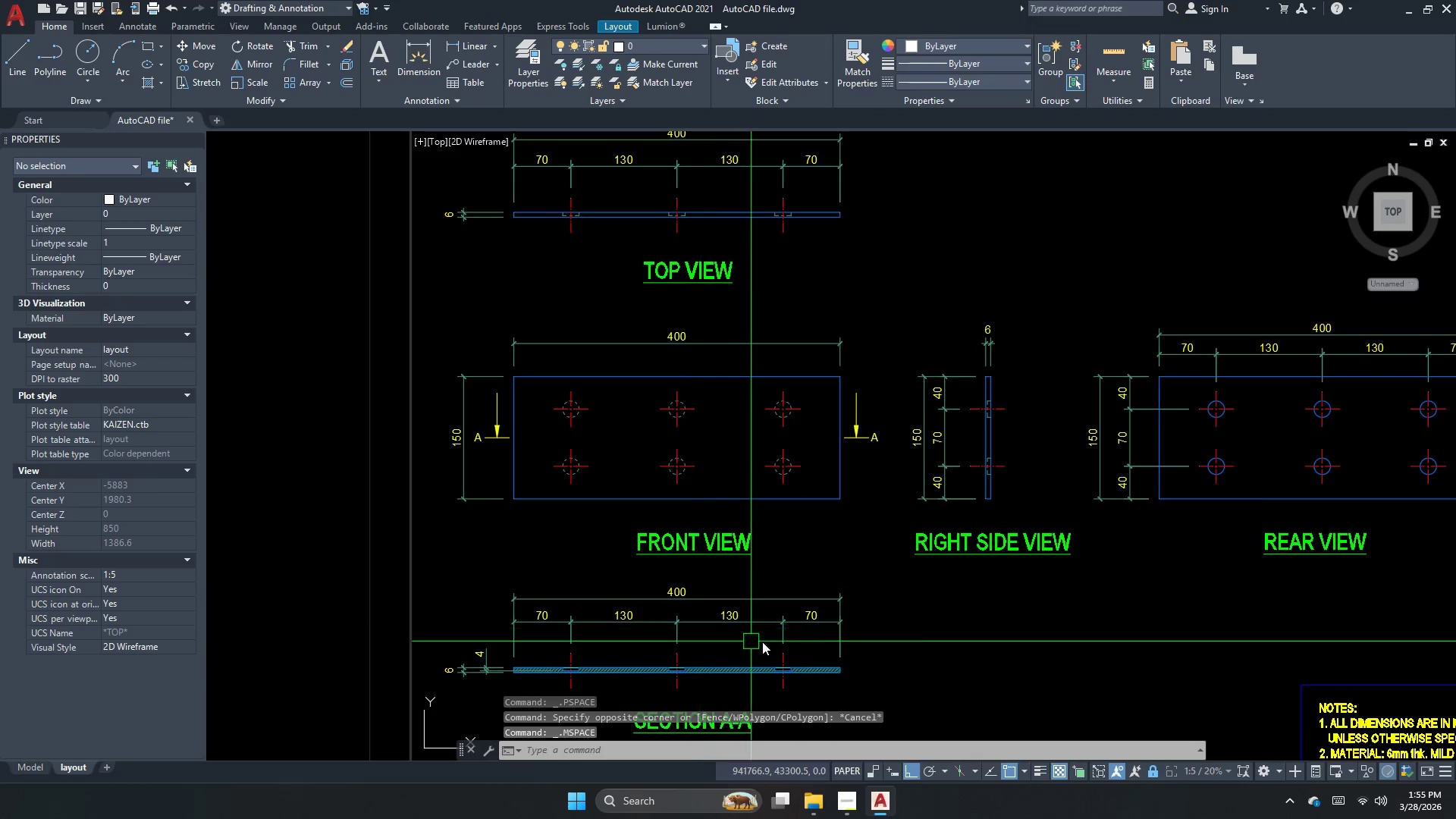 
scroll: coordinate [691, 616], scroll_direction: up, amount: 1.0
 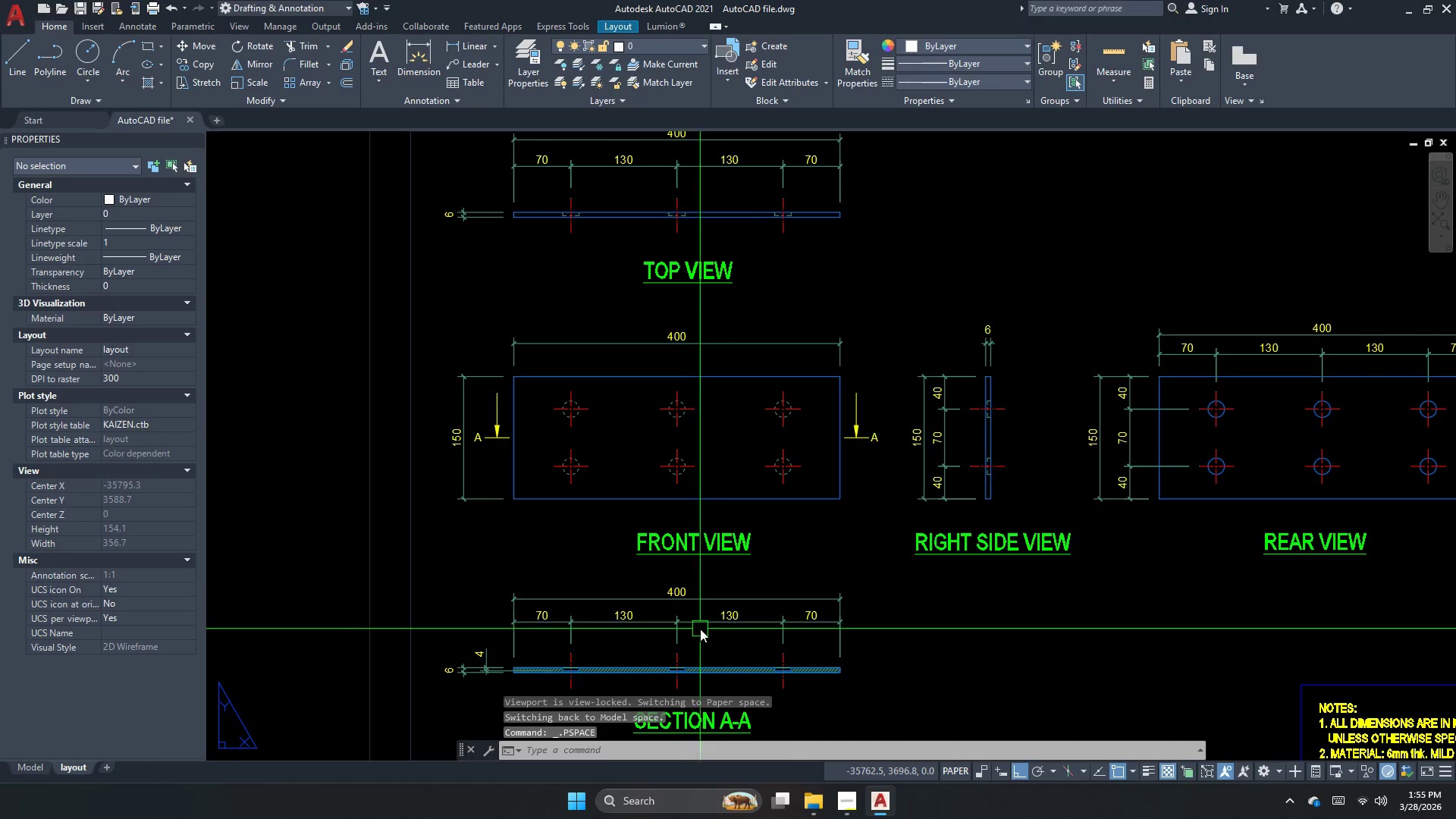 
key(S)
 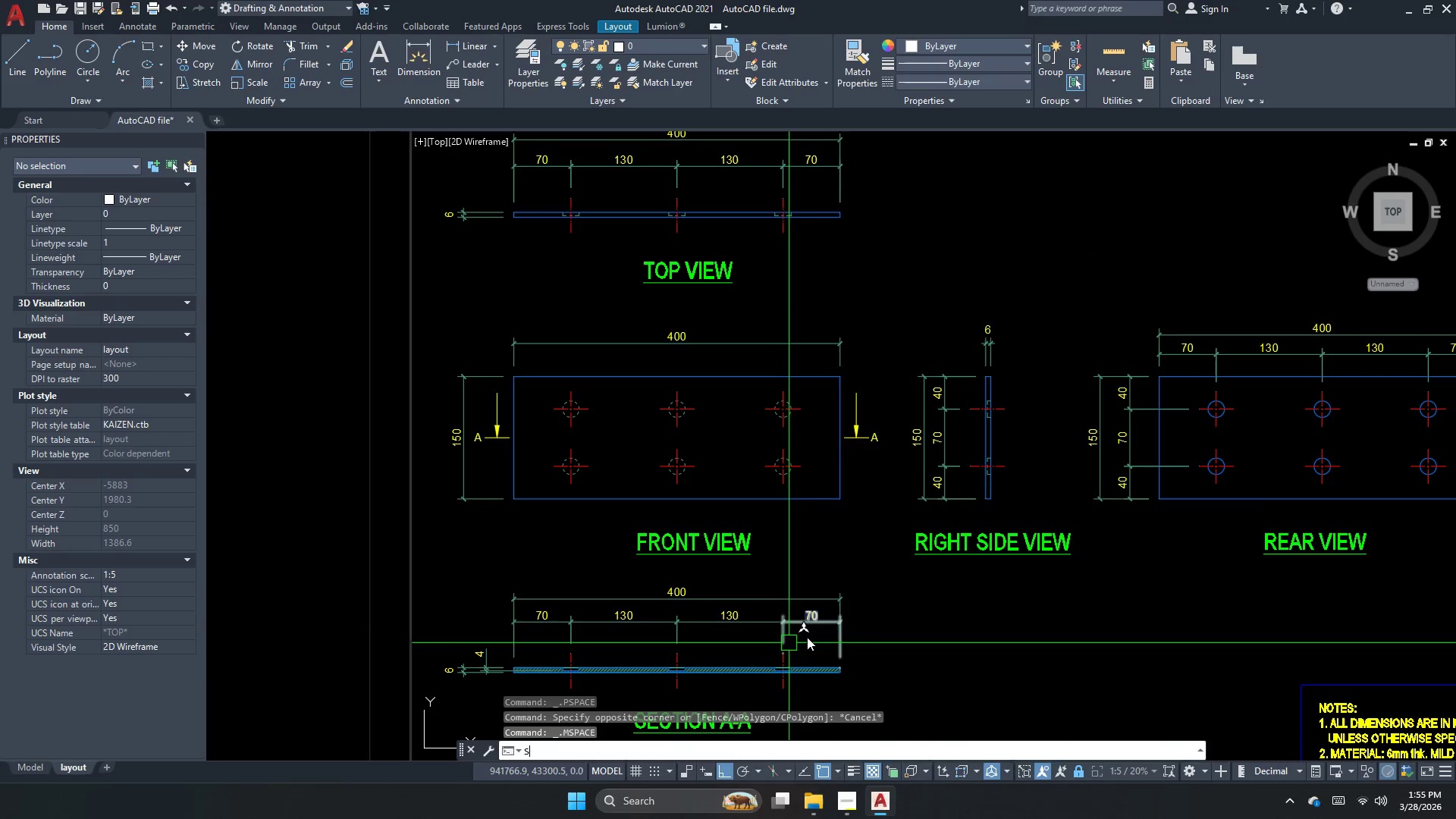 
key(Space)
 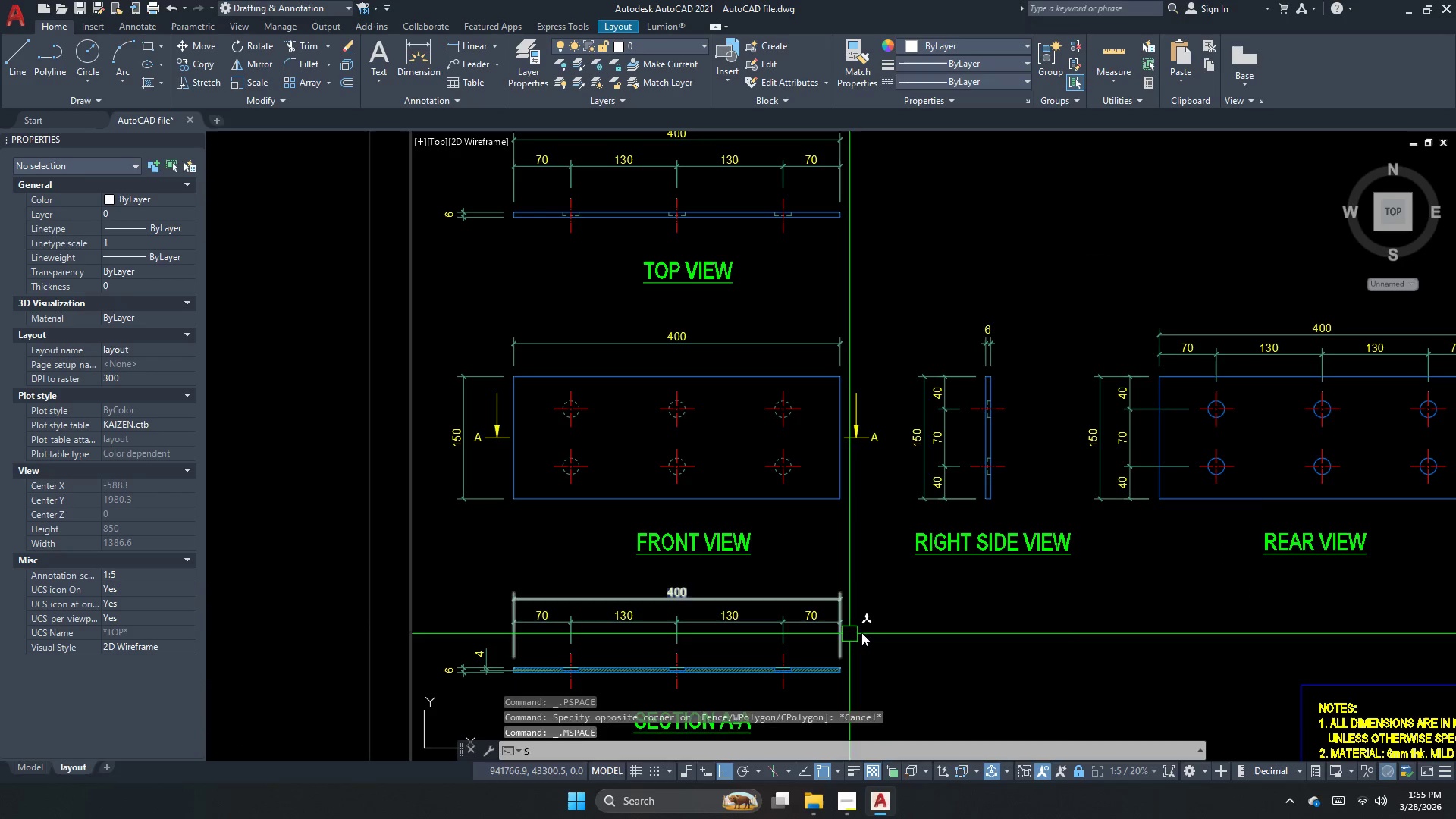 
left_click_drag(start_coordinate=[869, 642], to_coordinate=[817, 635])
 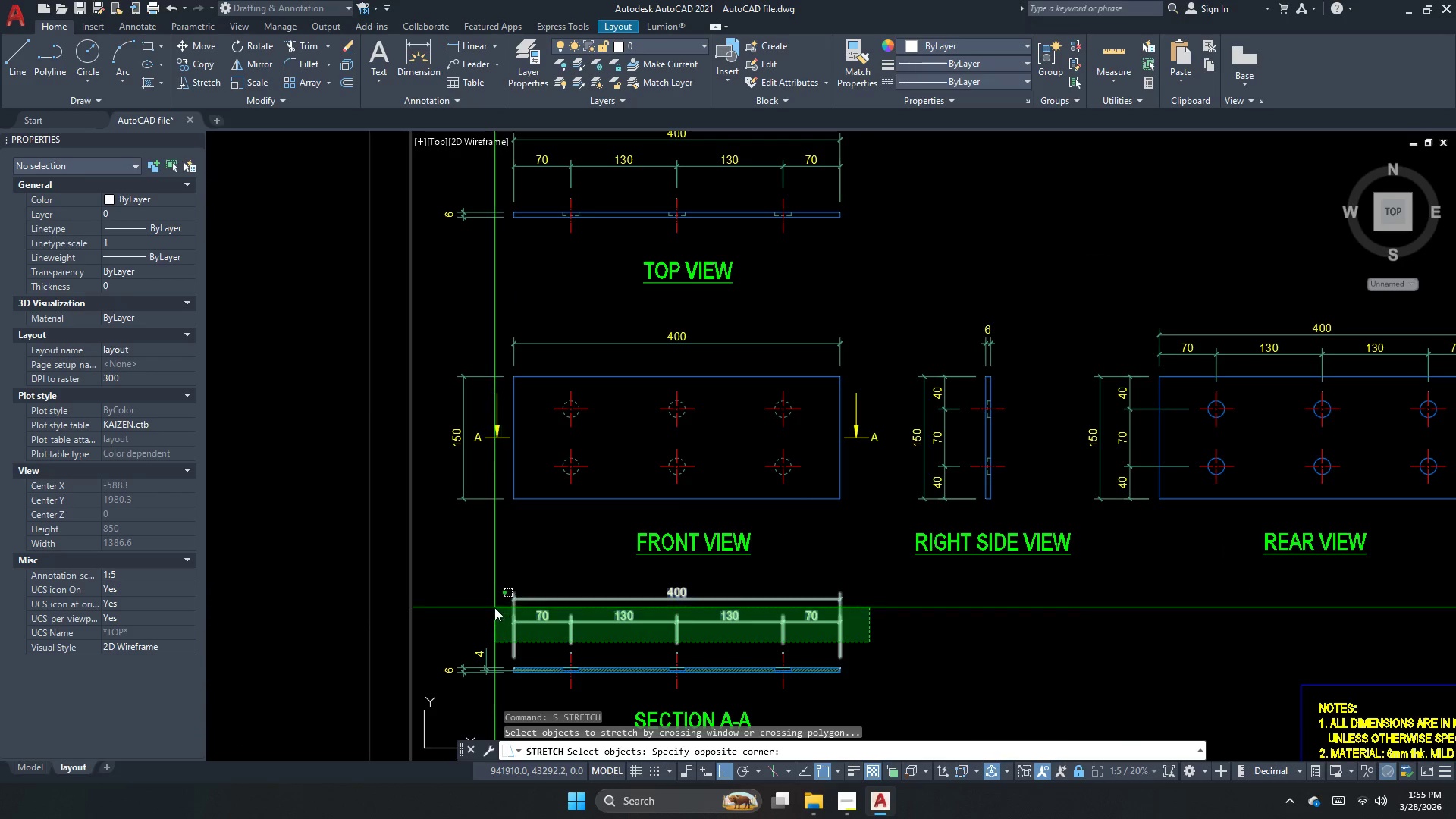 
left_click([485, 619])
 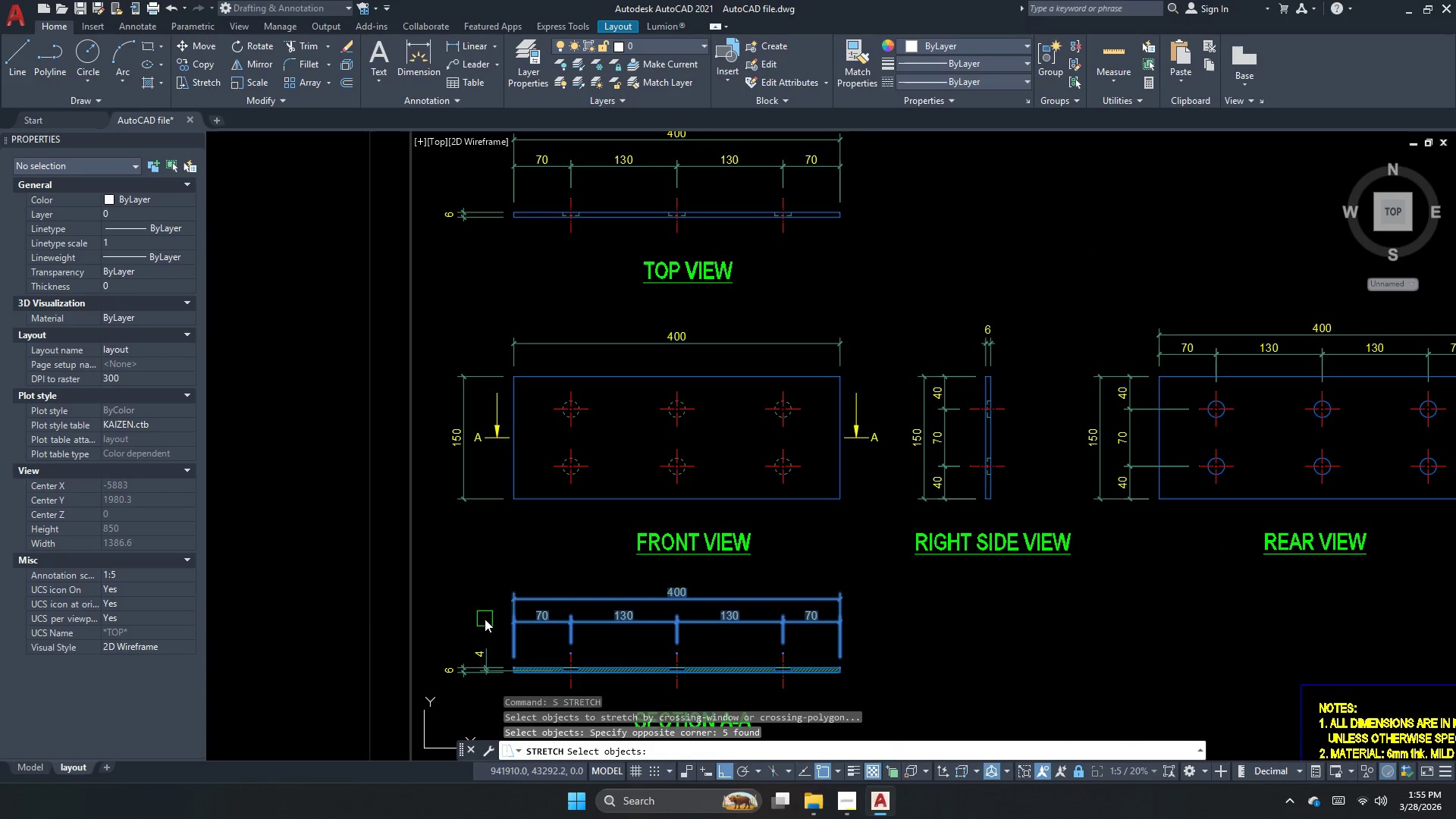 
key(Space)
 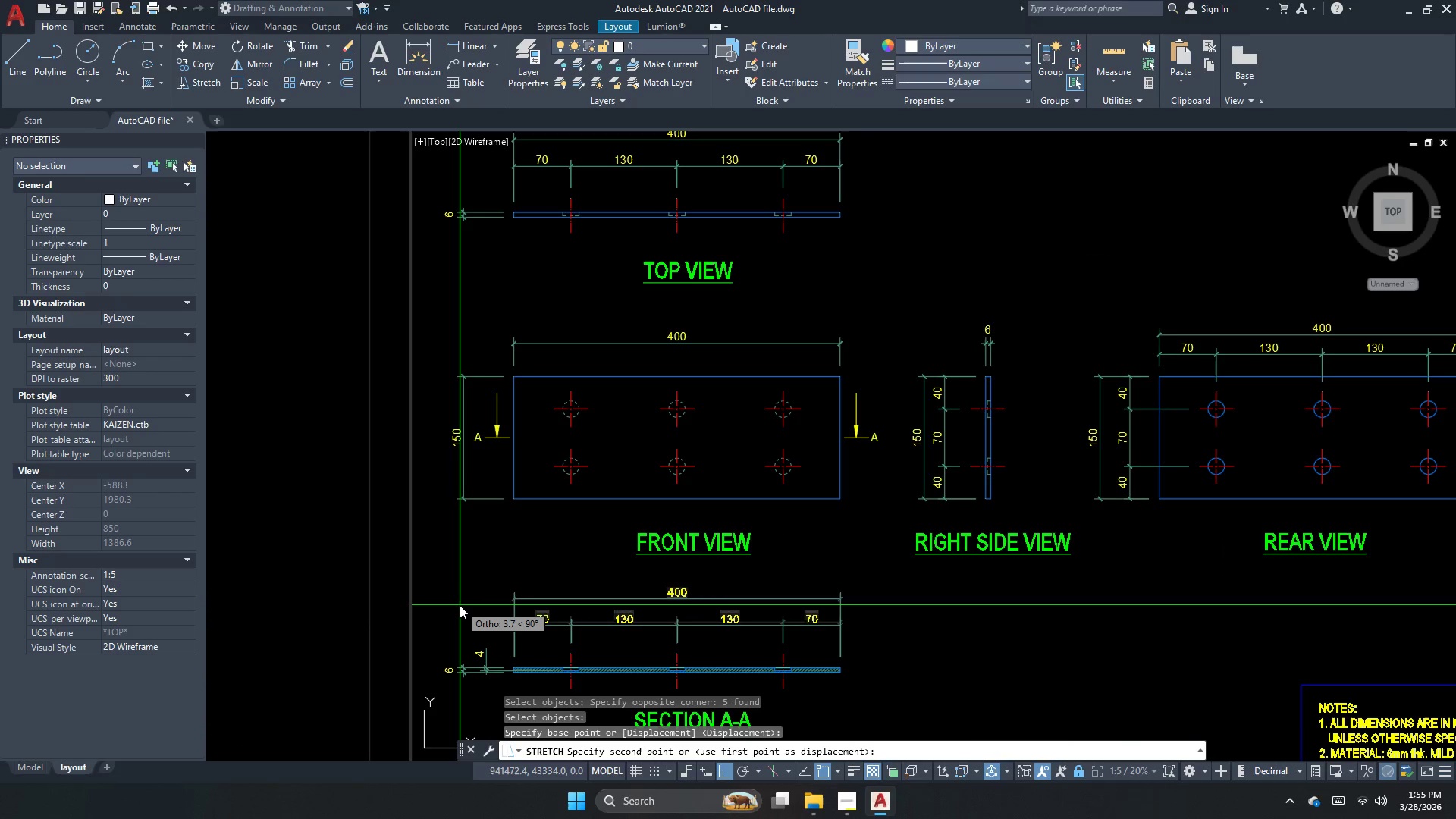 
left_click([460, 605])
 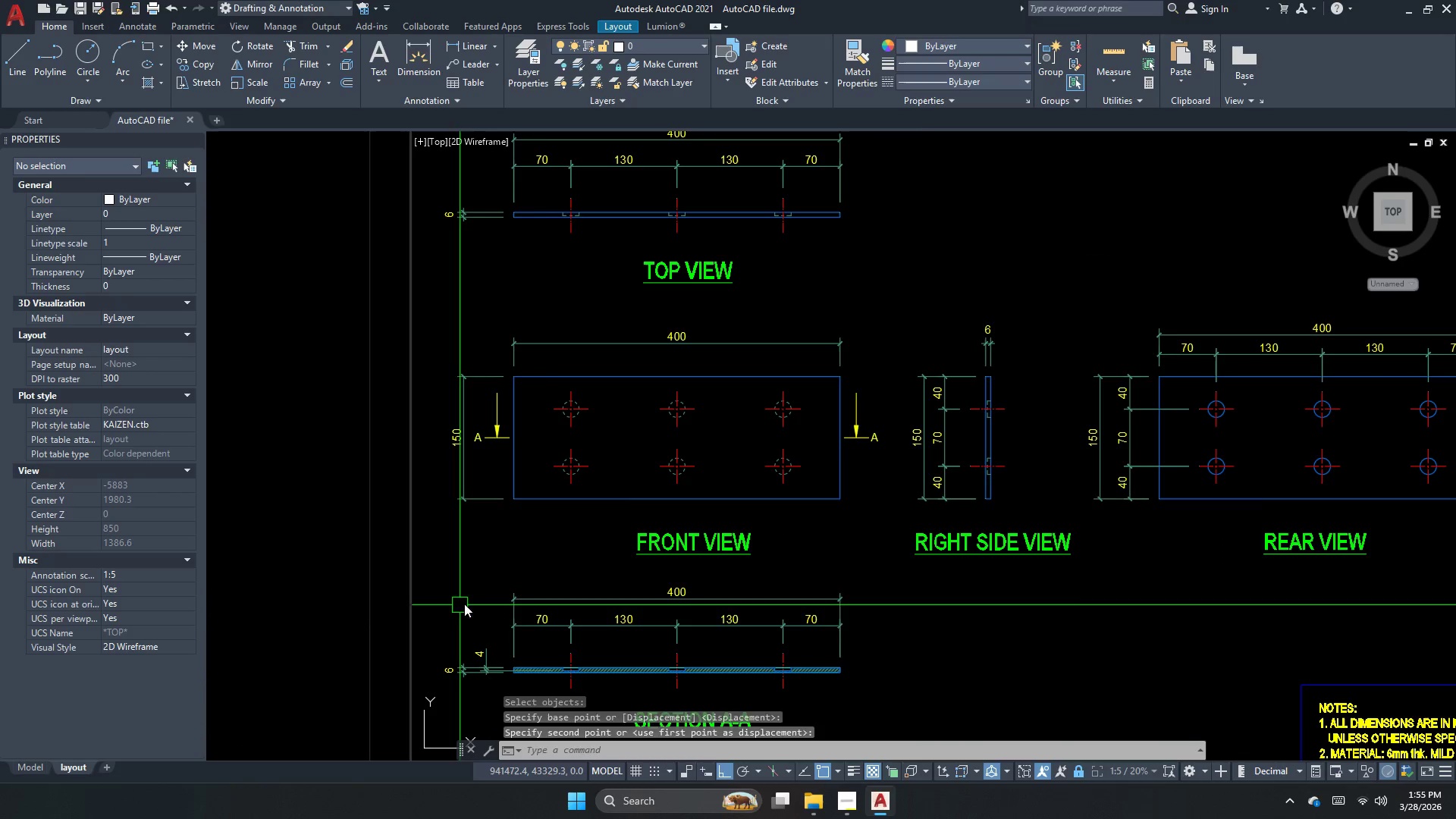 
key(Escape)
 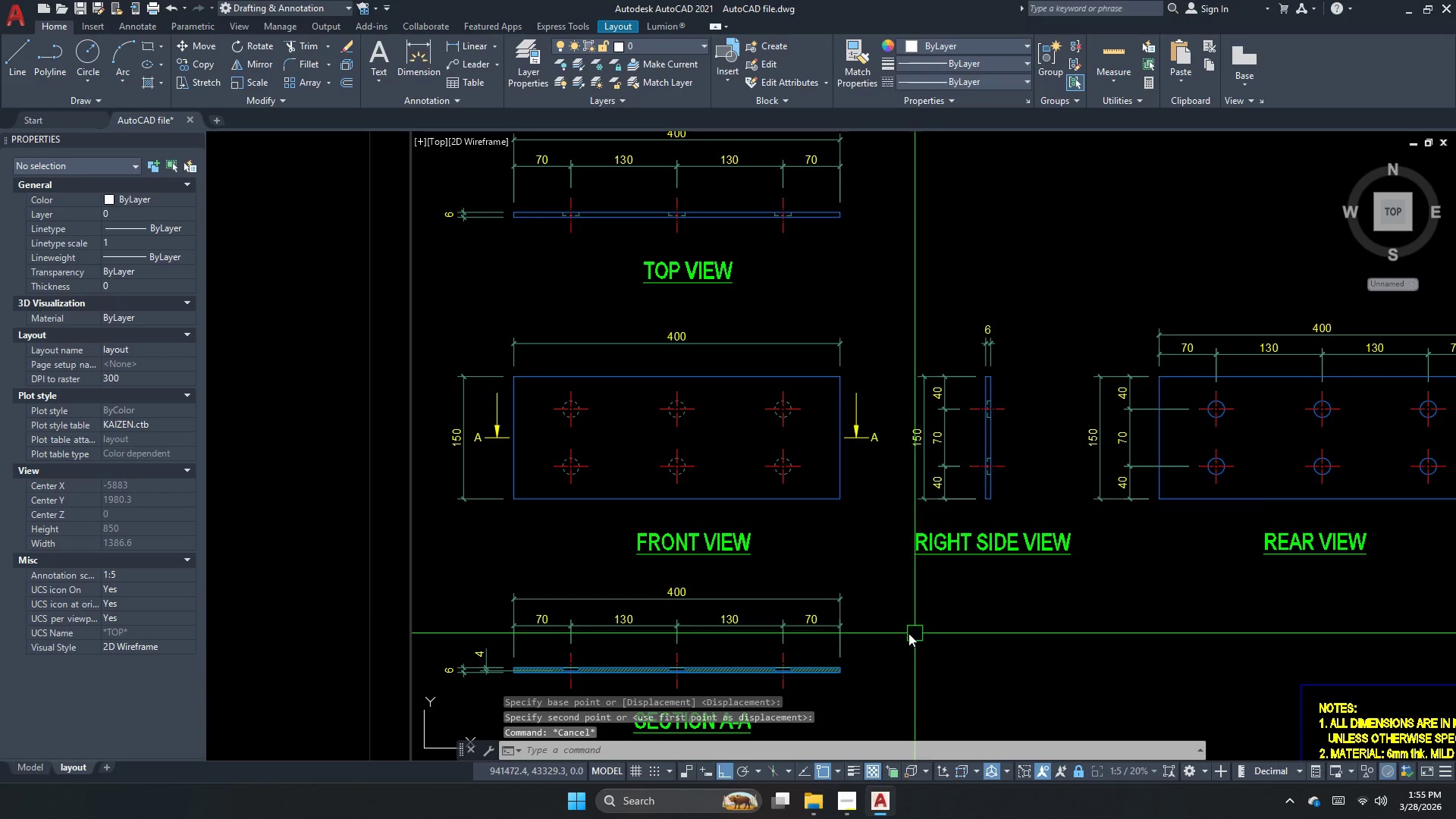 
key(S)
 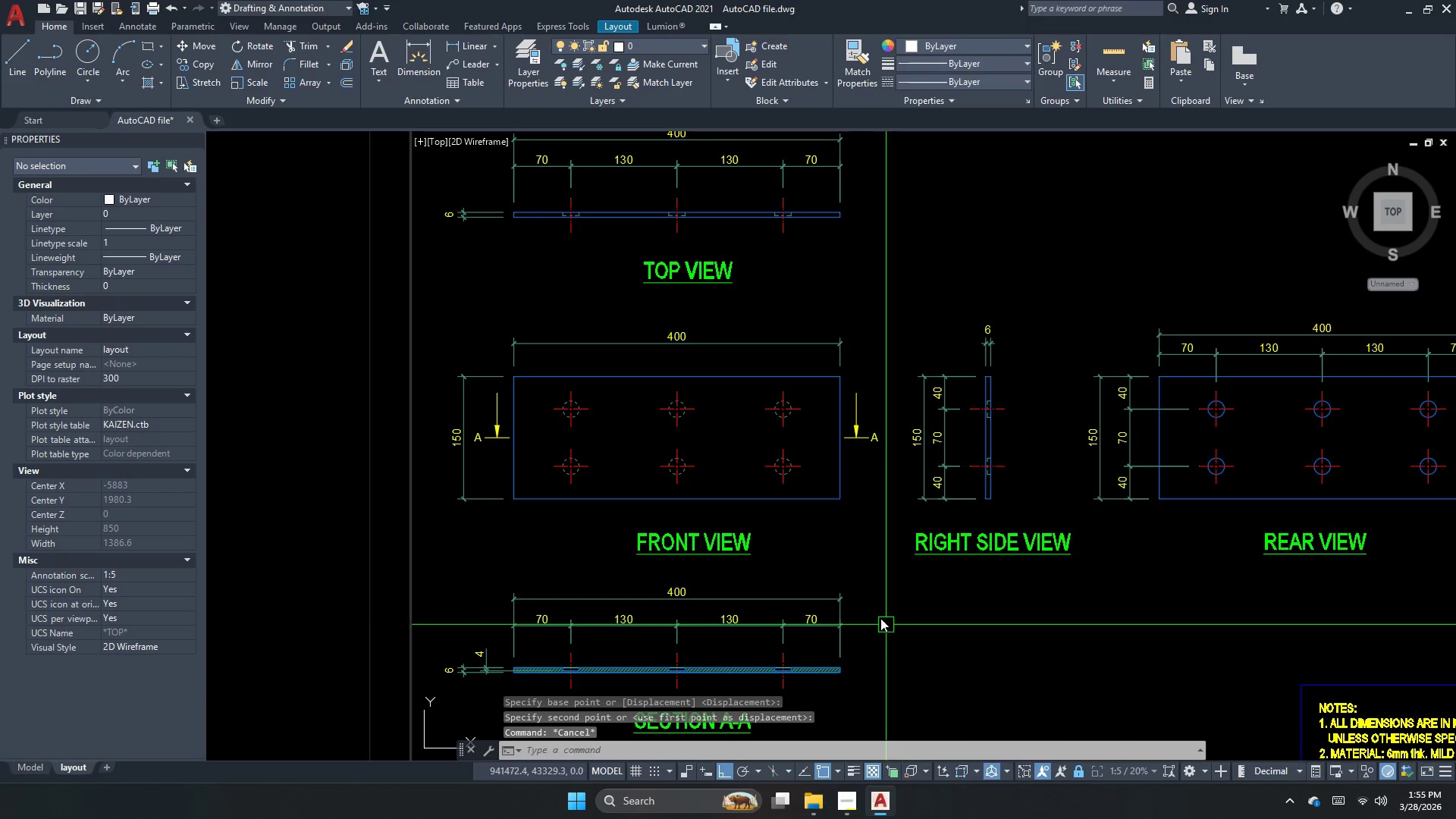 
key(Space)
 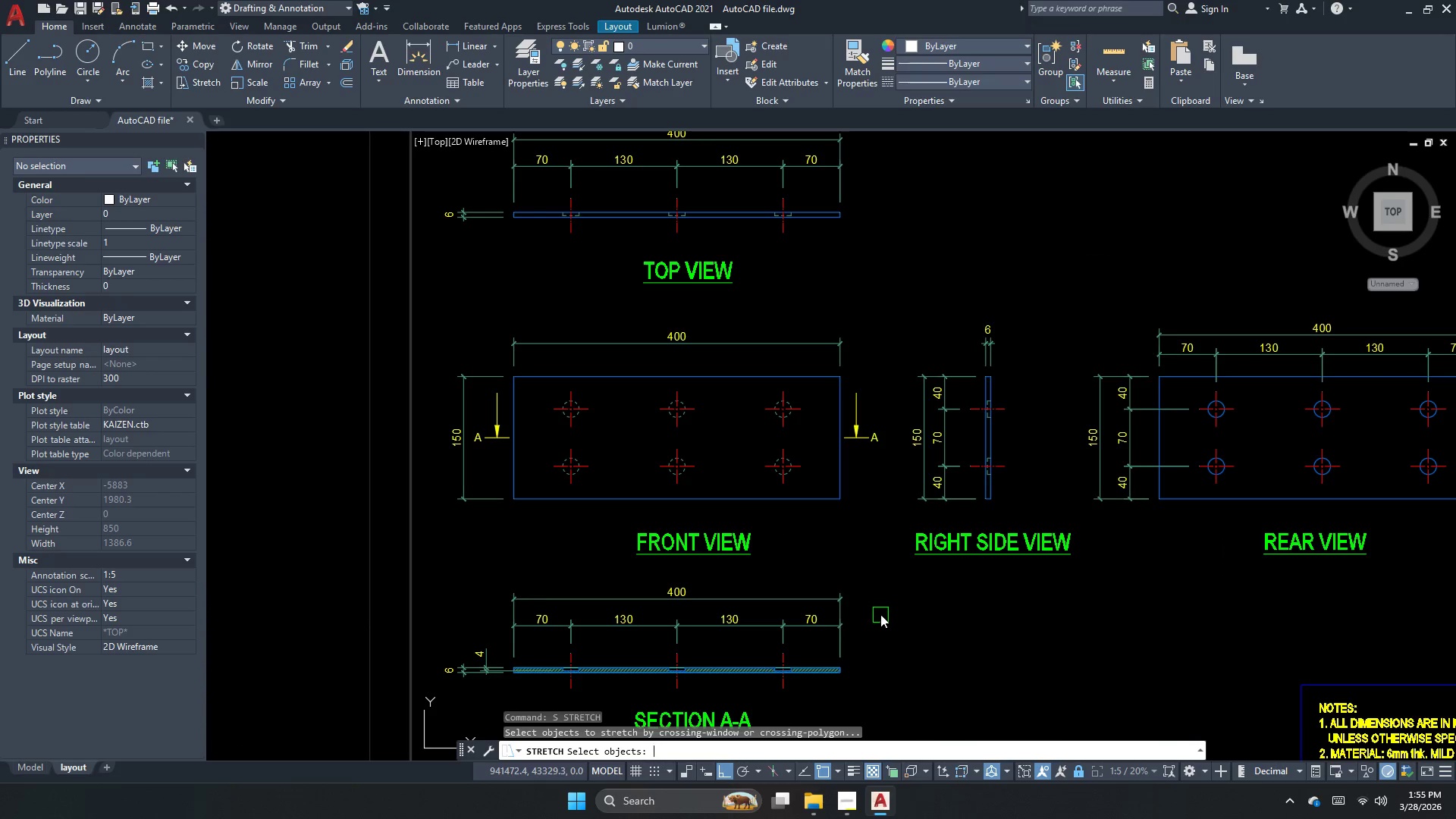 
left_click_drag(start_coordinate=[880, 614], to_coordinate=[852, 592])
 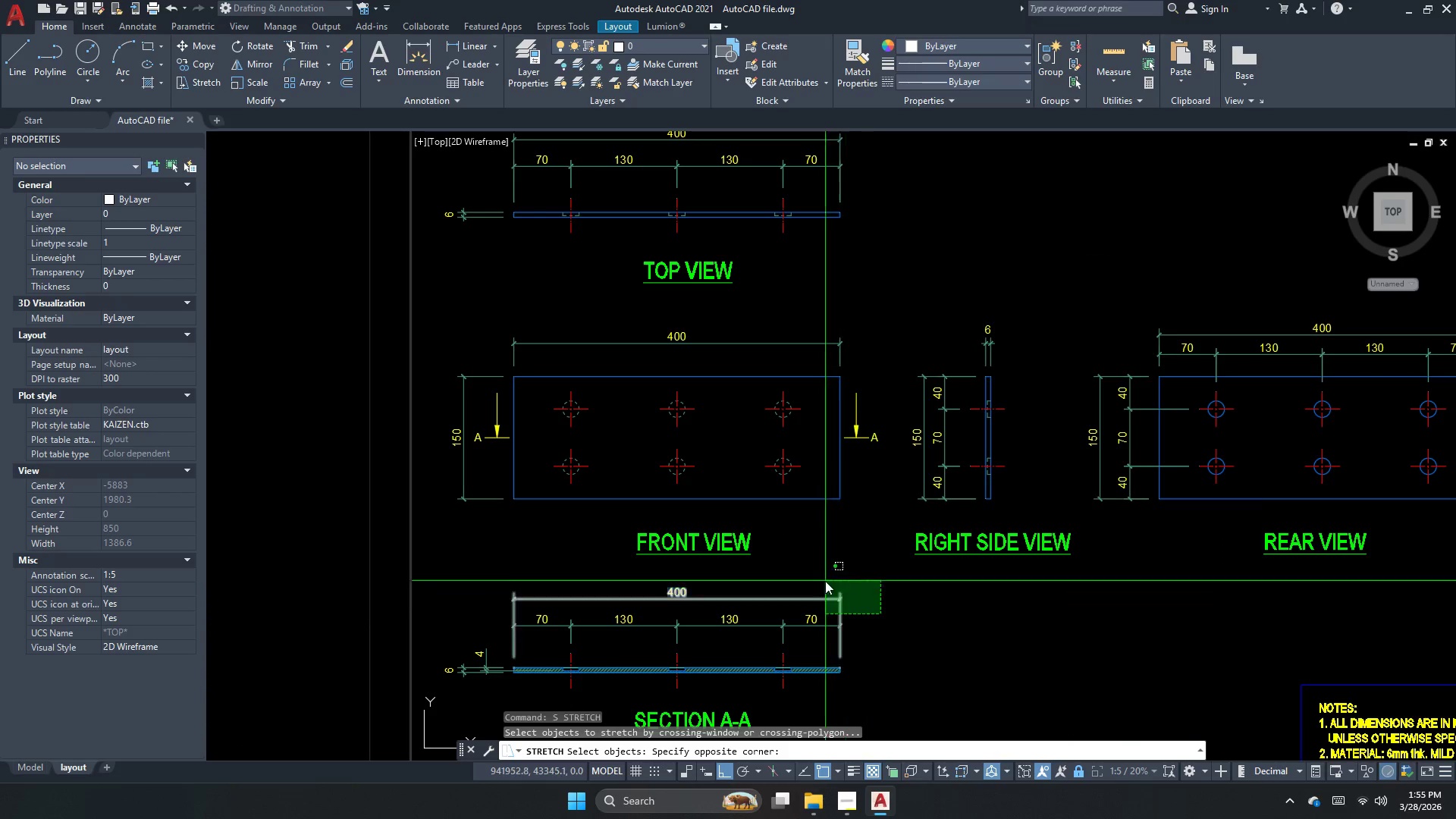 
left_click_drag(start_coordinate=[825, 581], to_coordinate=[833, 588])
 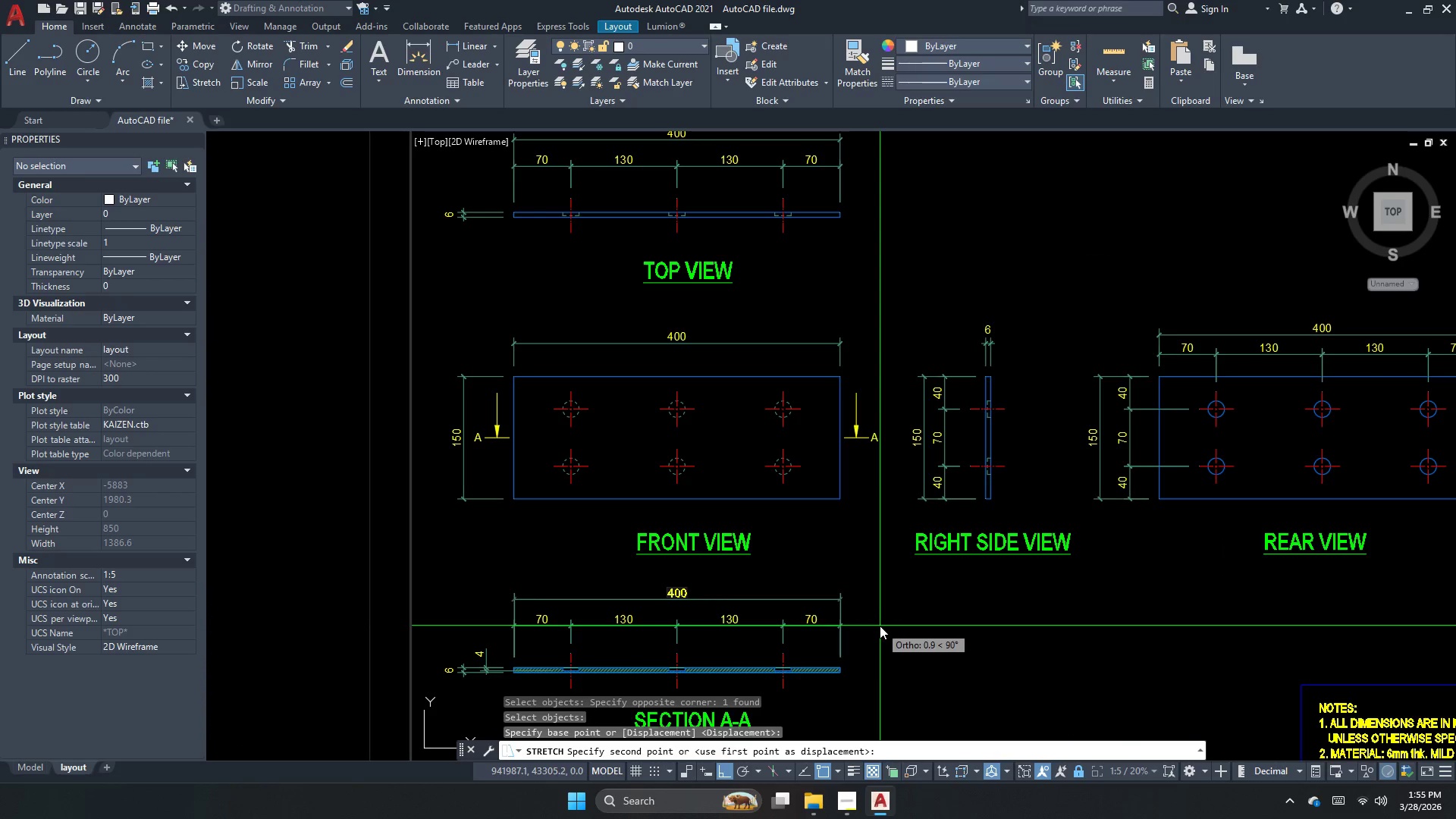 
key(Space)
 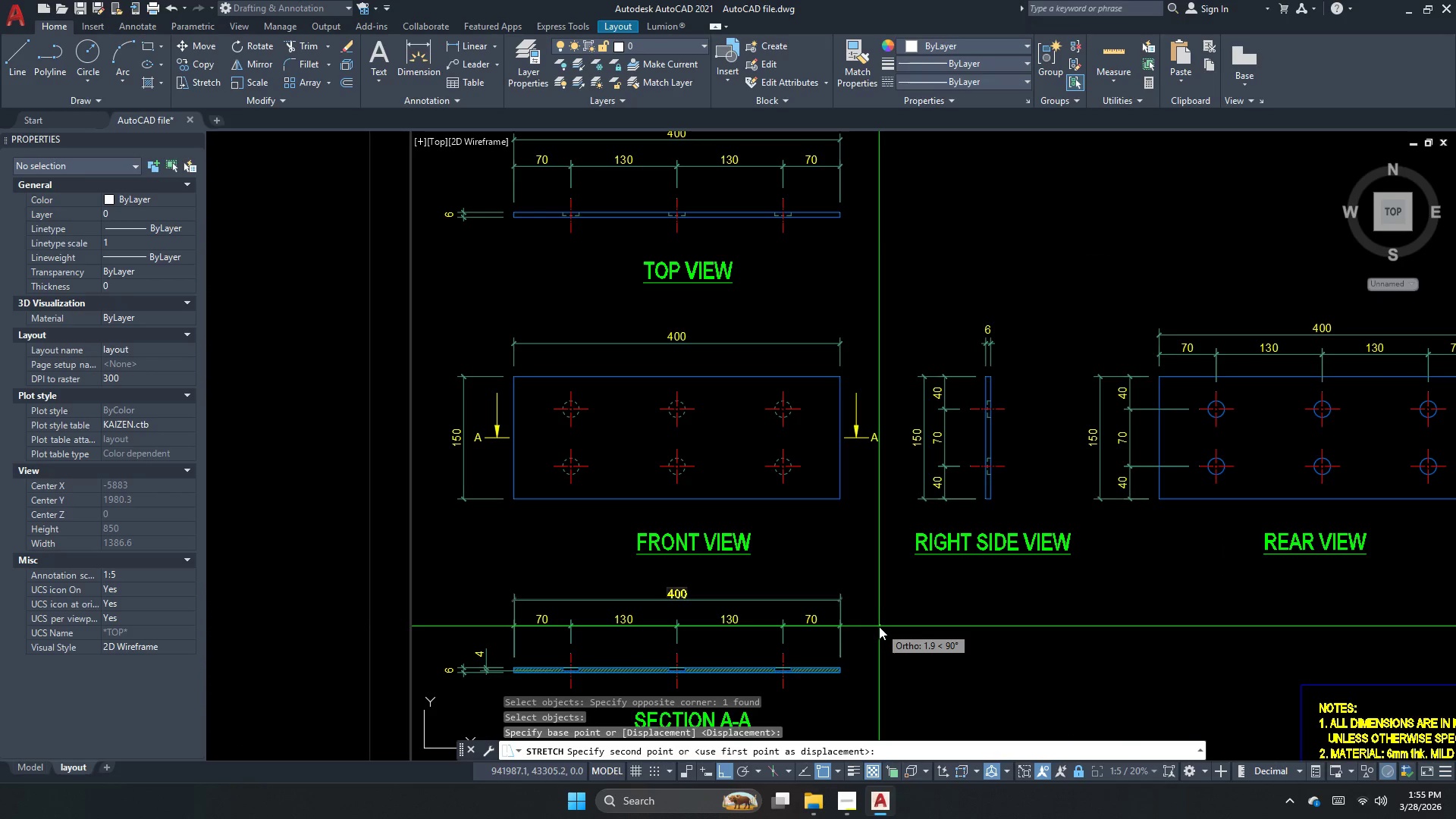 
left_click([878, 627])
 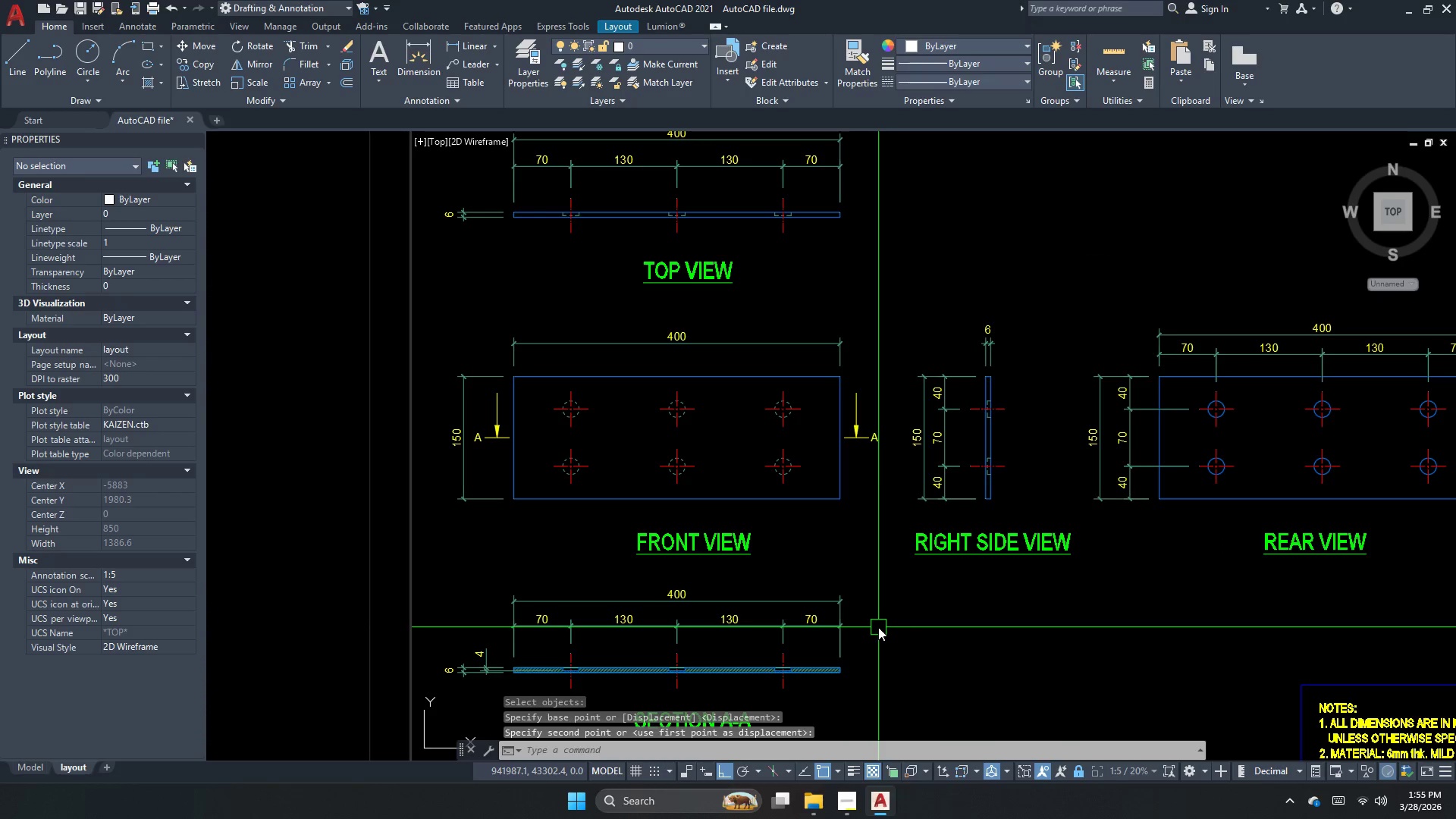 
key(Escape)
 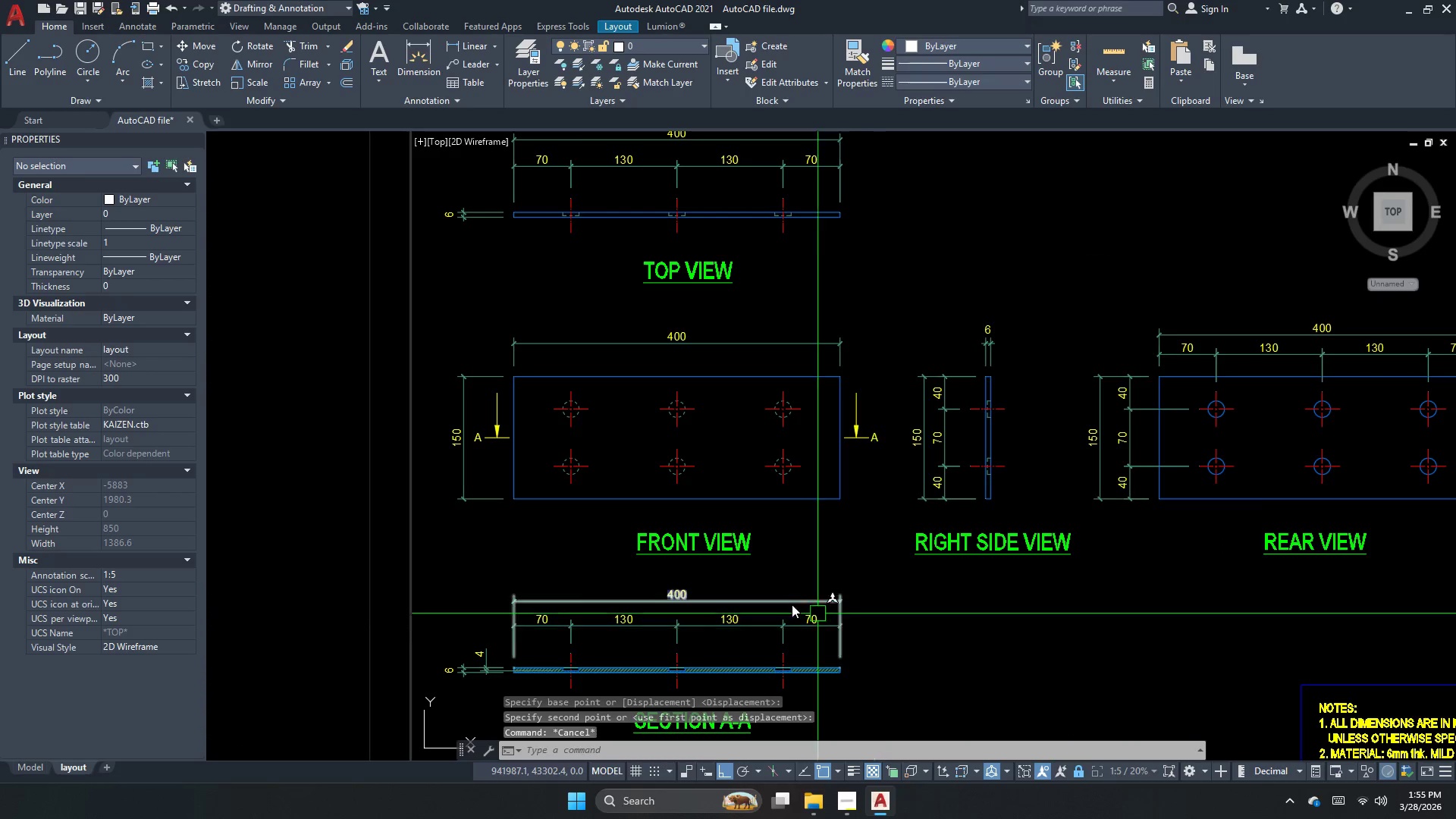 
scroll: coordinate [441, 449], scroll_direction: down, amount: 2.0
 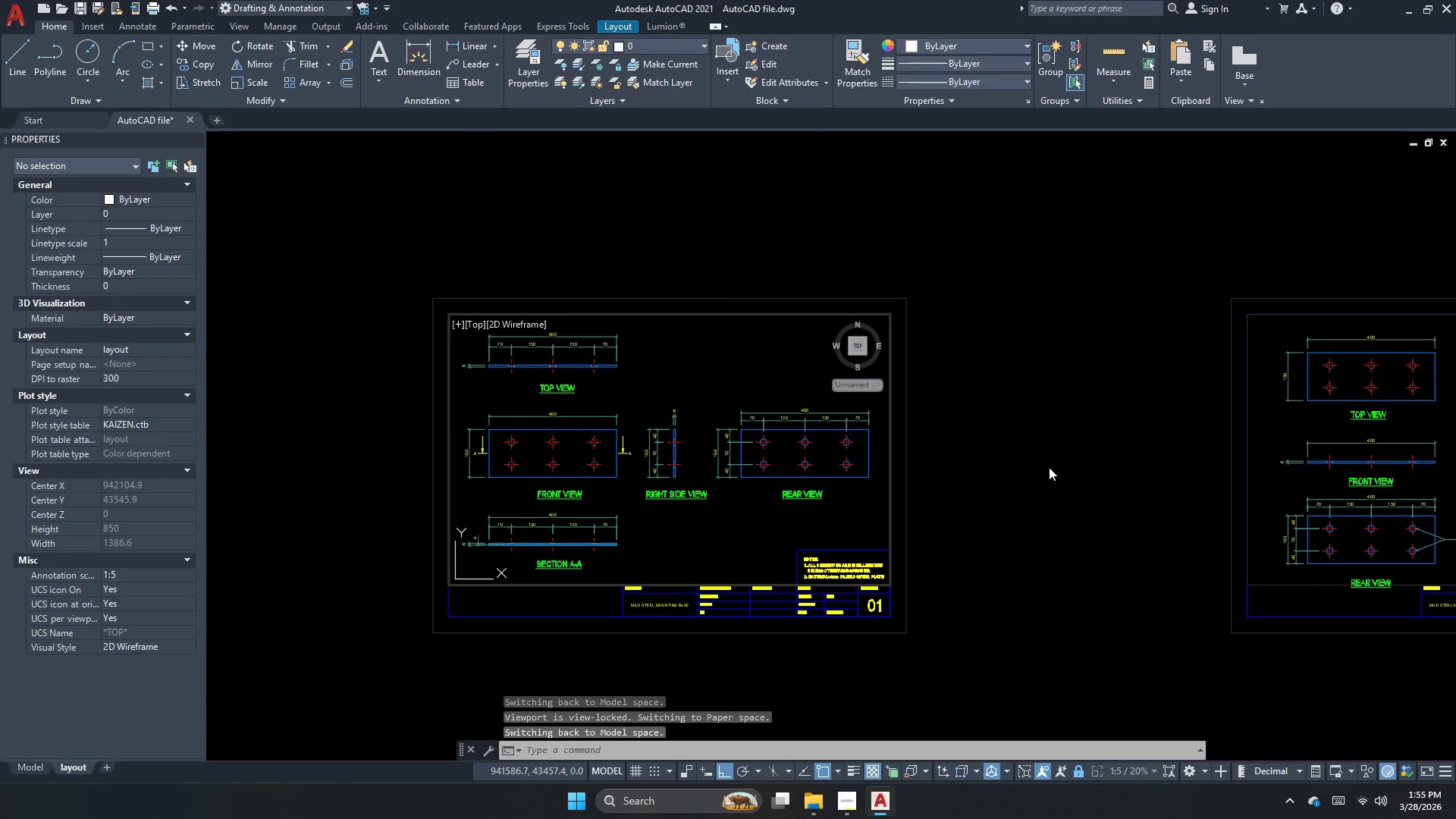 
double_click([1049, 468])
 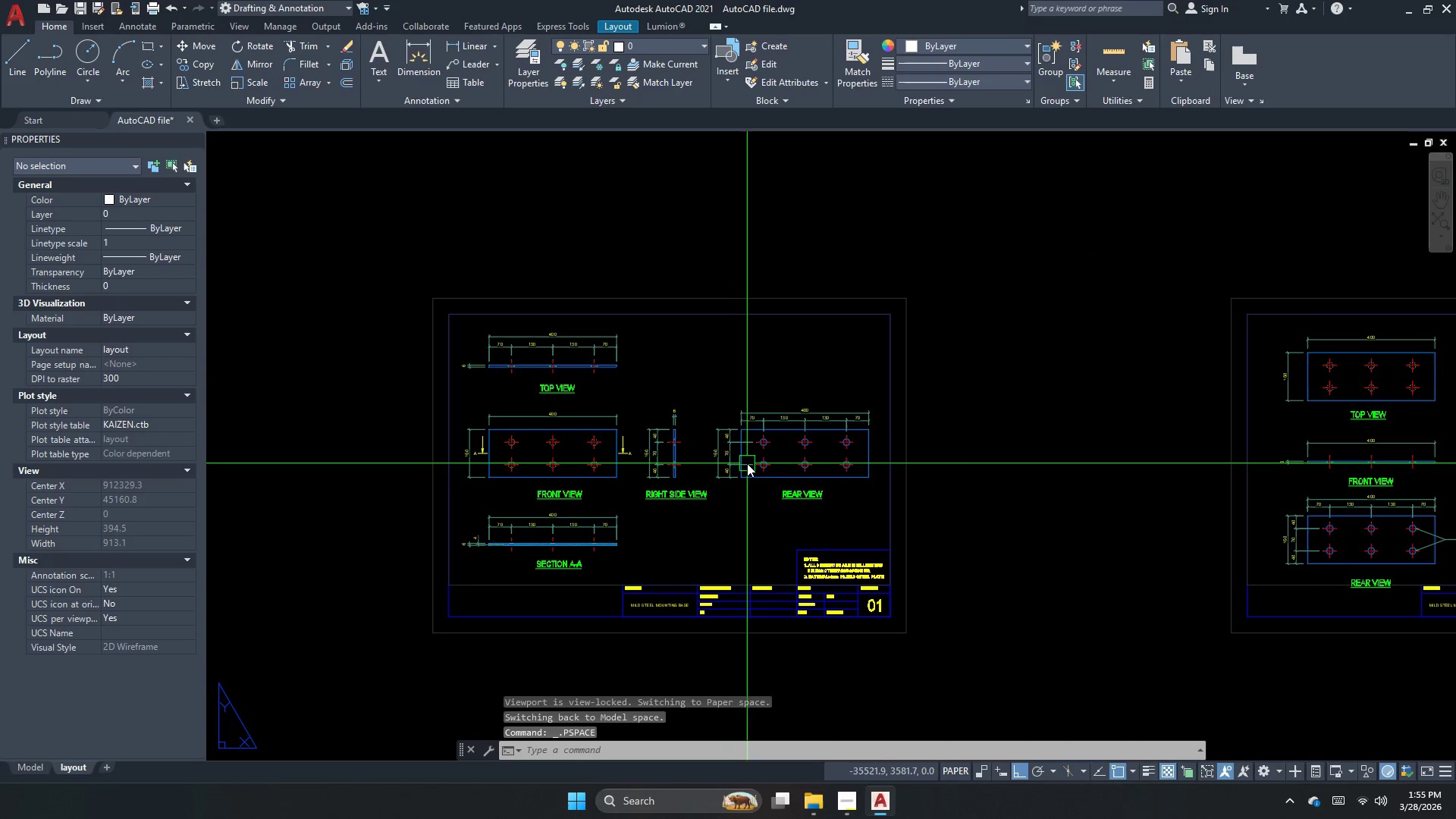 
scroll: coordinate [682, 446], scroll_direction: up, amount: 2.0
 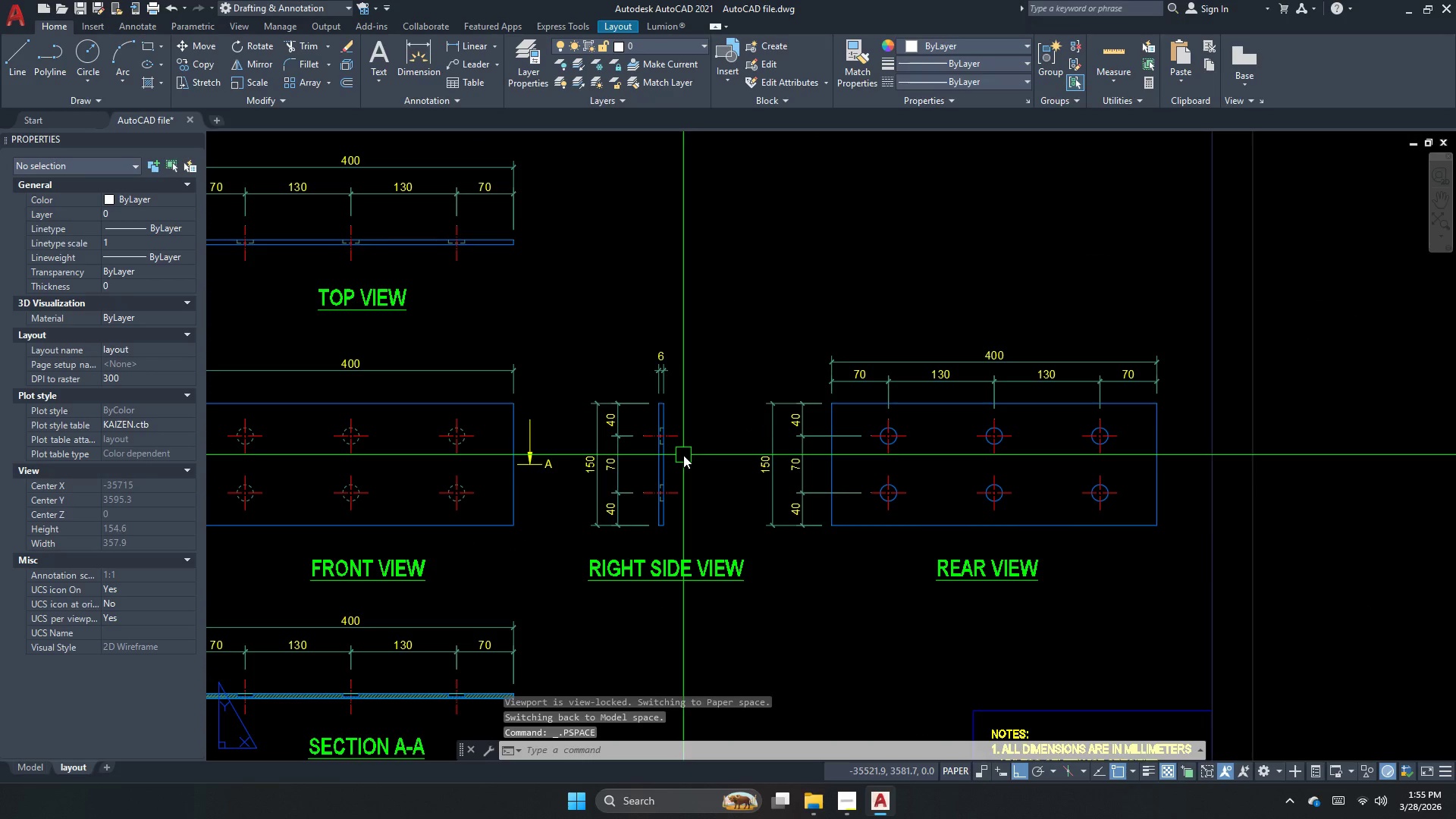 
scroll: coordinate [700, 445], scroll_direction: down, amount: 1.0
 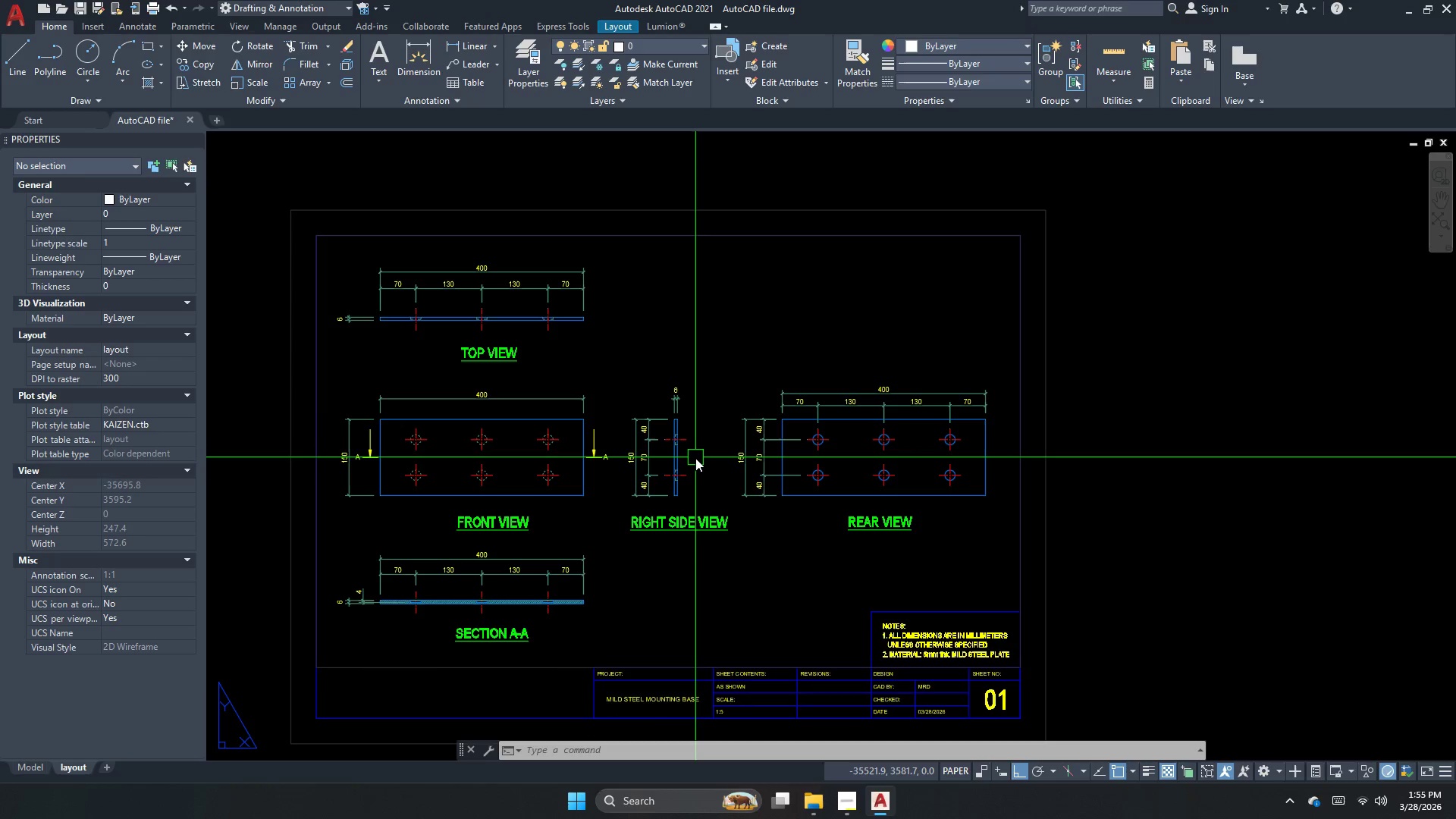 
wait(8.62)
 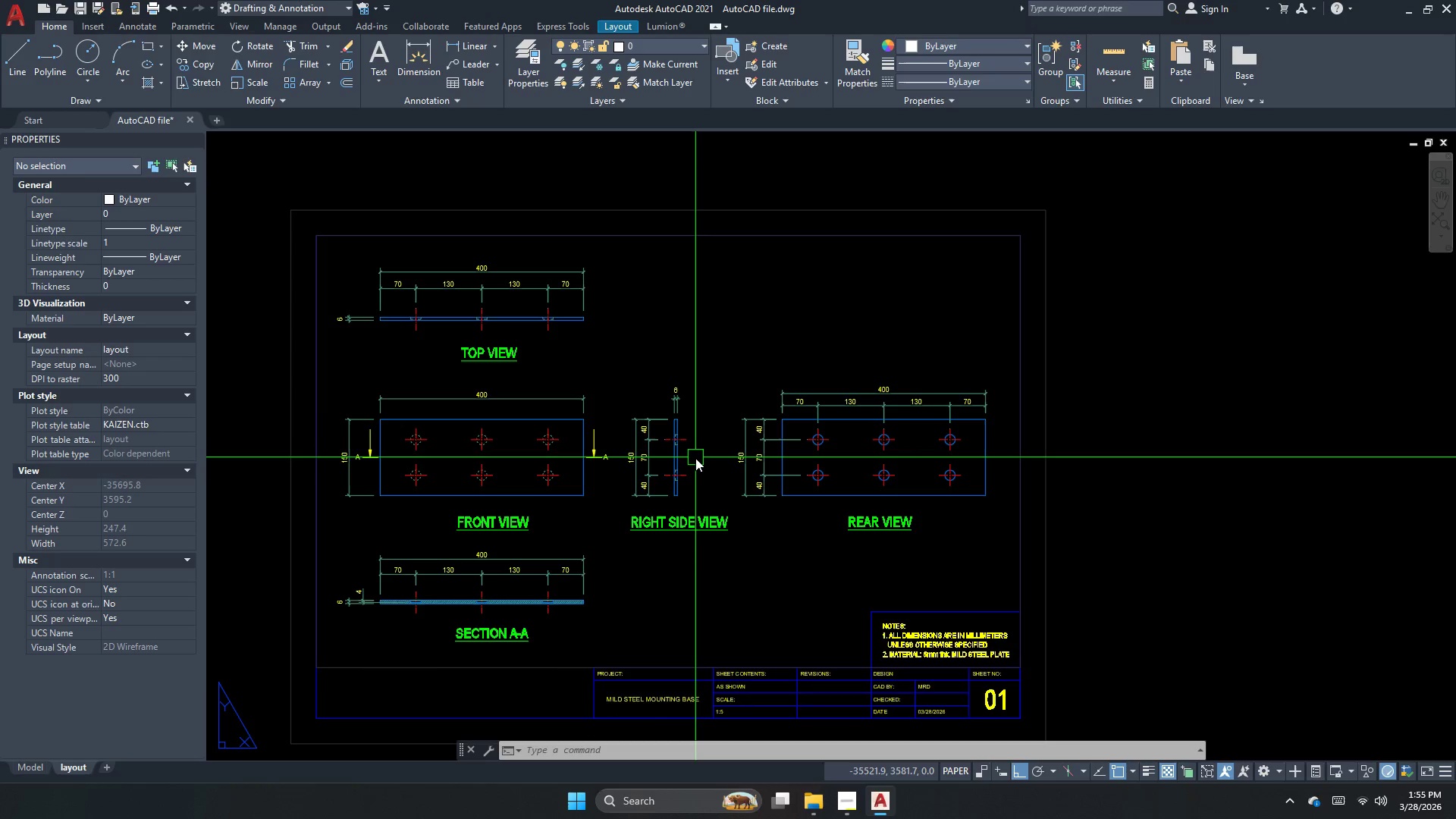 
key(Escape)
 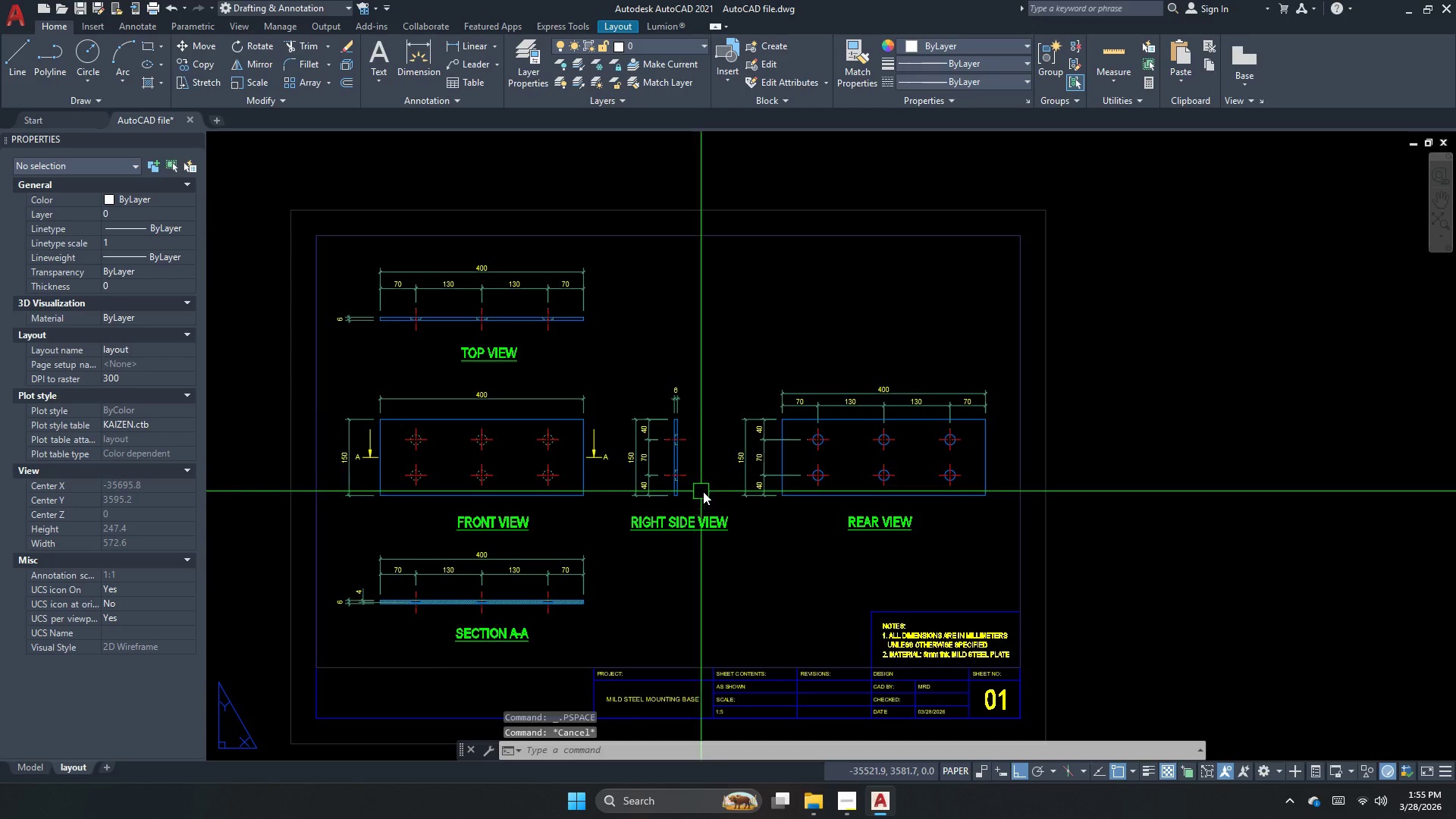 
scroll: coordinate [870, 482], scroll_direction: down, amount: 2.0
 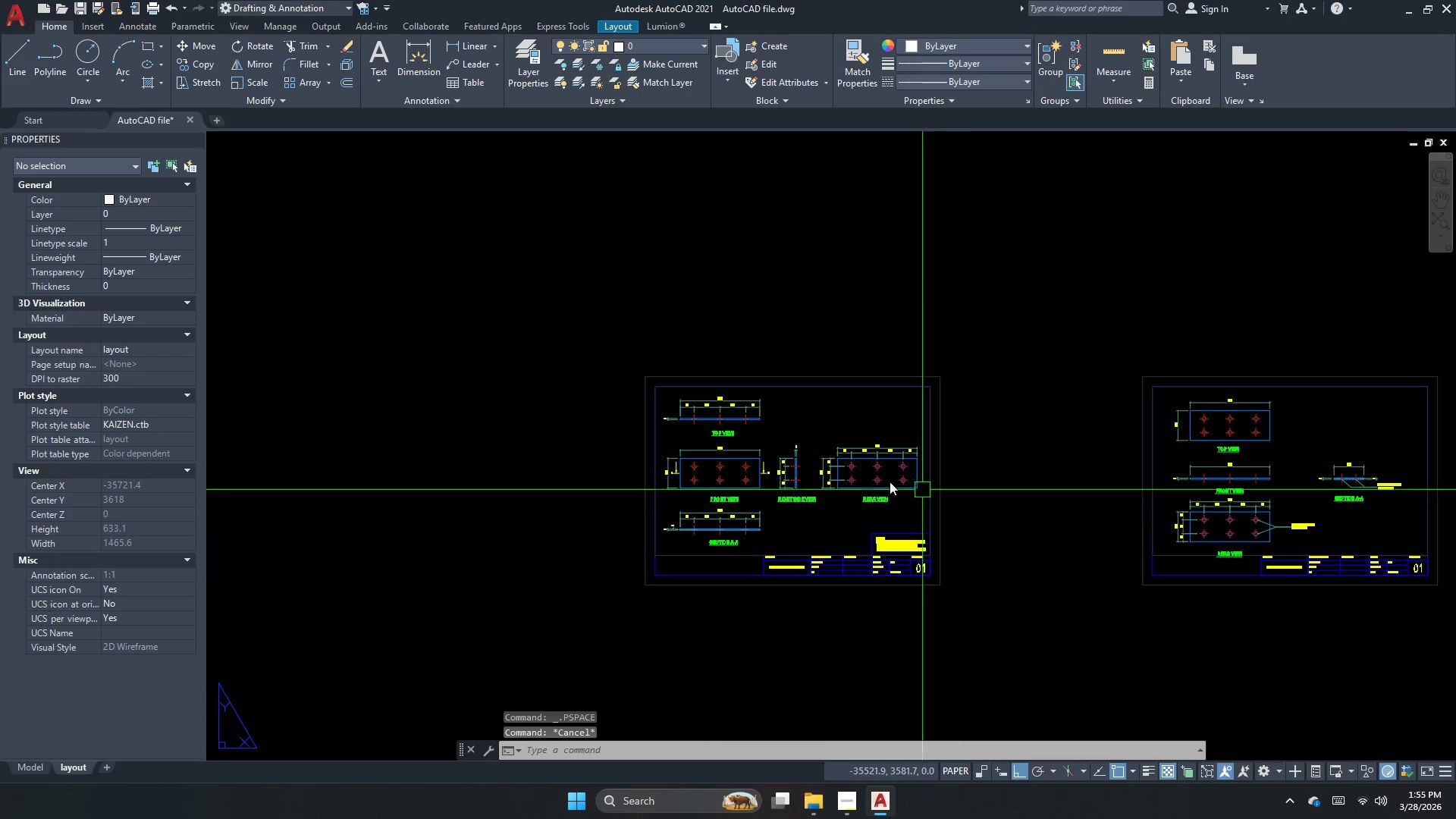 
scroll: coordinate [940, 475], scroll_direction: up, amount: 3.0
 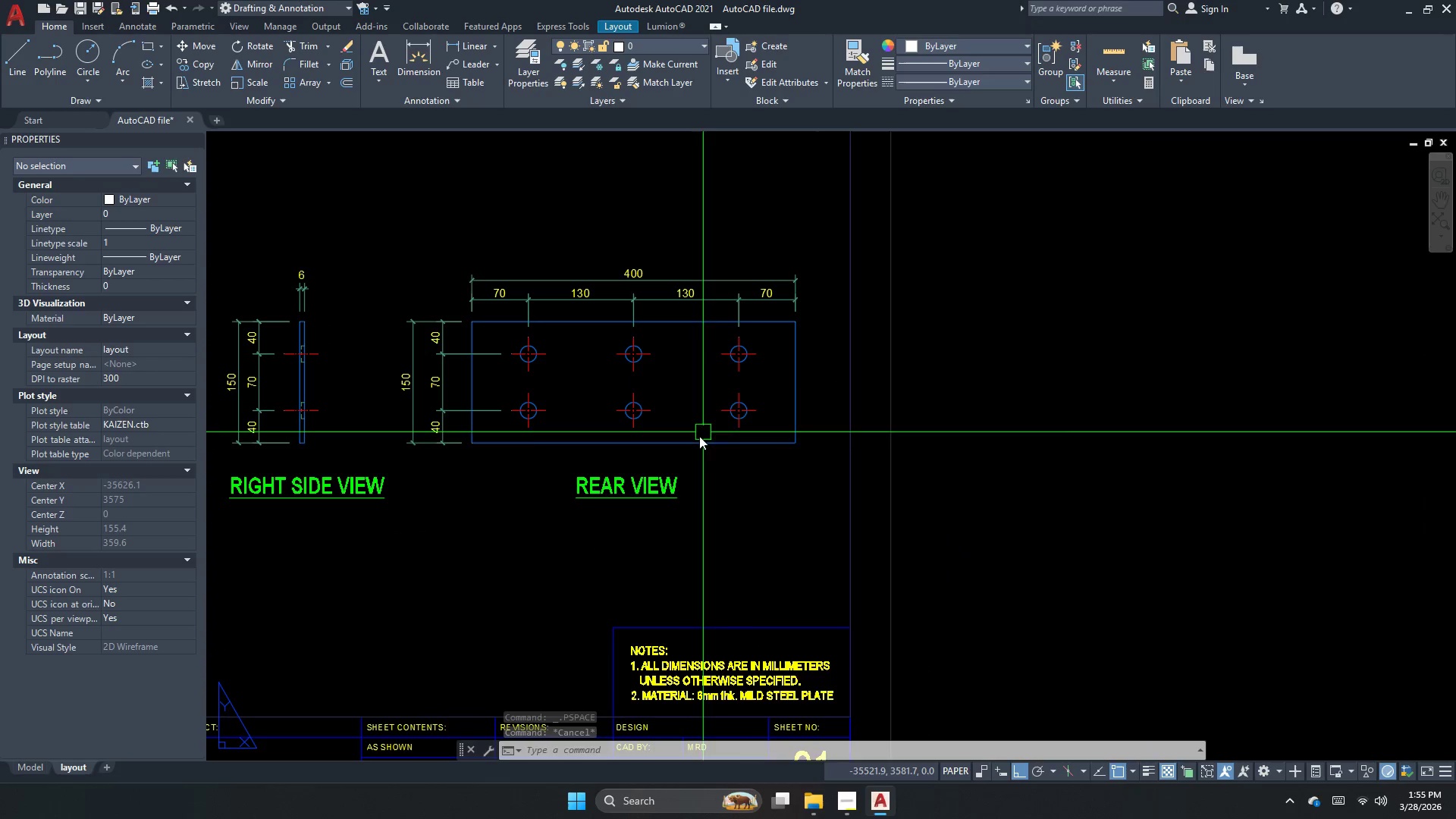 
key(Escape)
 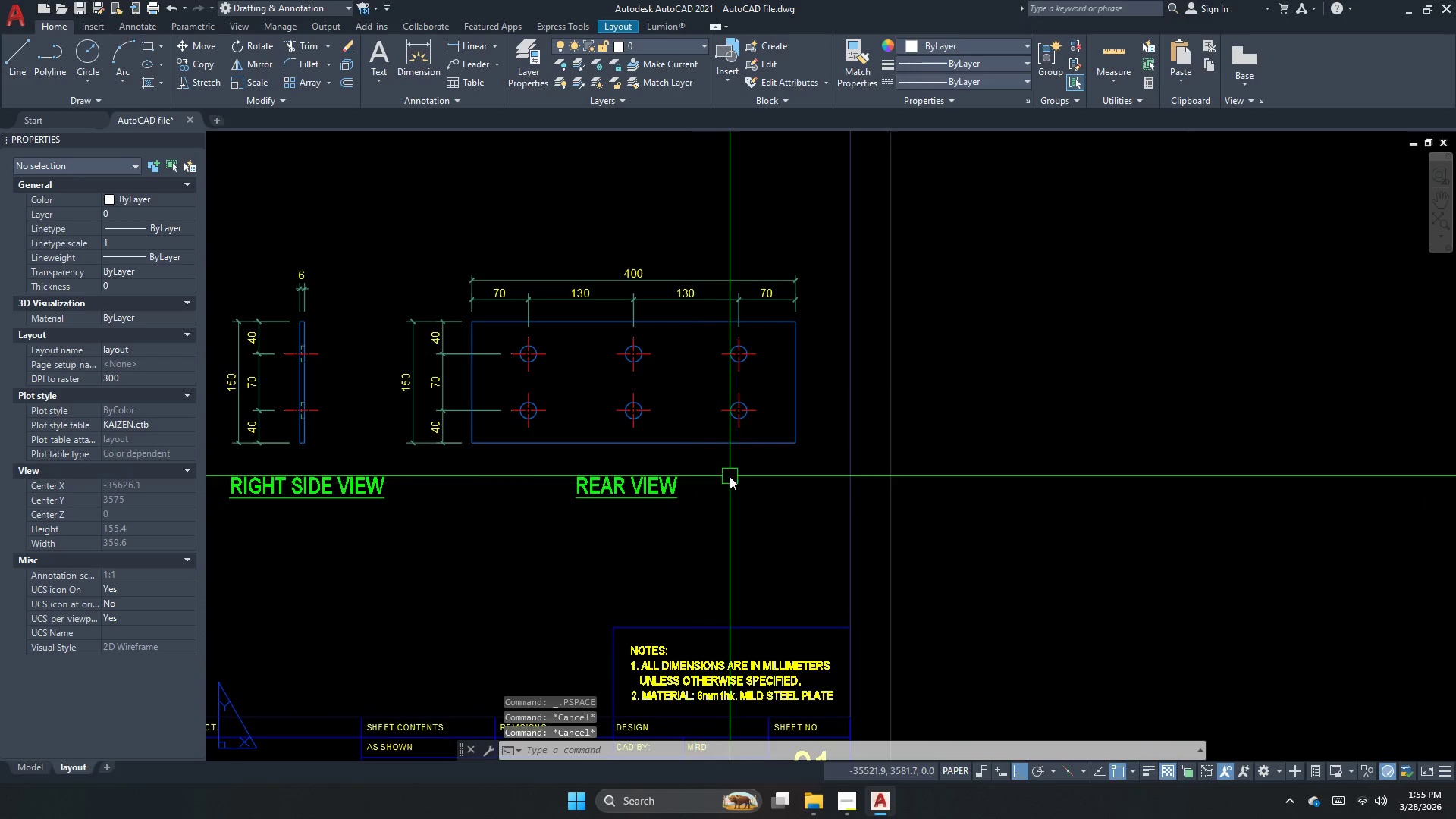 
scroll: coordinate [725, 485], scroll_direction: down, amount: 1.0
 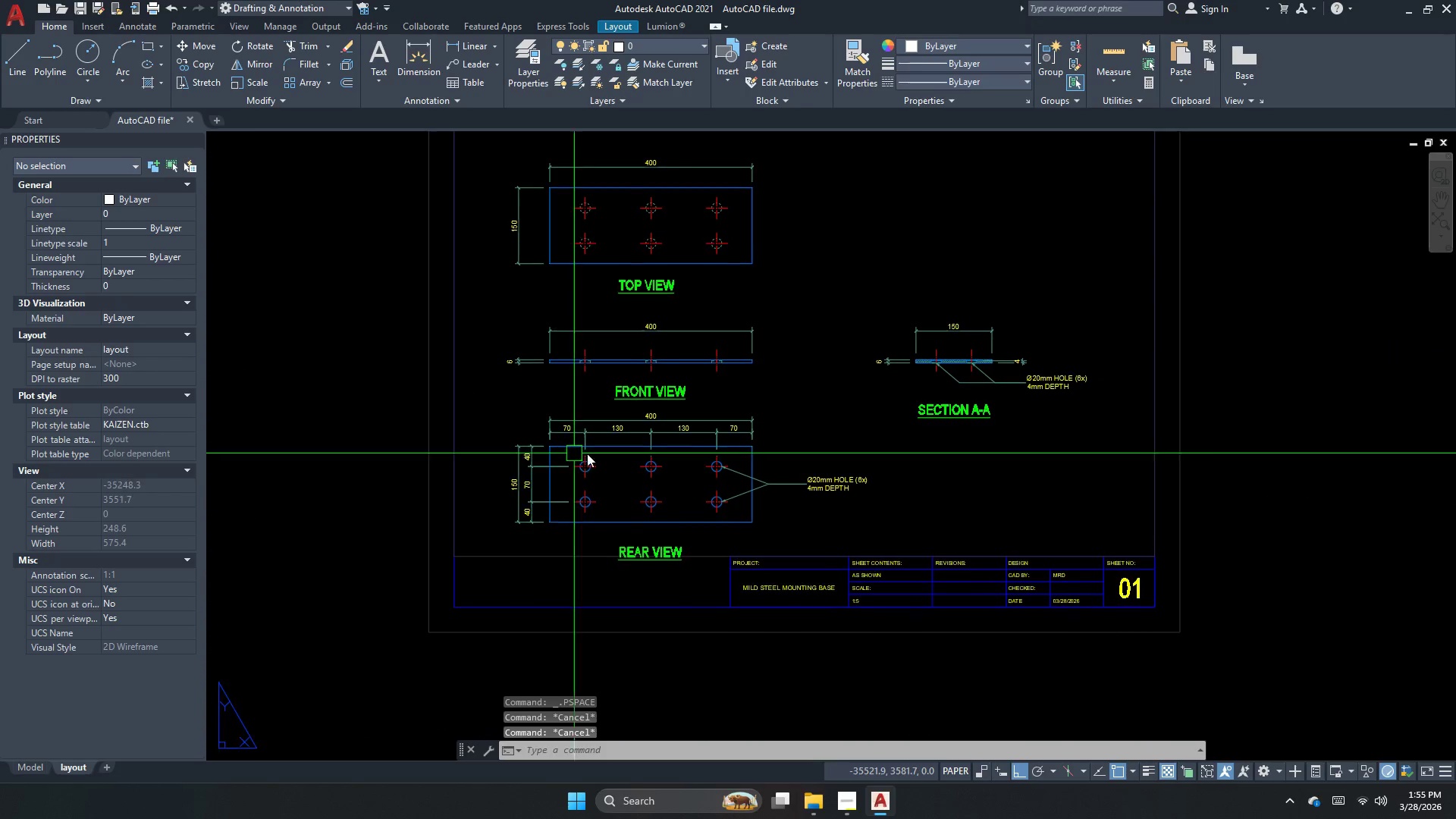 
left_click([824, 487])
 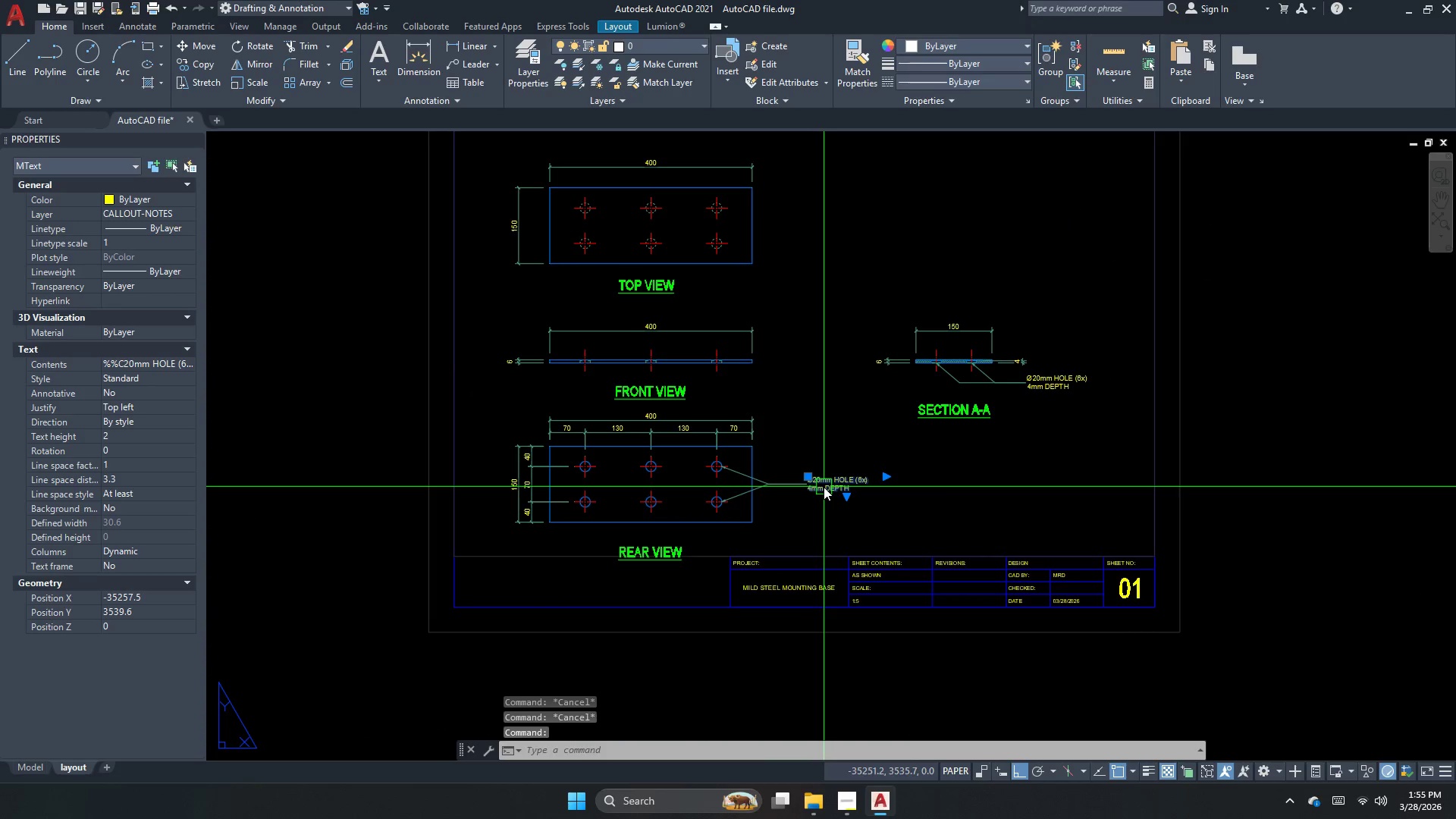 
type(co [F8])
 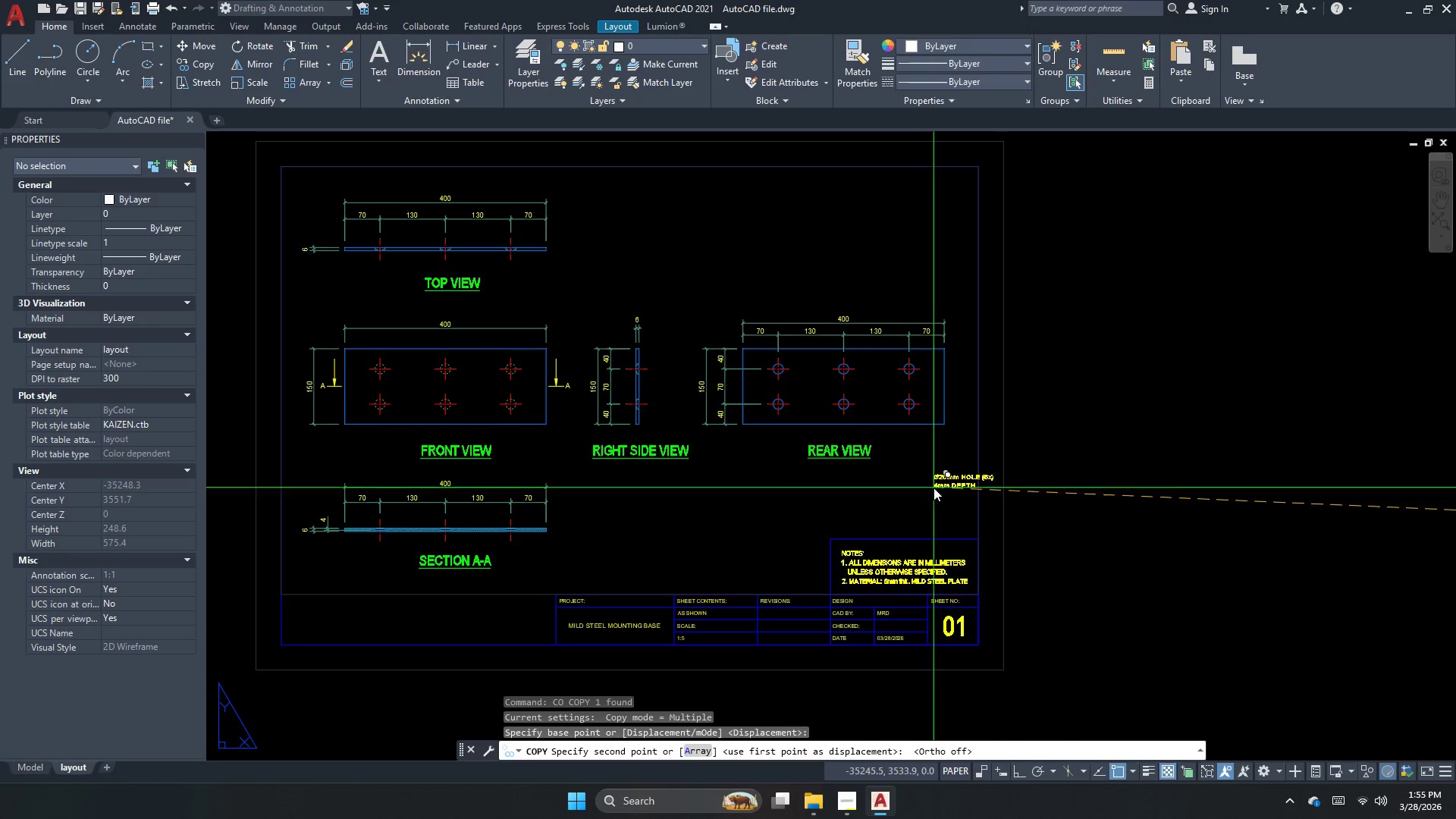 
left_click_drag(start_coordinate=[838, 491], to_coordinate=[799, 504])
 